 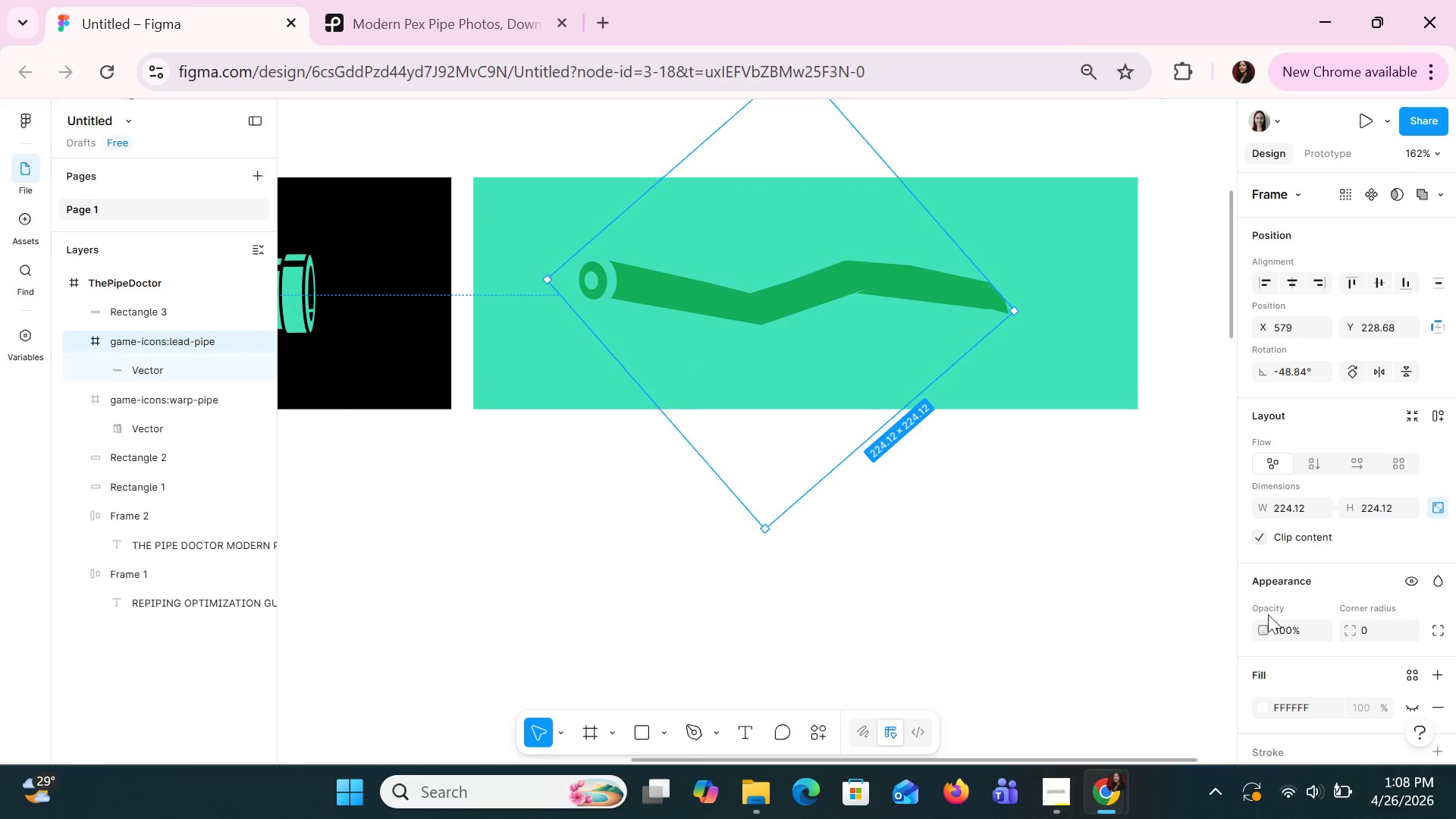 
scroll: coordinate [1293, 670], scroll_direction: none, amount: 0.0
 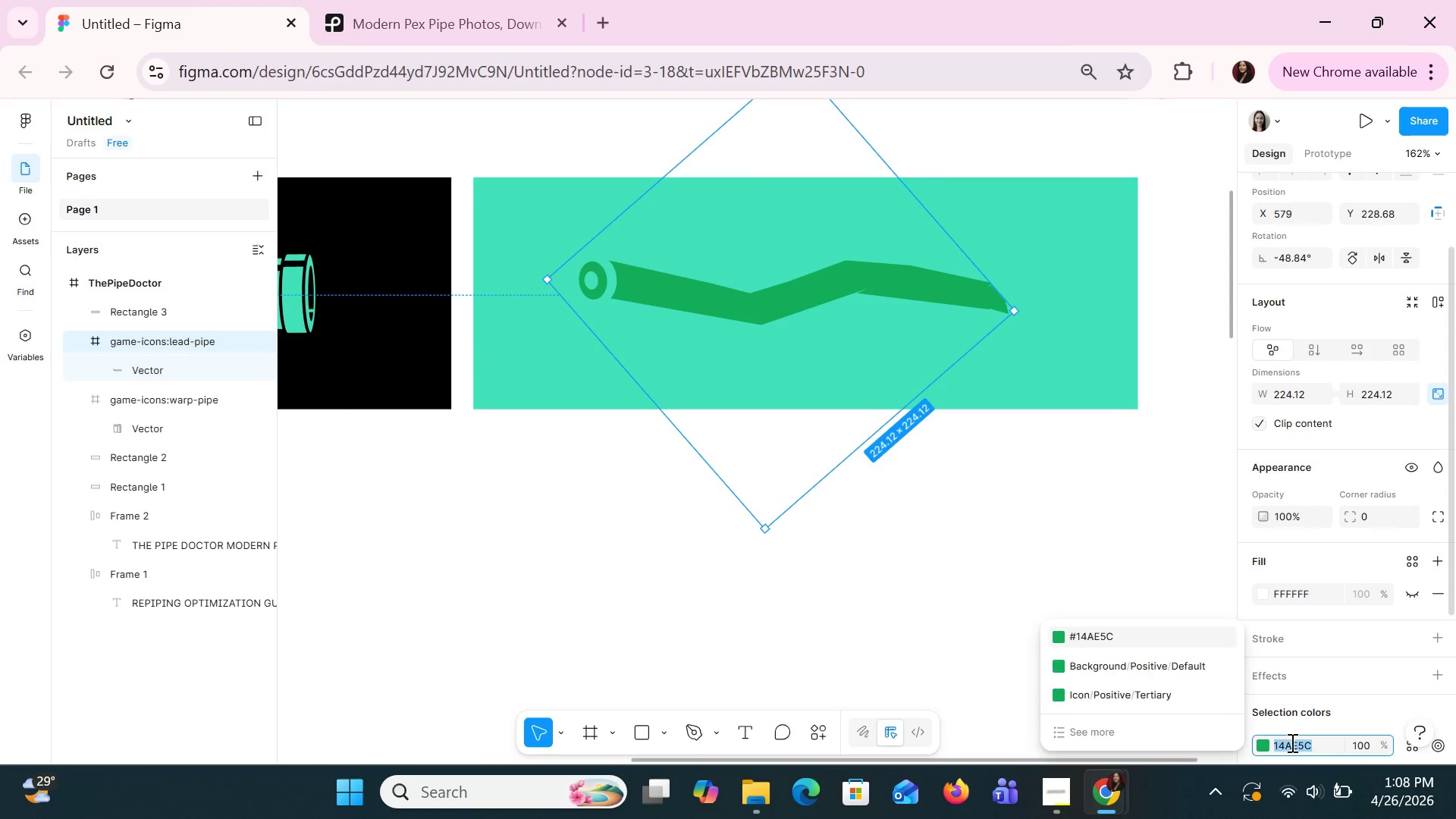 
key(Control+V)
 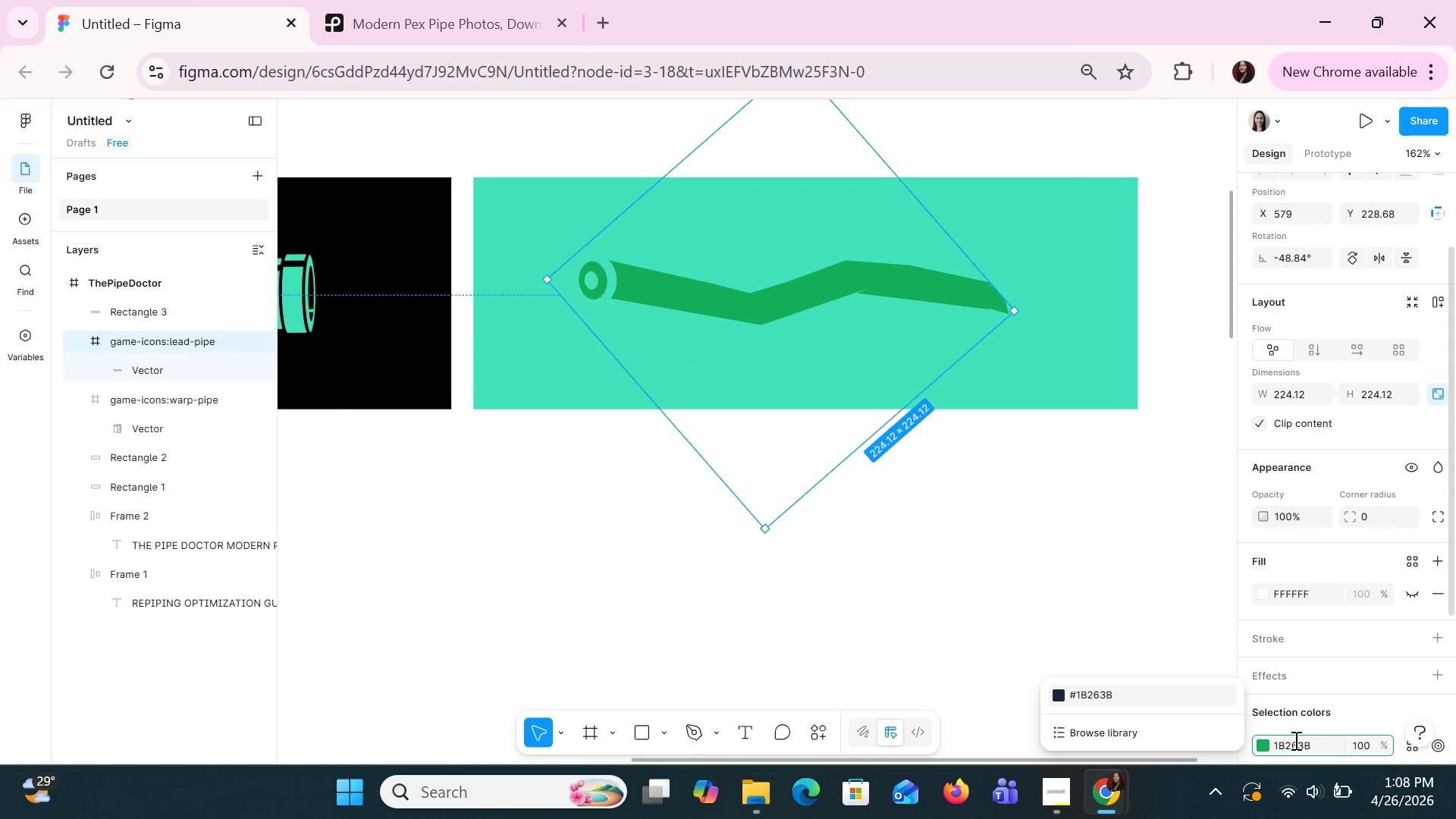 
key(Enter)
 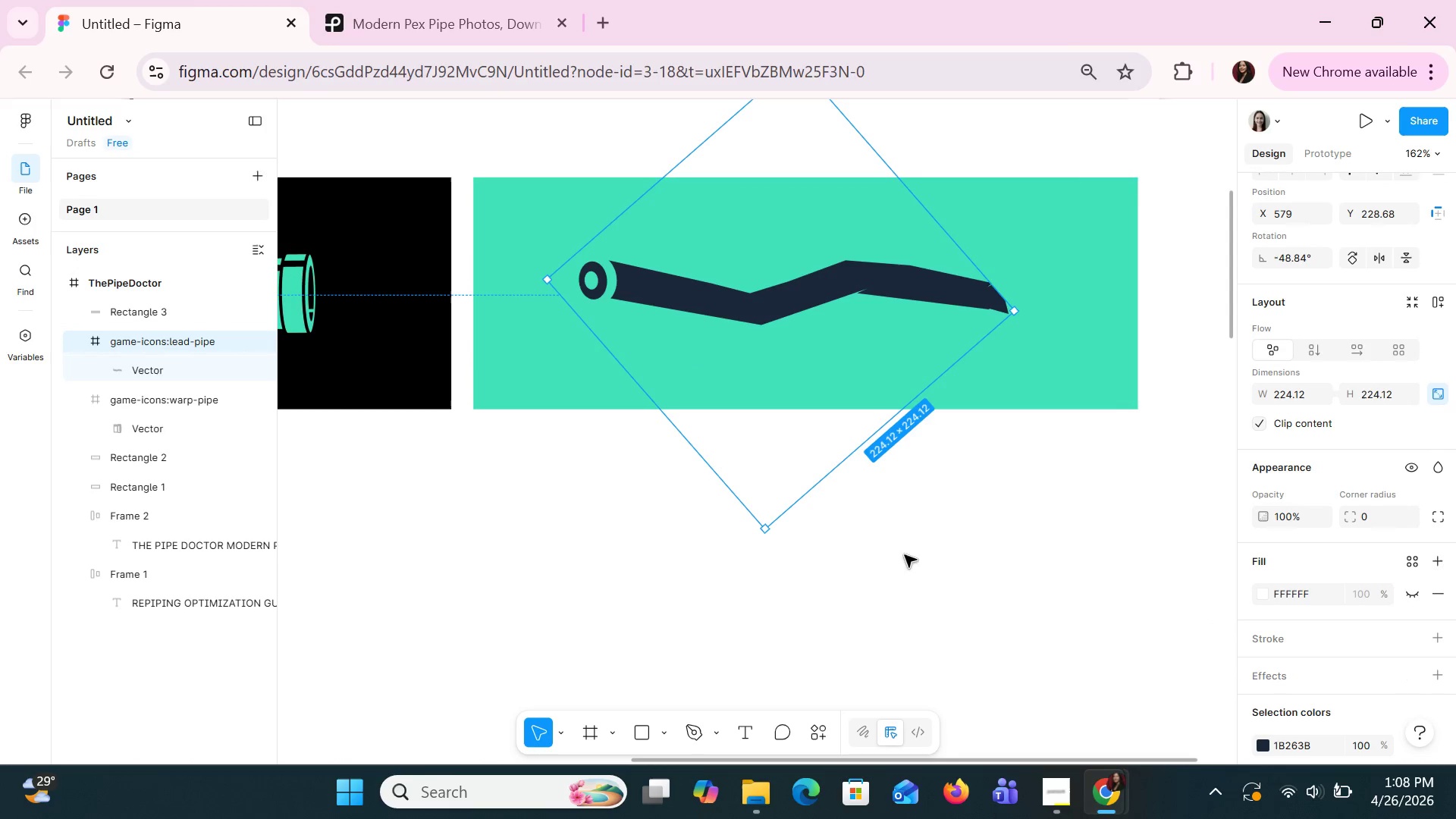 
left_click([890, 529])
 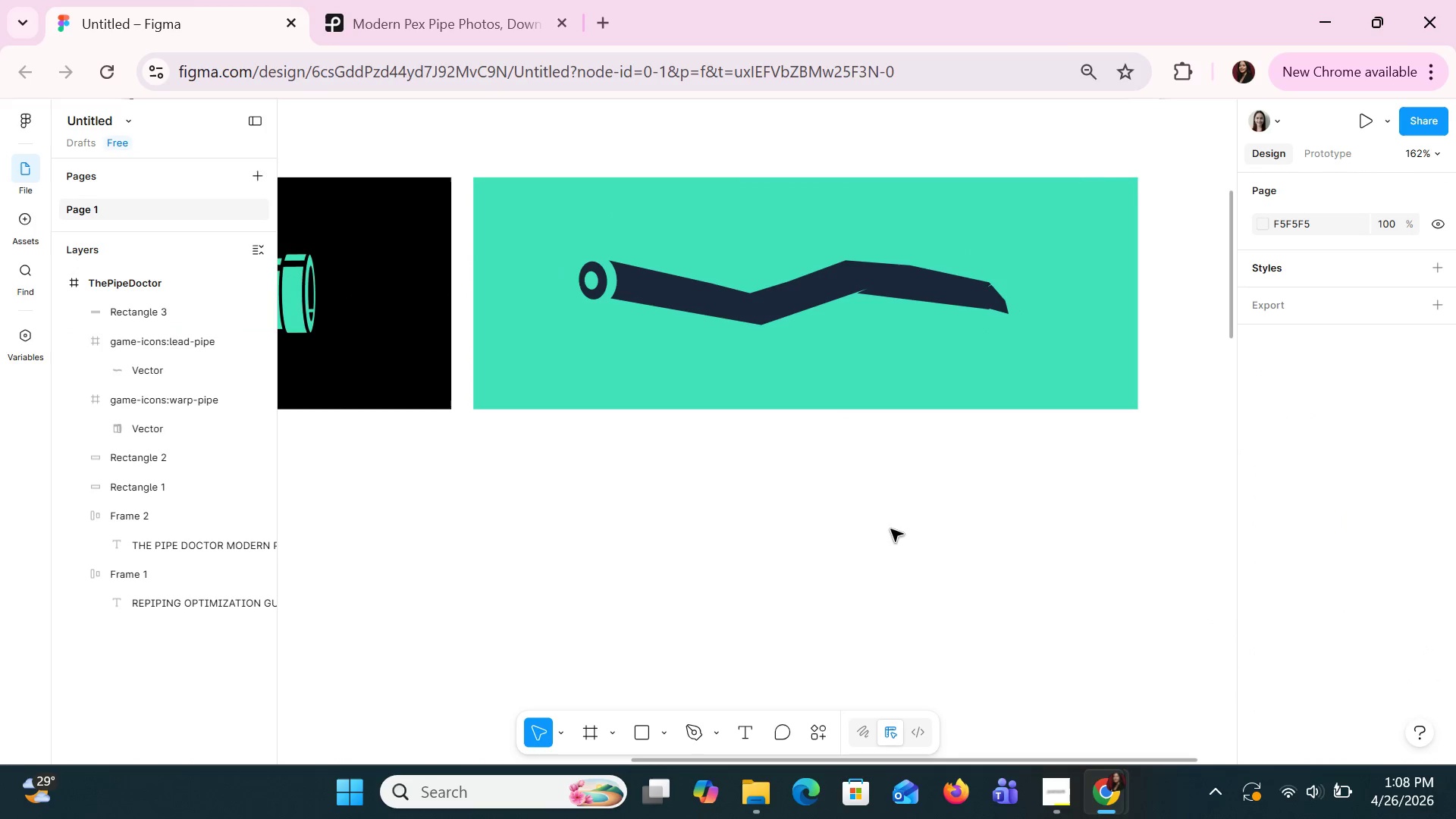 
hold_key(key=ControlLeft, duration=1.25)
scroll: coordinate [890, 534], scroll_direction: down, amount: 3.0
 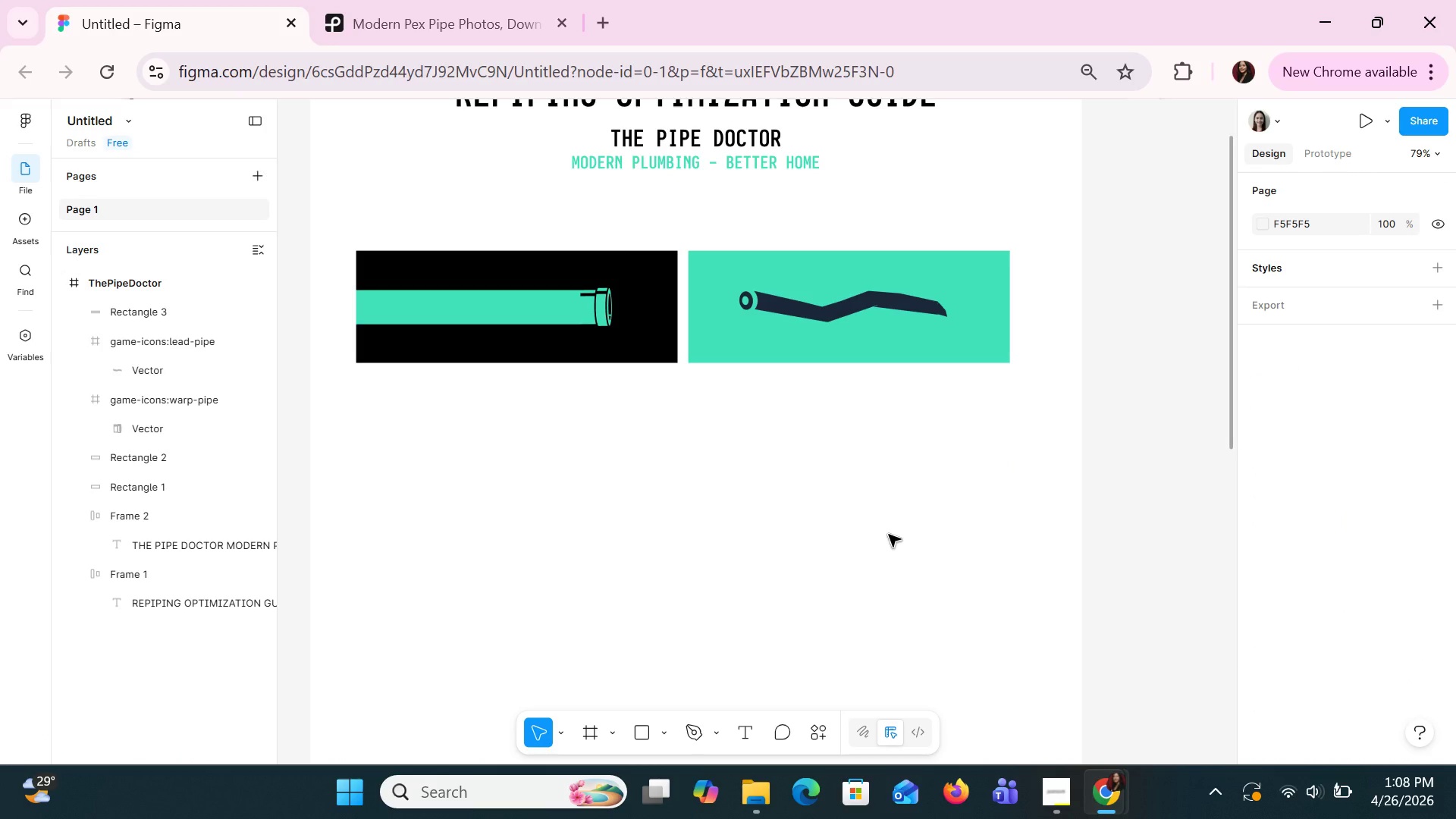 
scroll: coordinate [888, 534], scroll_direction: none, amount: 0.0
 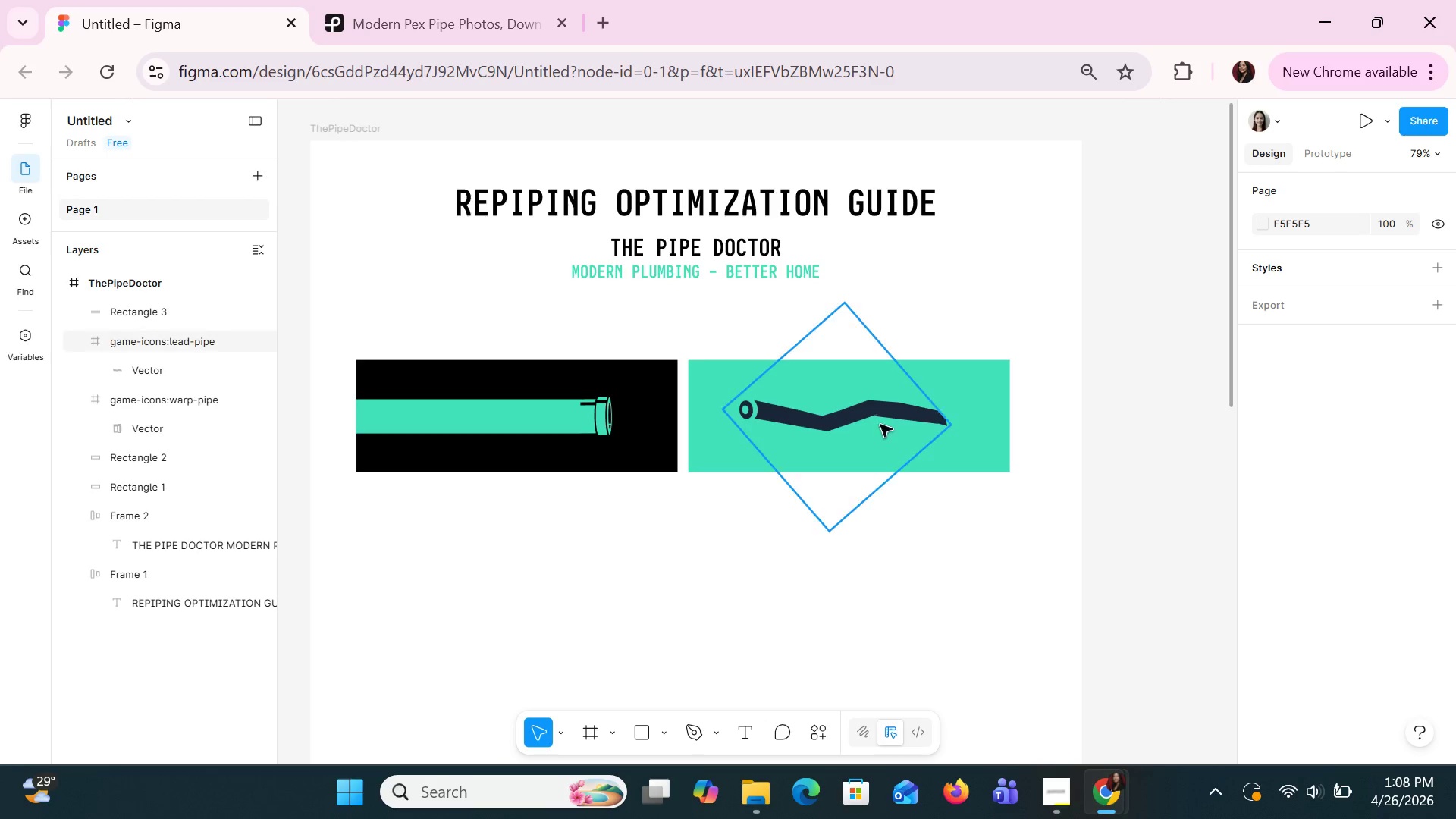 
left_click([877, 418])
 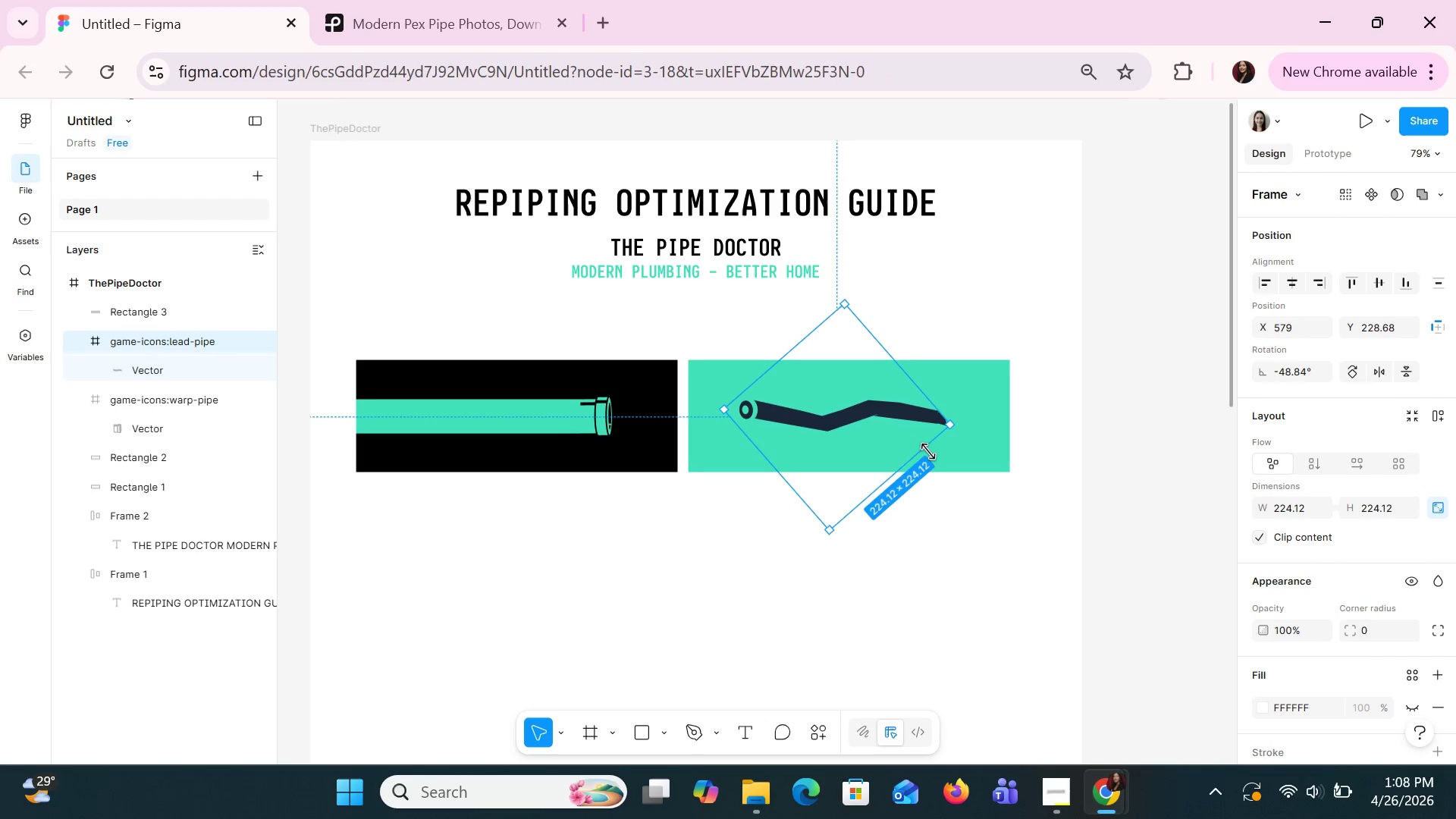 
left_click_drag(start_coordinate=[928, 452], to_coordinate=[940, 453])
 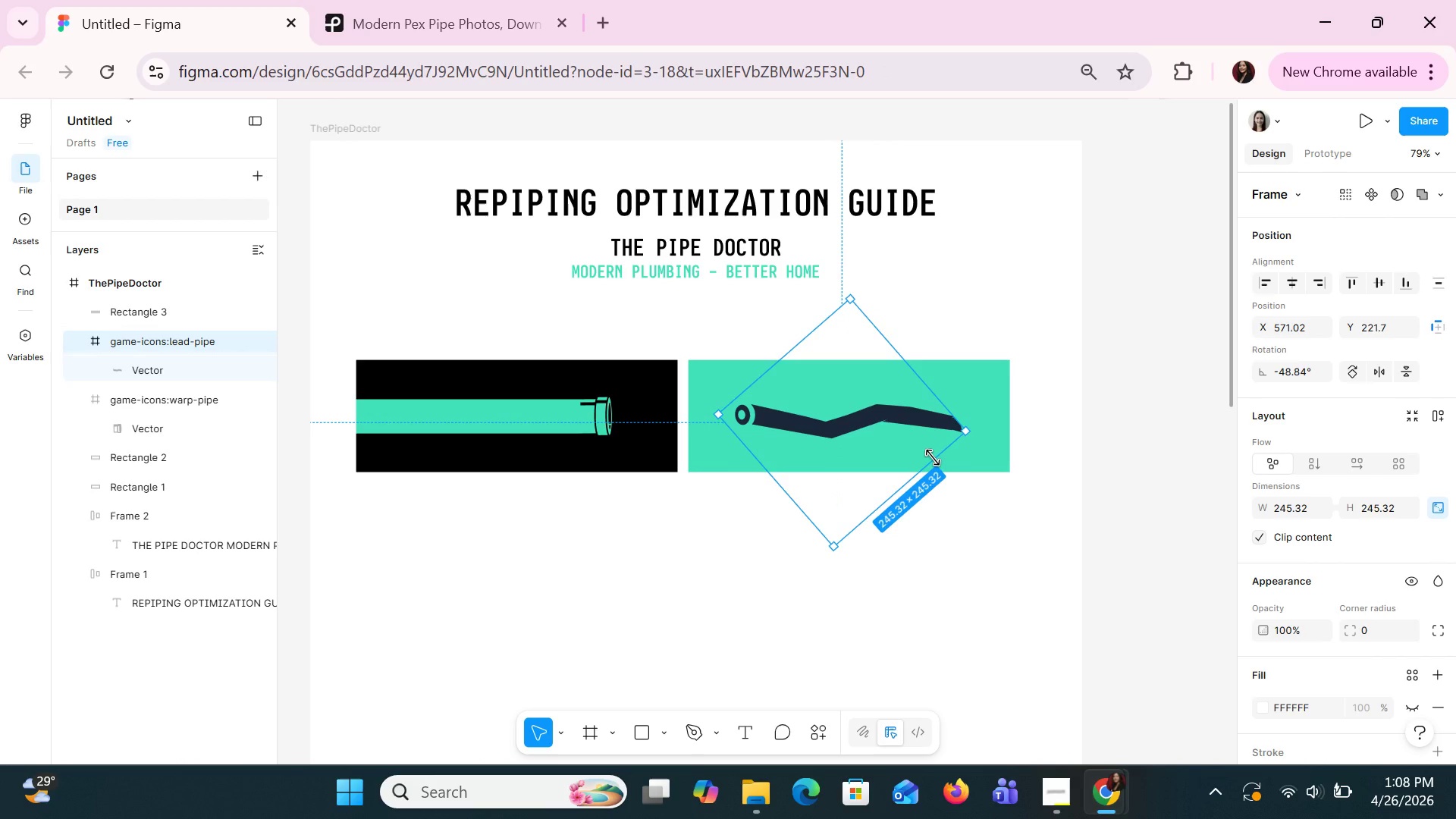 
wait(9.98)
 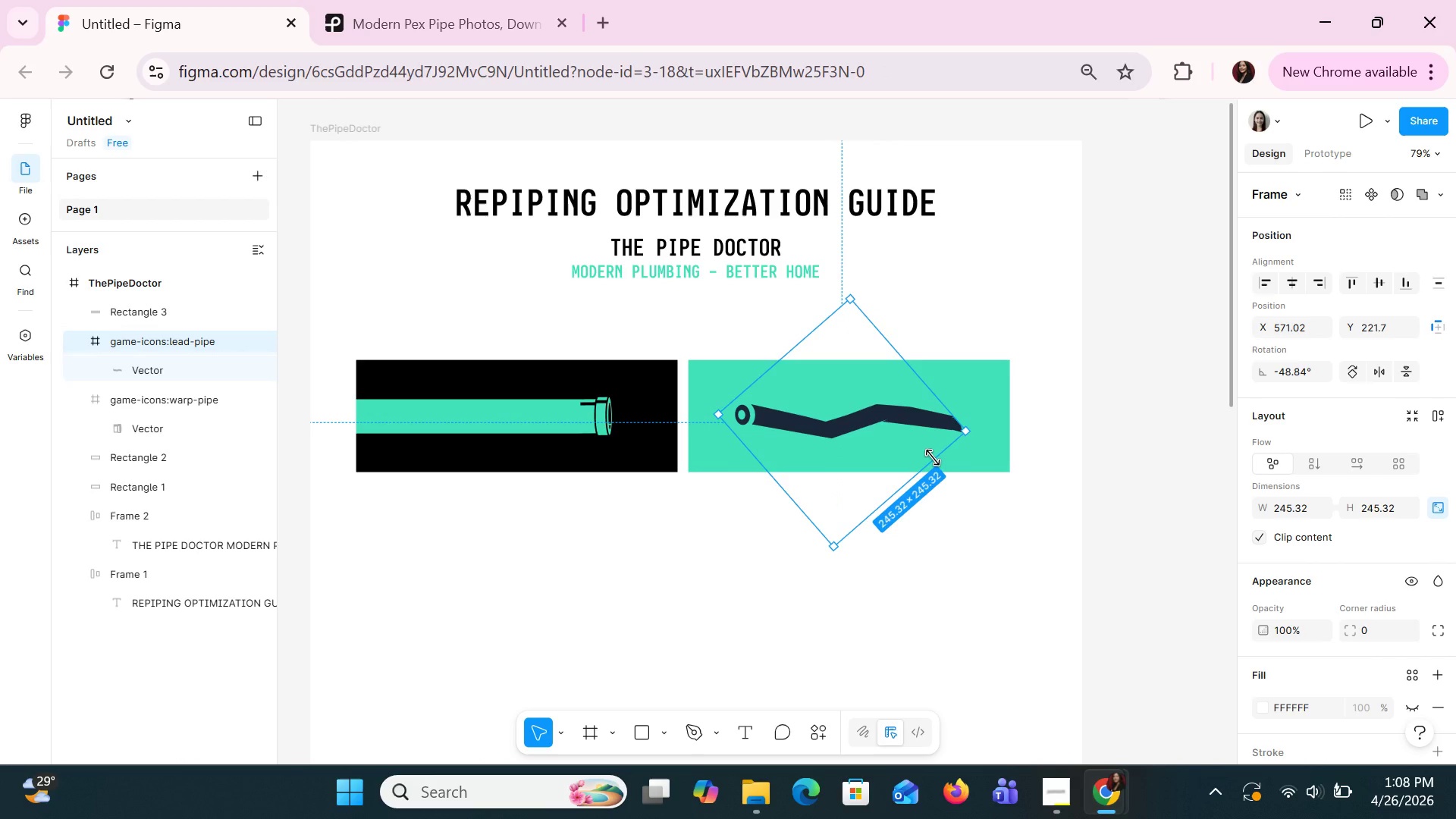 
hold_key(key=ControlLeft, duration=0.97)
scroll: coordinate [897, 453], scroll_direction: up, amount: 5.0
 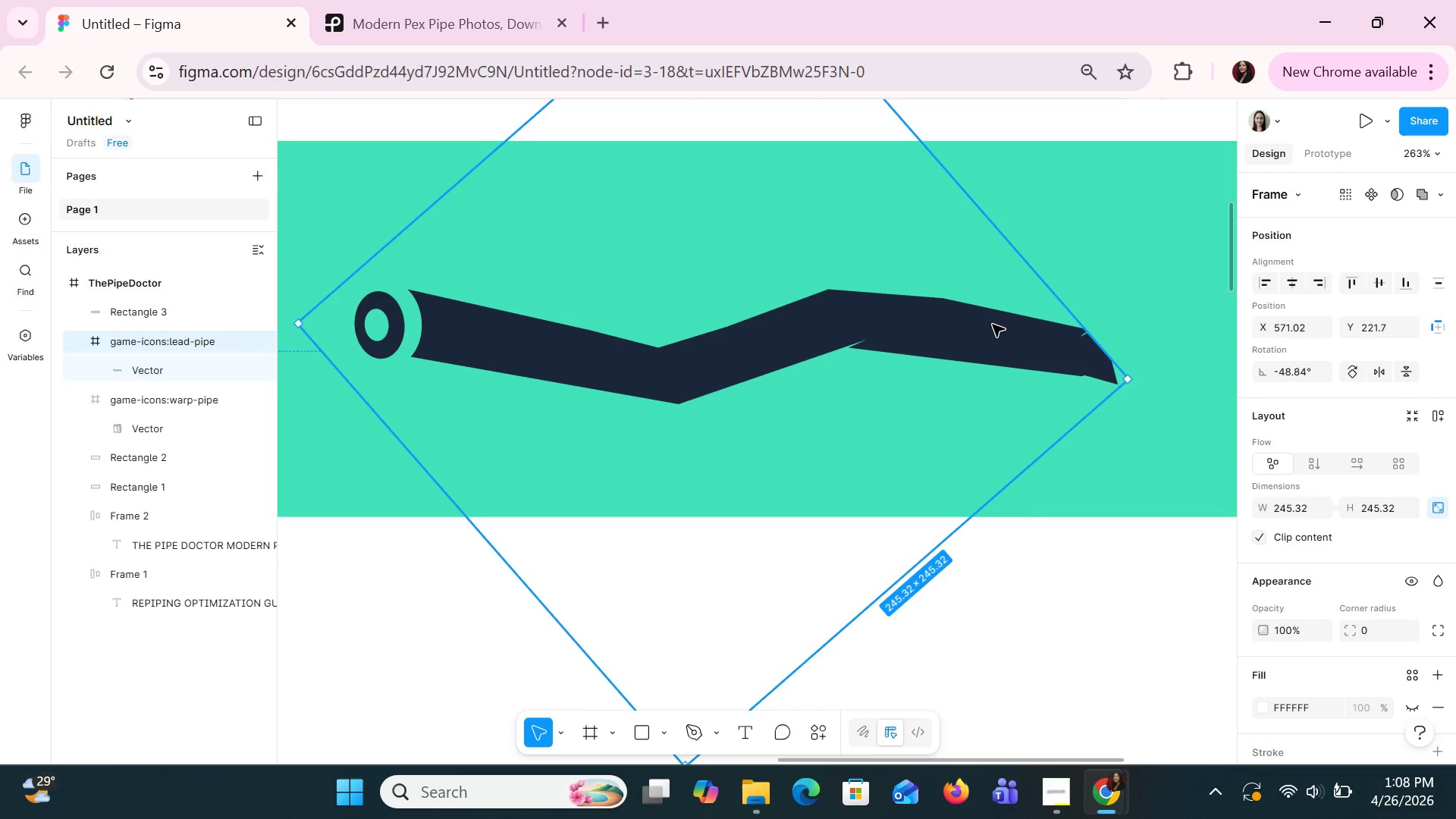 
double_click([992, 324])
 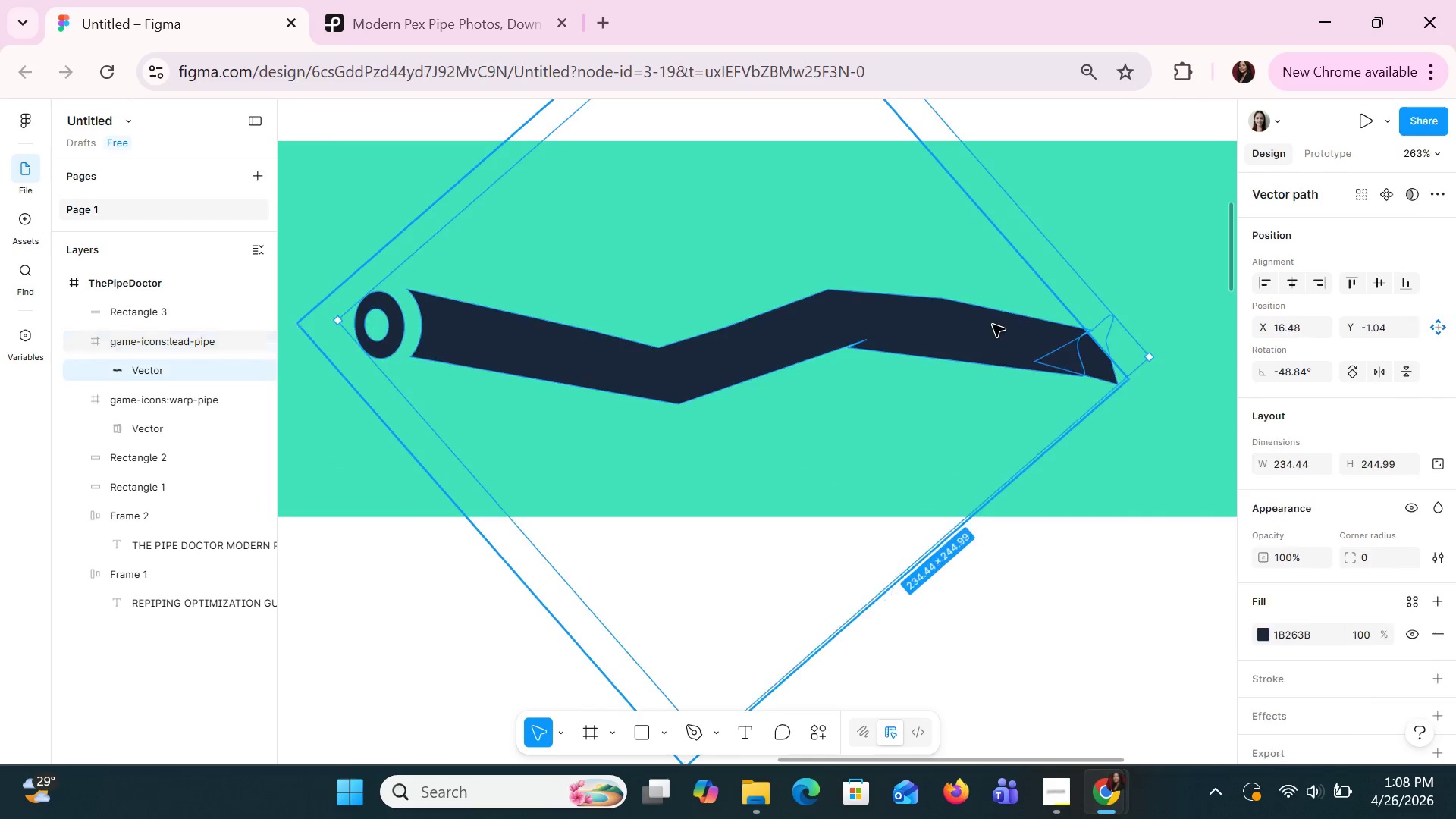 
triple_click([992, 324])
 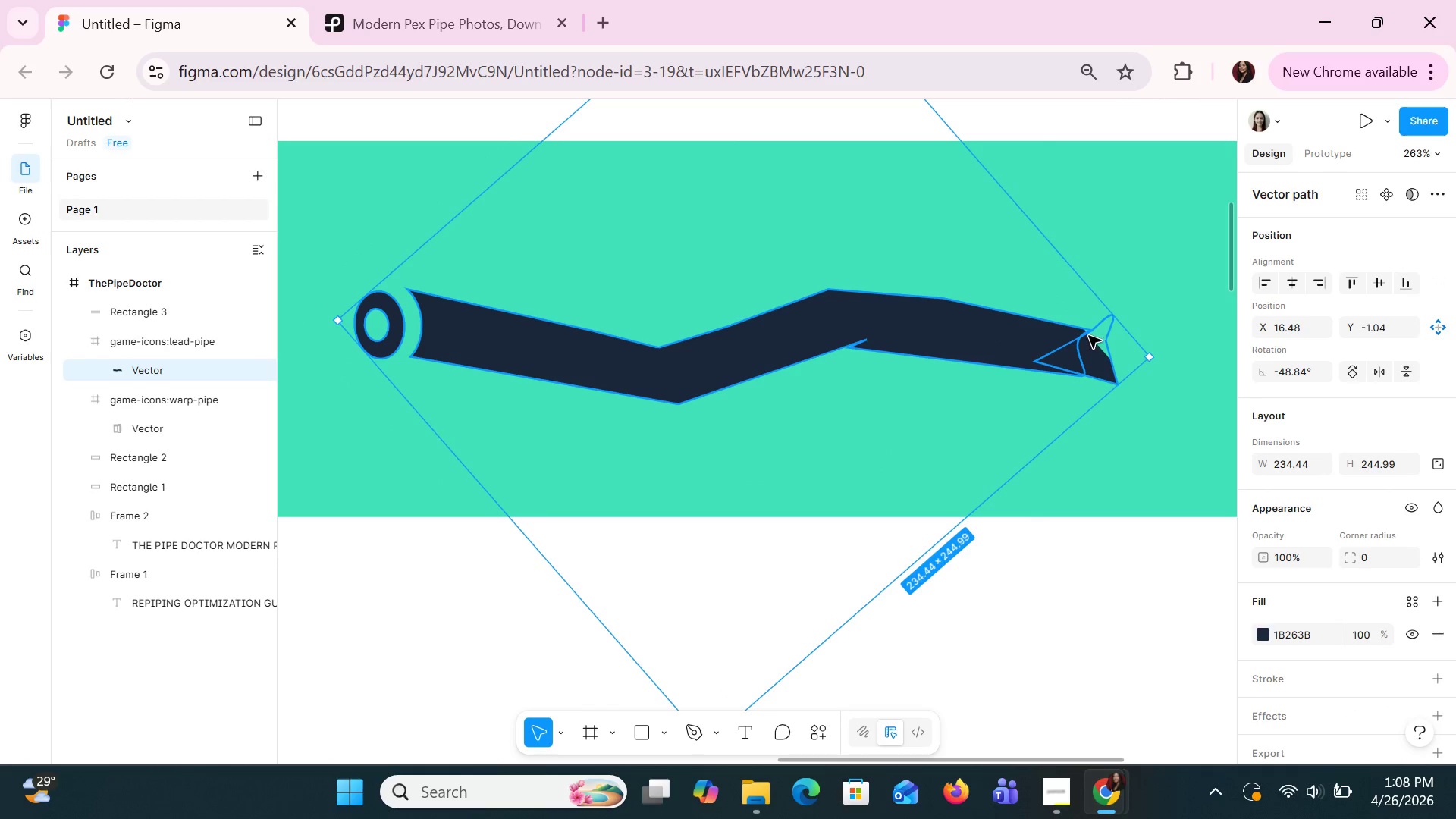 
double_click([1087, 335])
 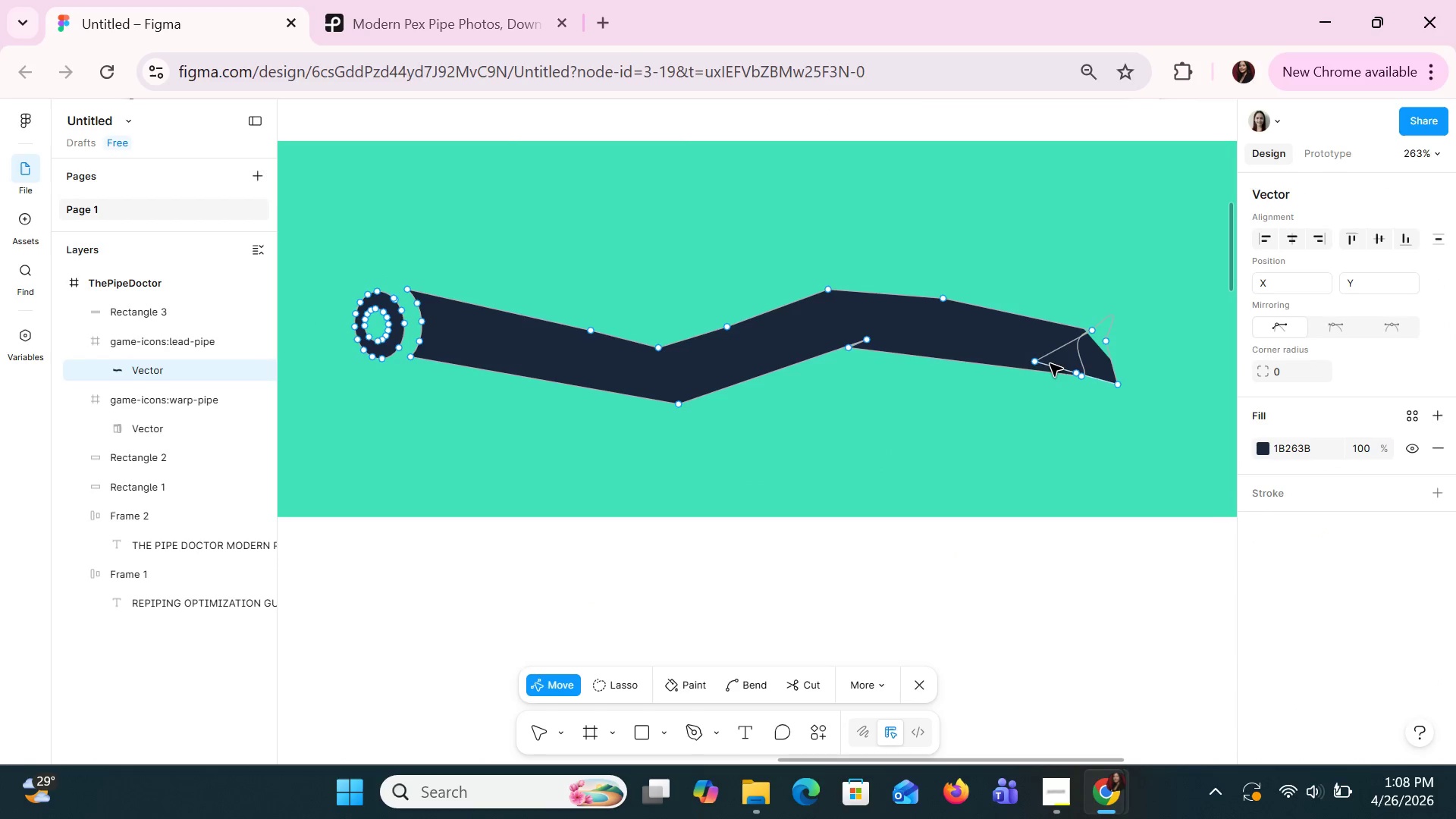 
left_click_drag(start_coordinate=[1035, 362], to_coordinate=[1093, 328])
 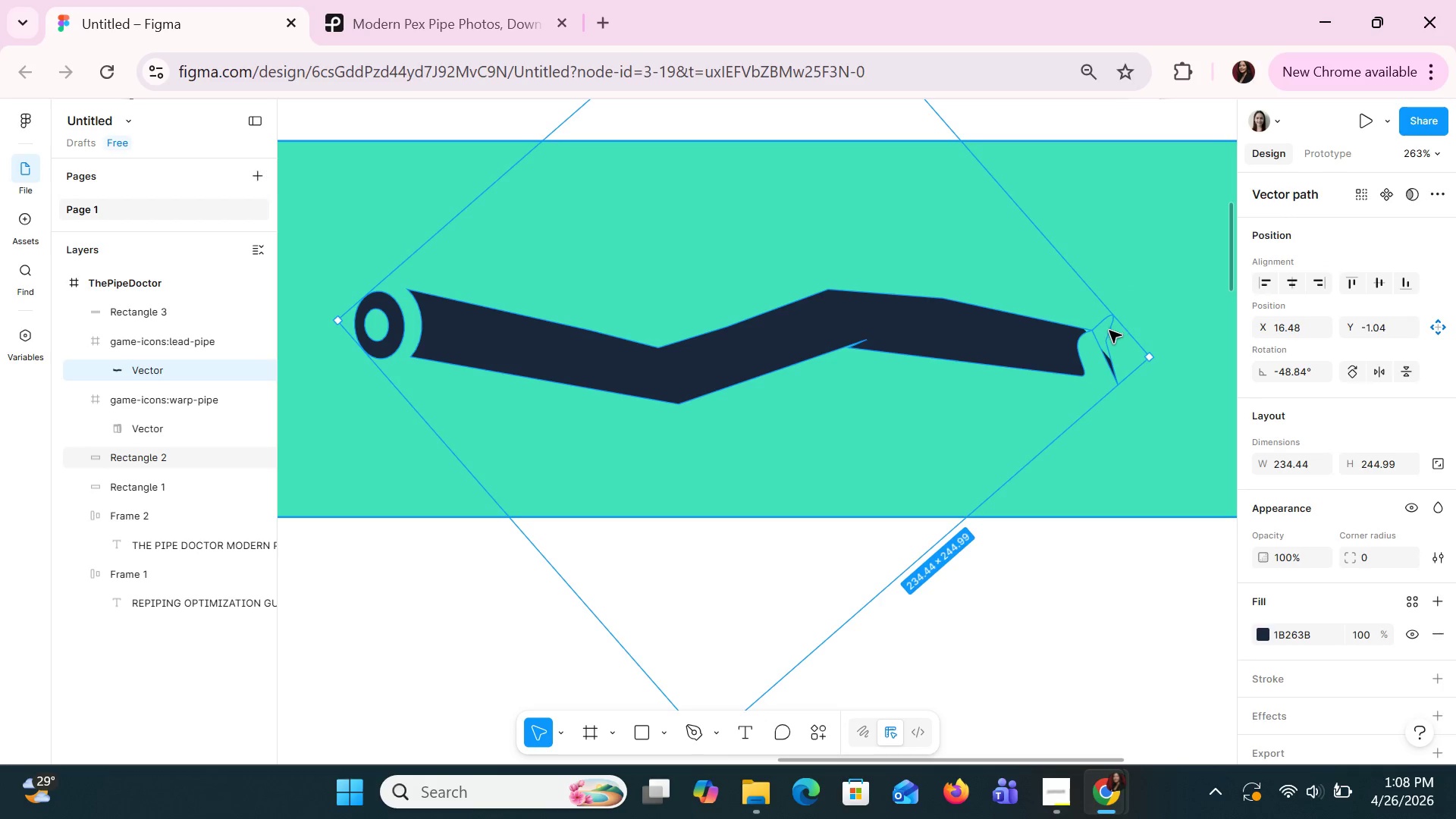 
left_click([1109, 353])
 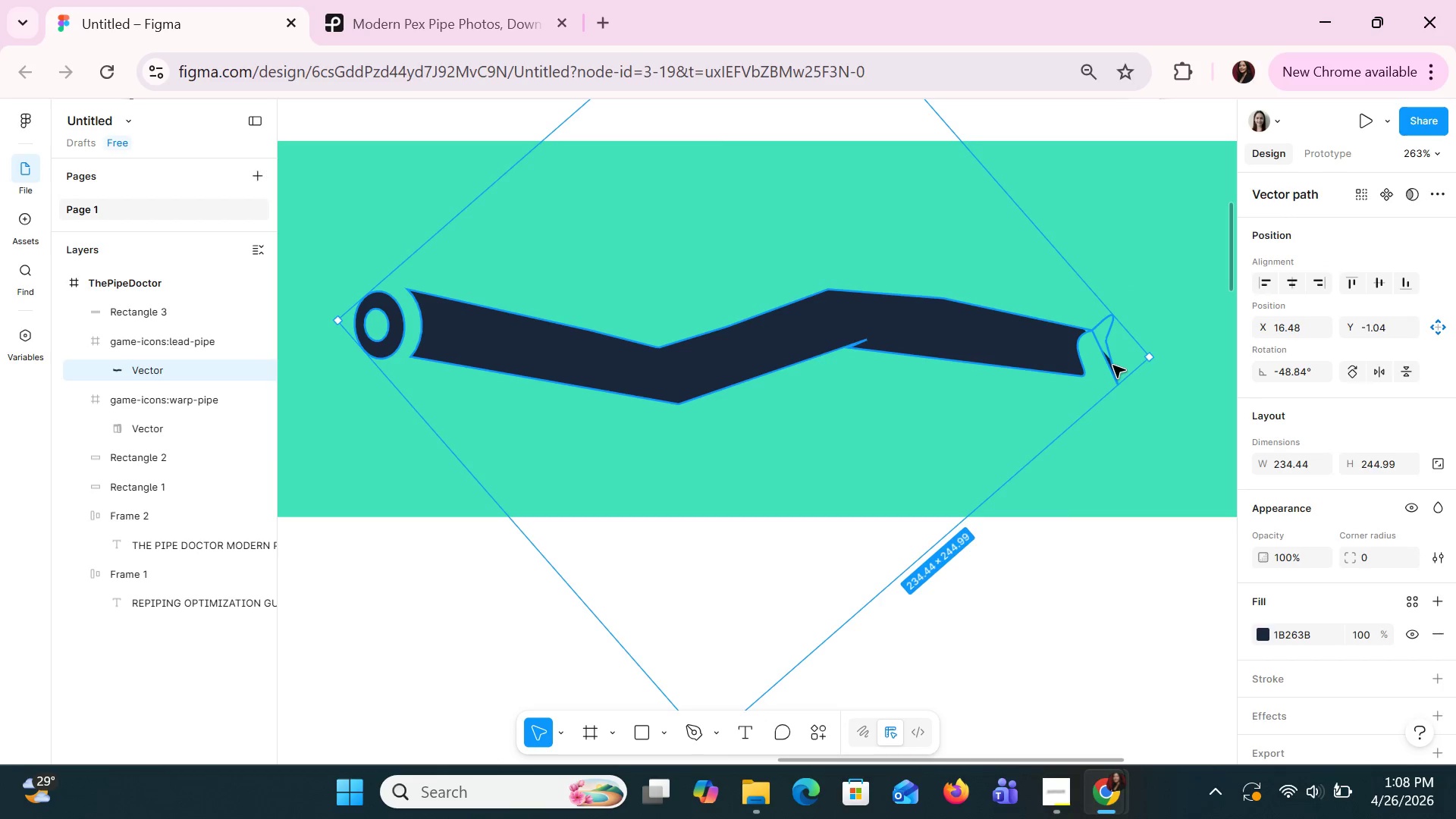 
double_click([1112, 365])
 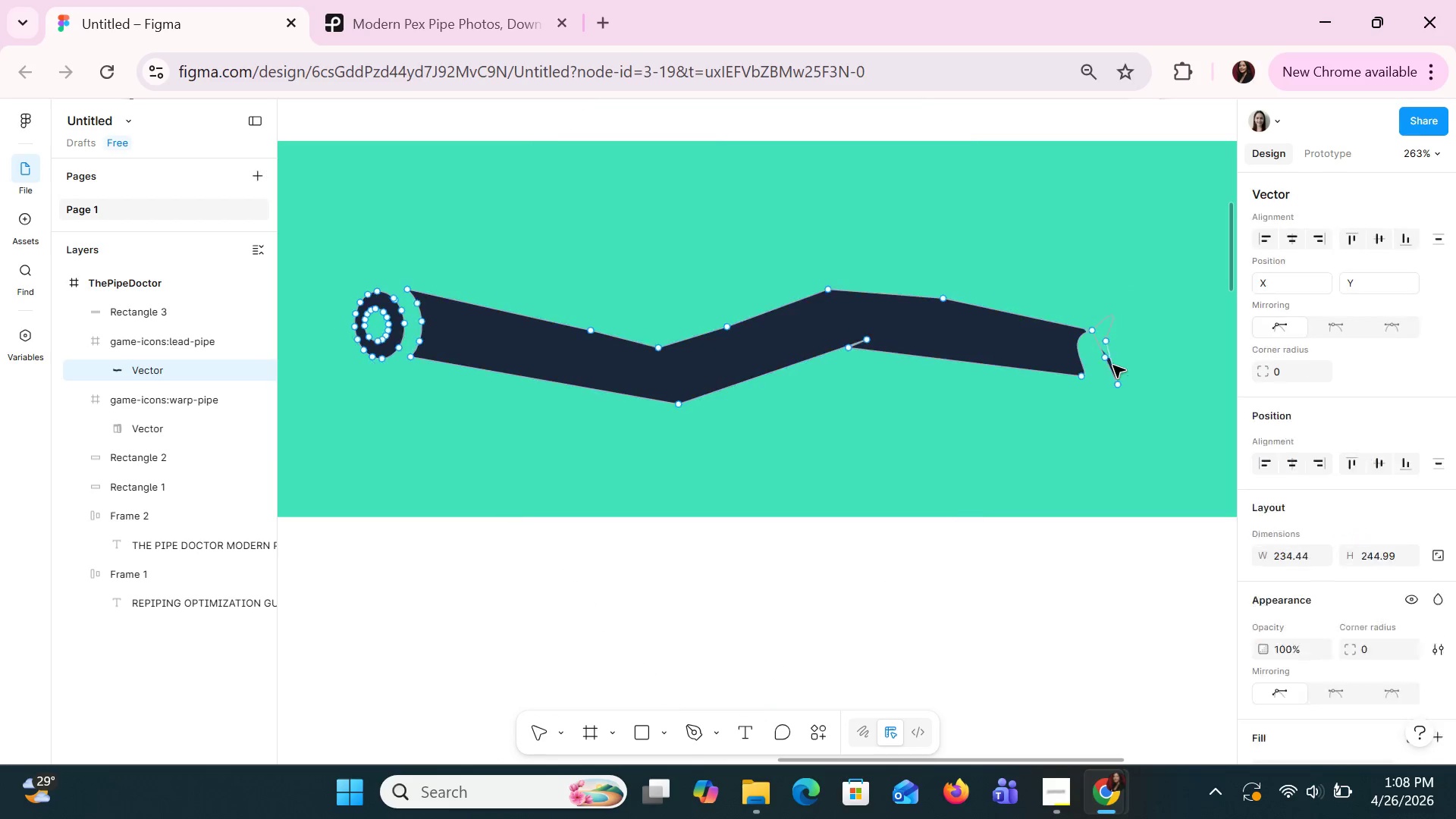 
triple_click([1112, 365])
 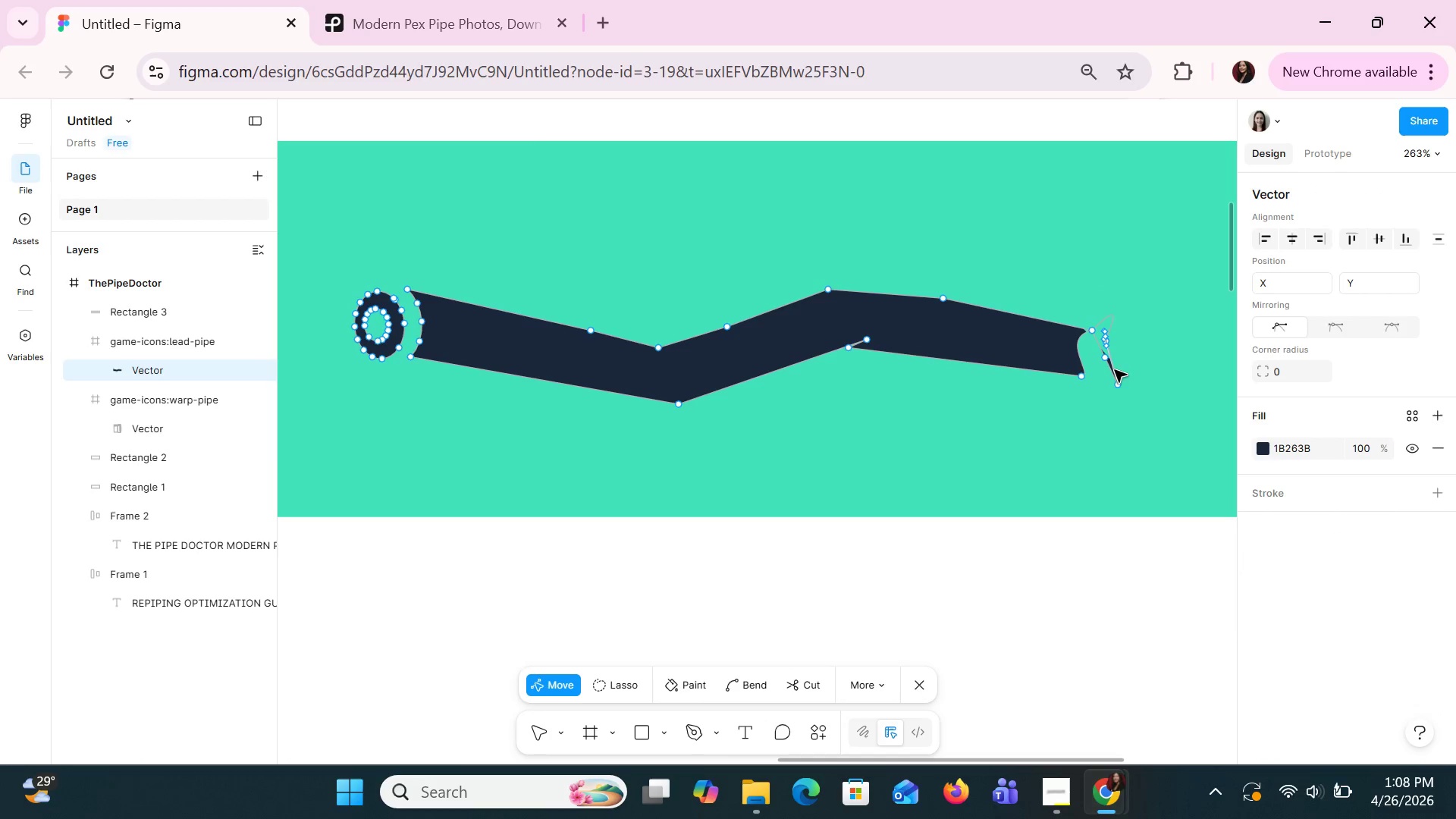 
key(Delete)
 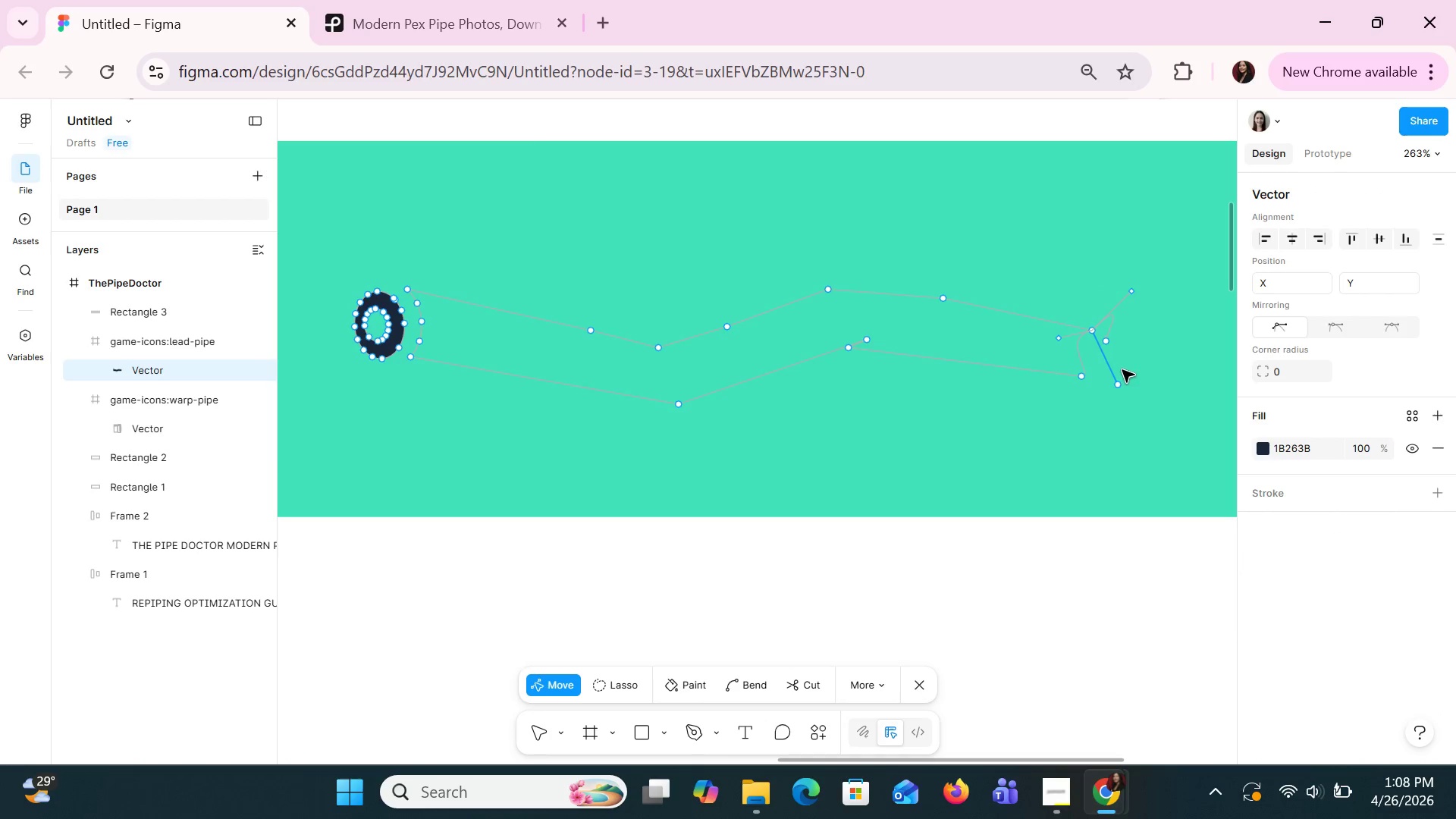 
key(Control+Z)
 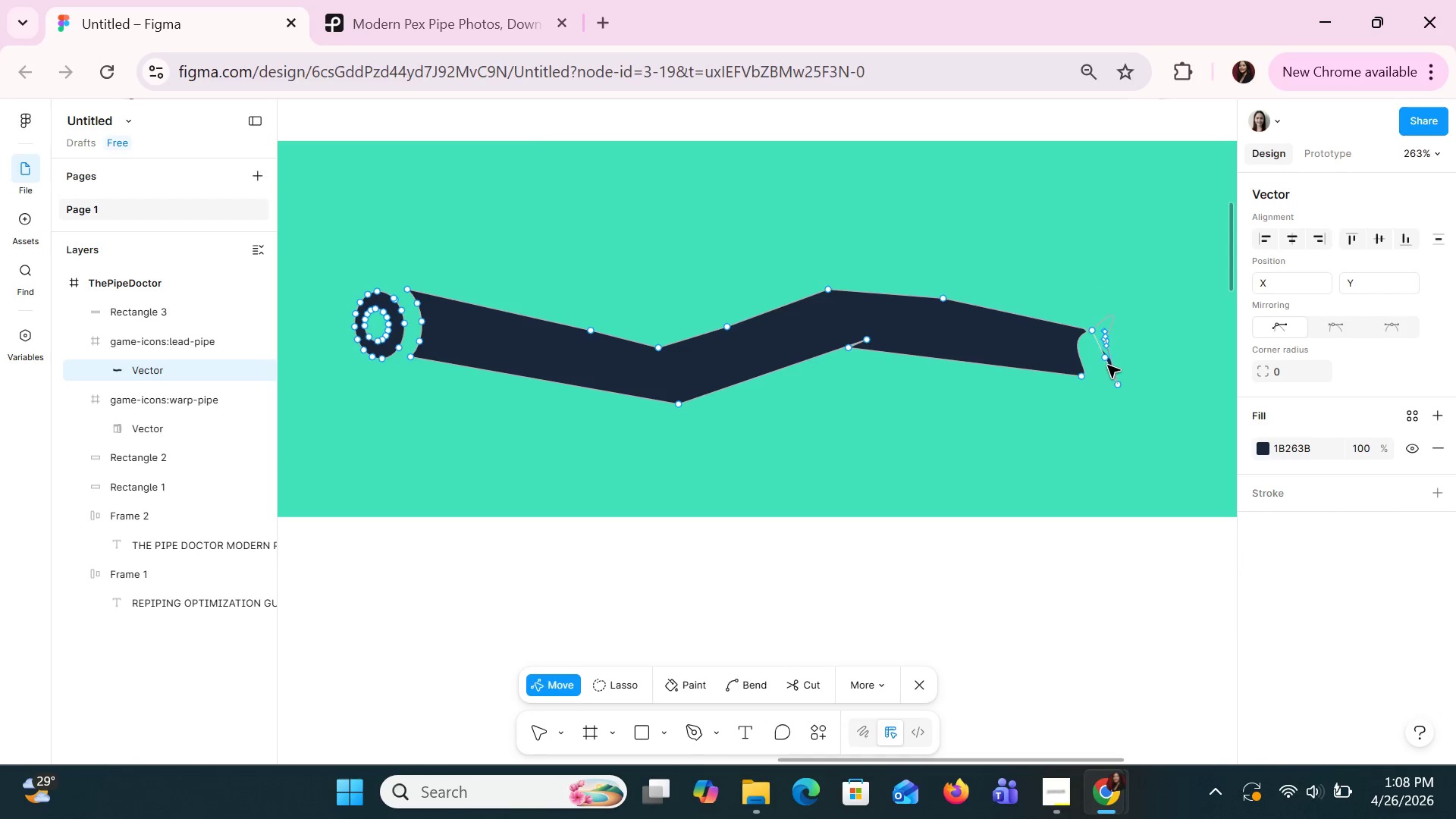 
double_click([1107, 365])
 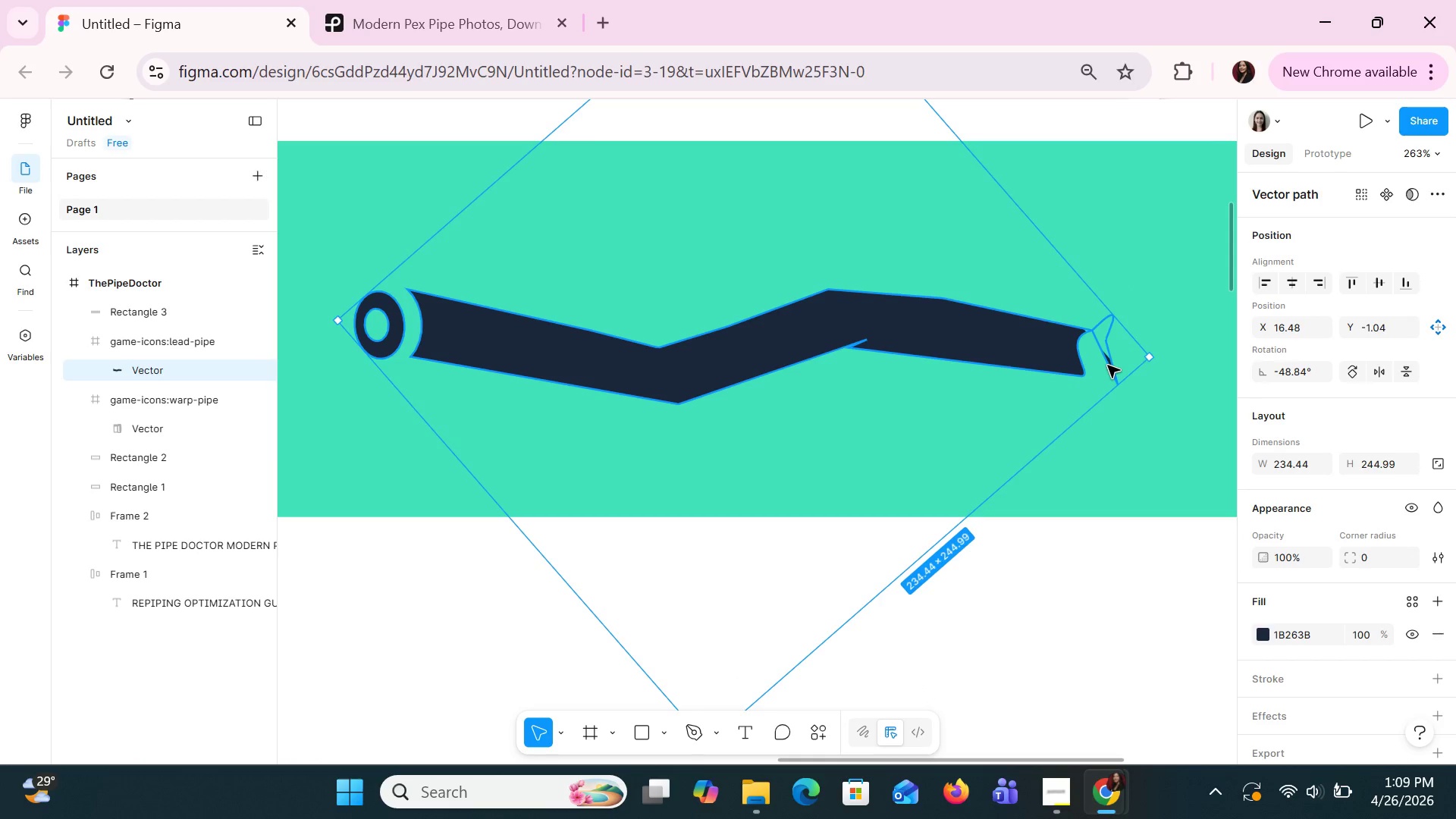 
double_click([1107, 365])
 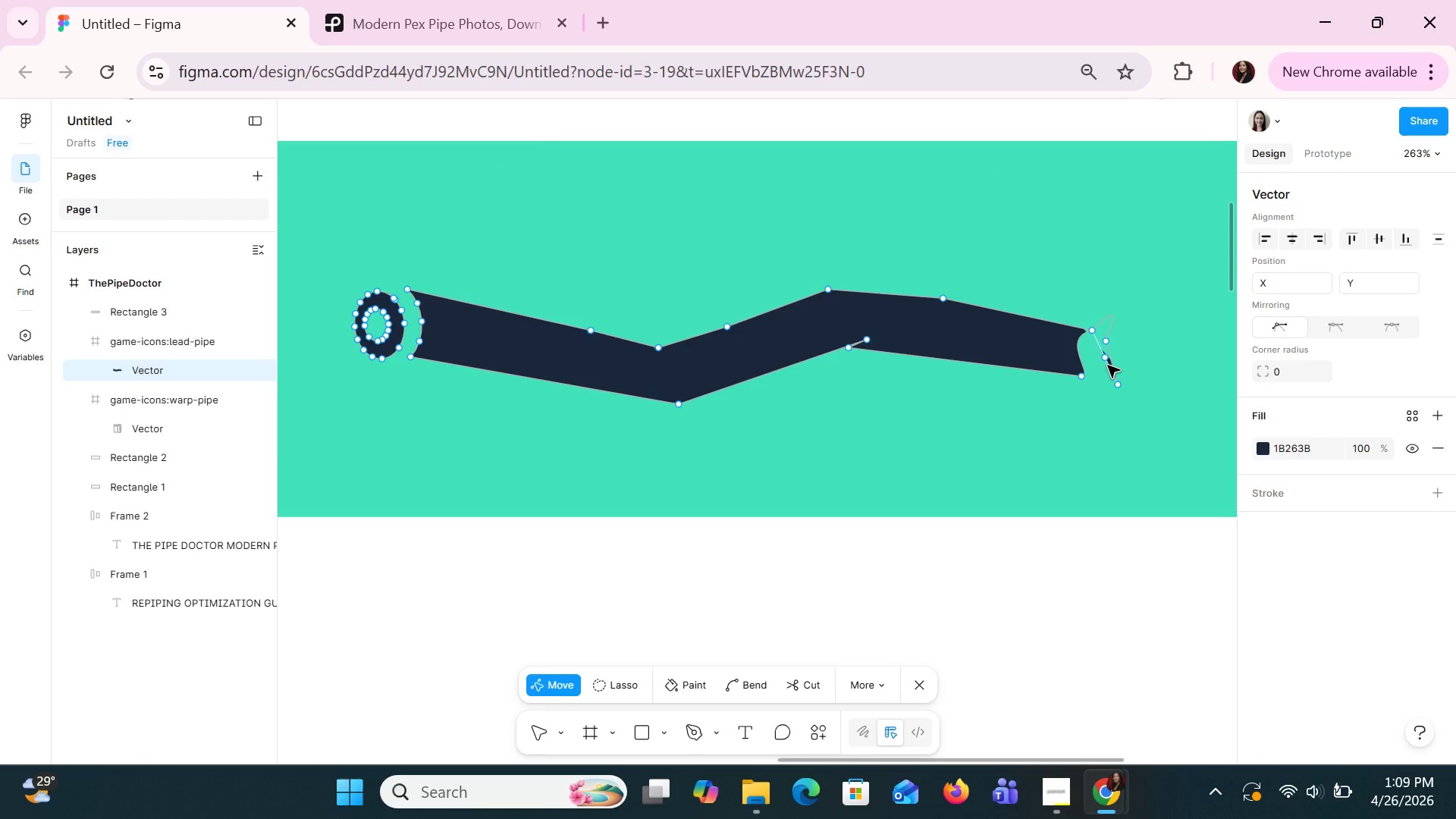 
key(Control+Z)
 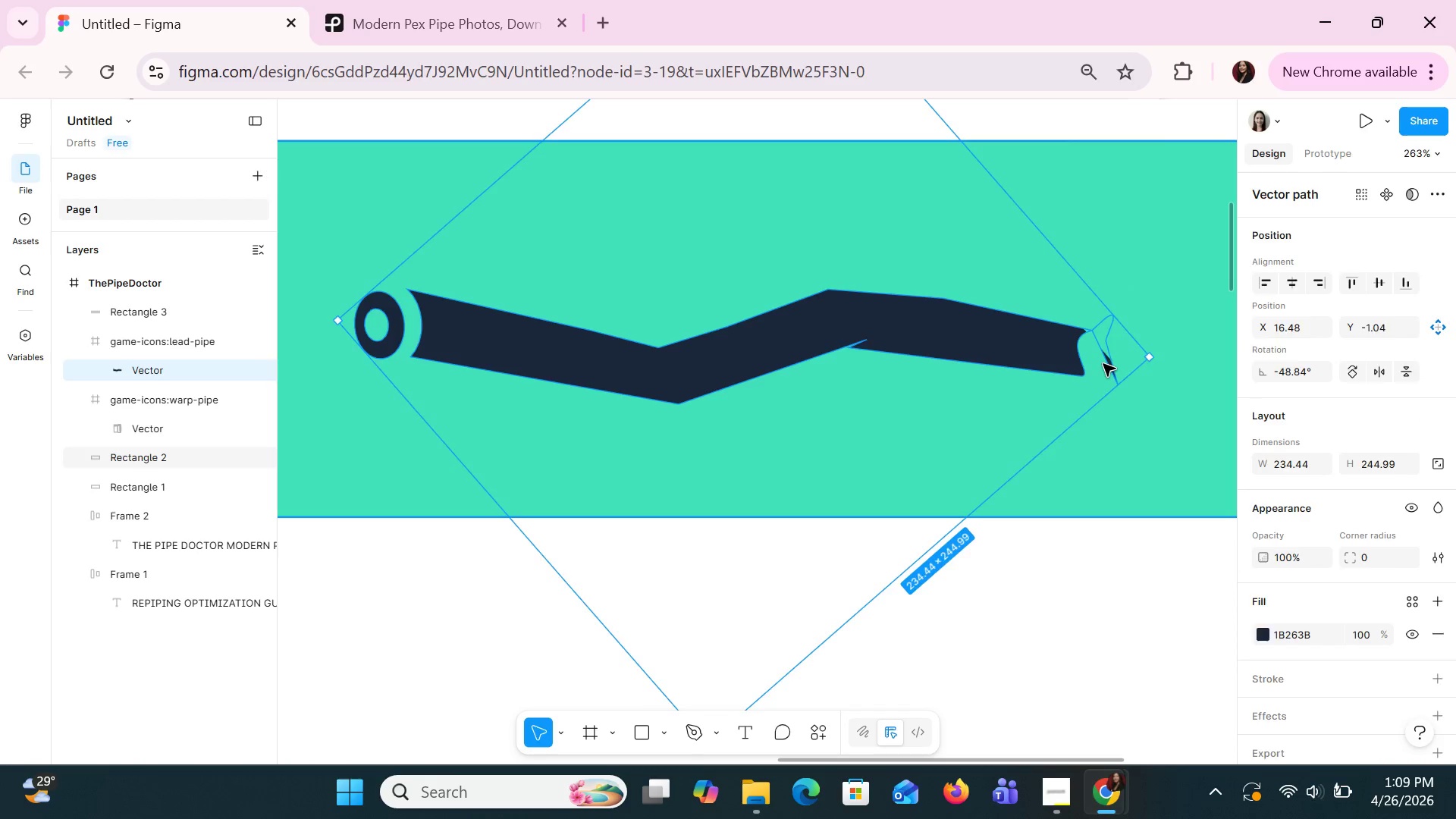 
key(Control+Z)
 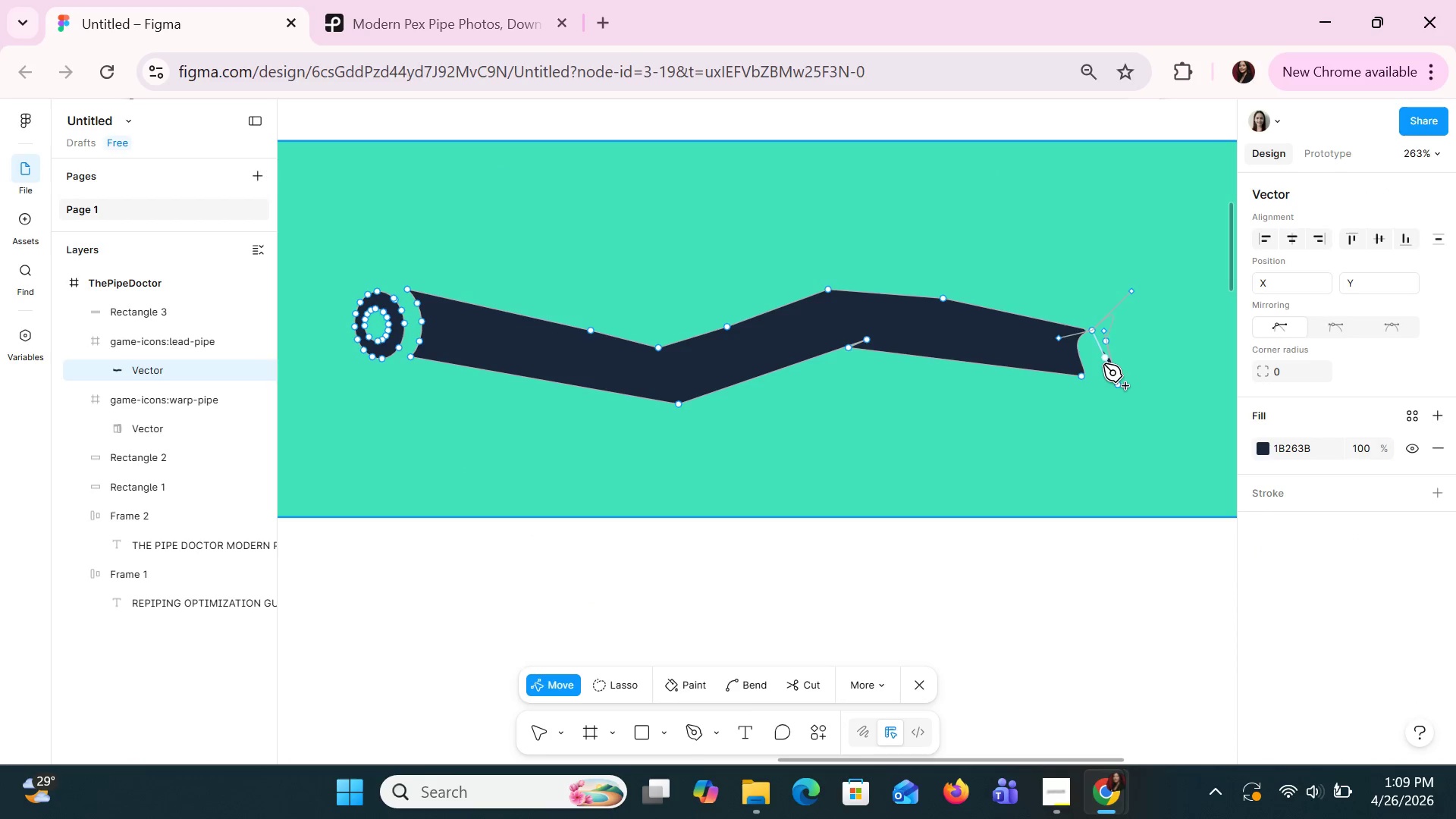 
key(Control+Z)
 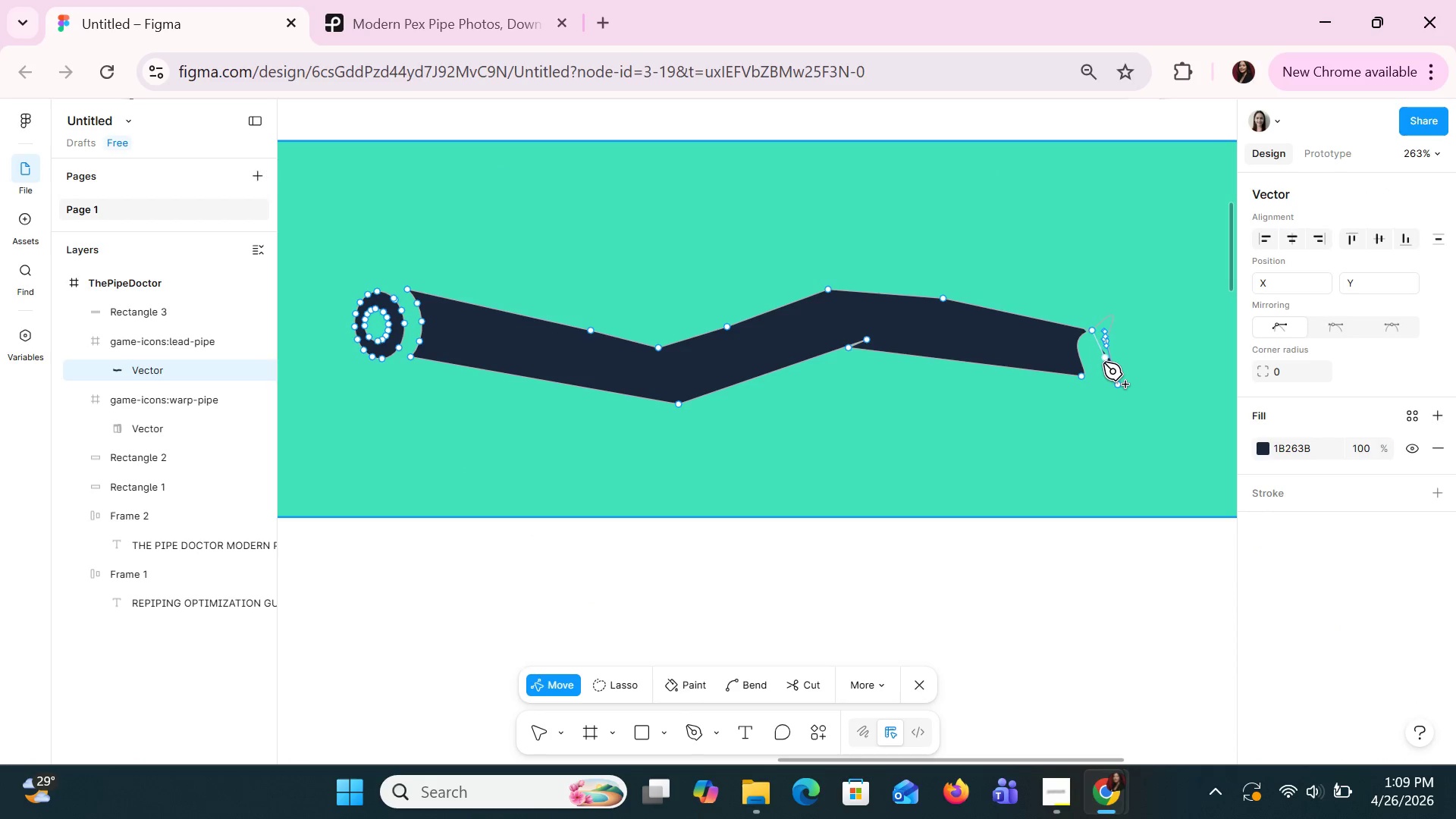 
key(Control+Z)
 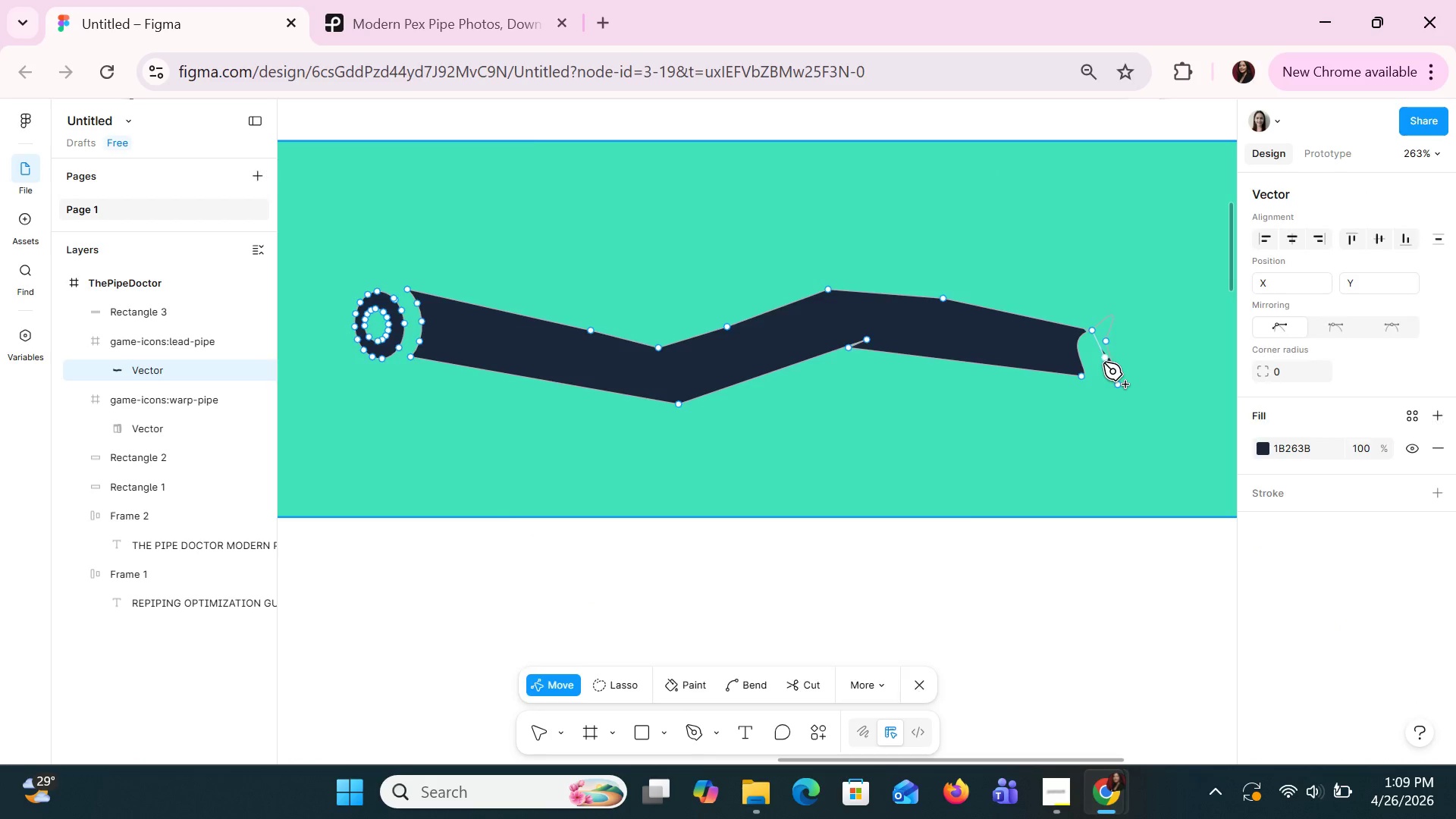 
key(Control+Z)
 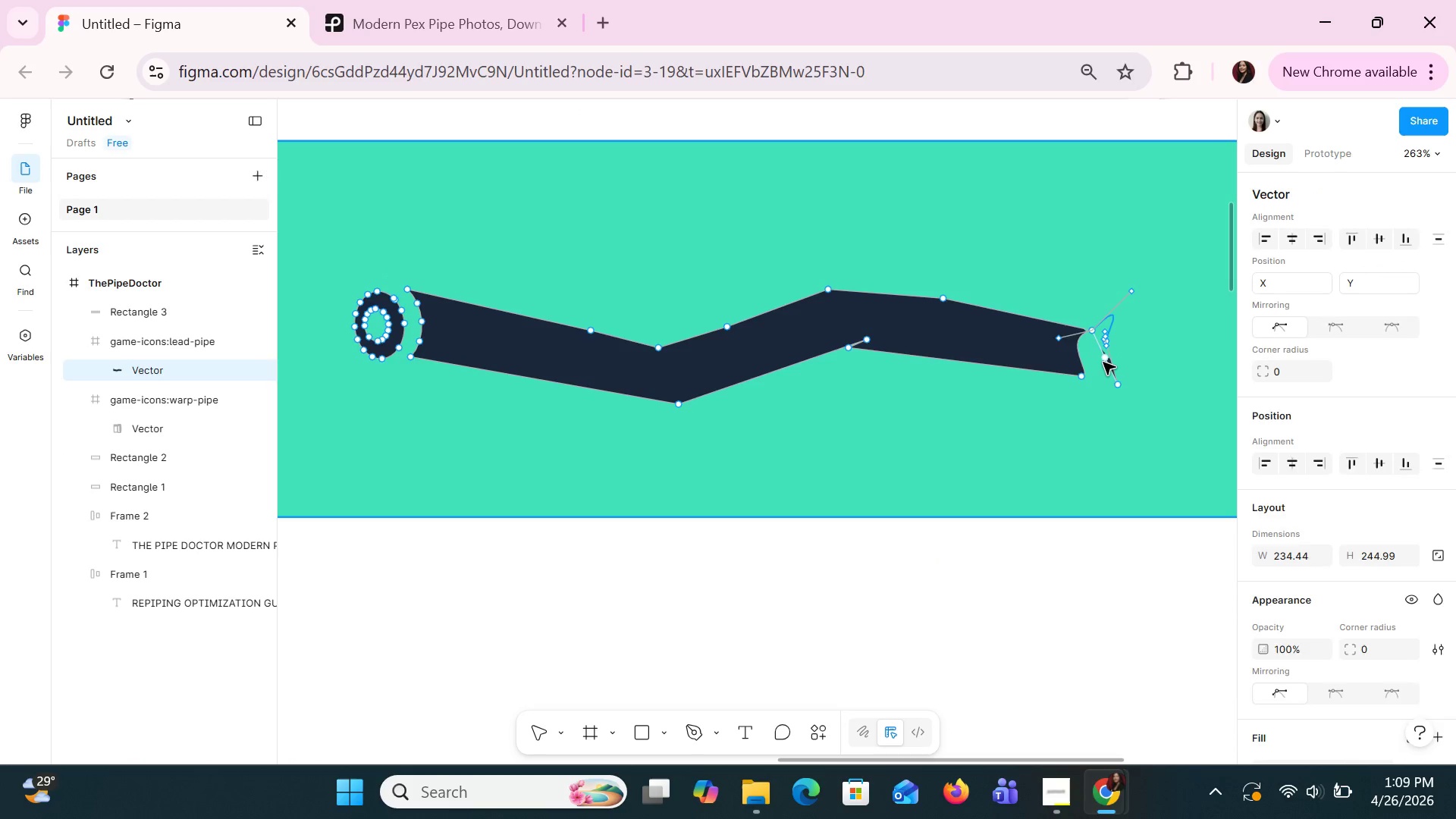 
key(Control+Z)
 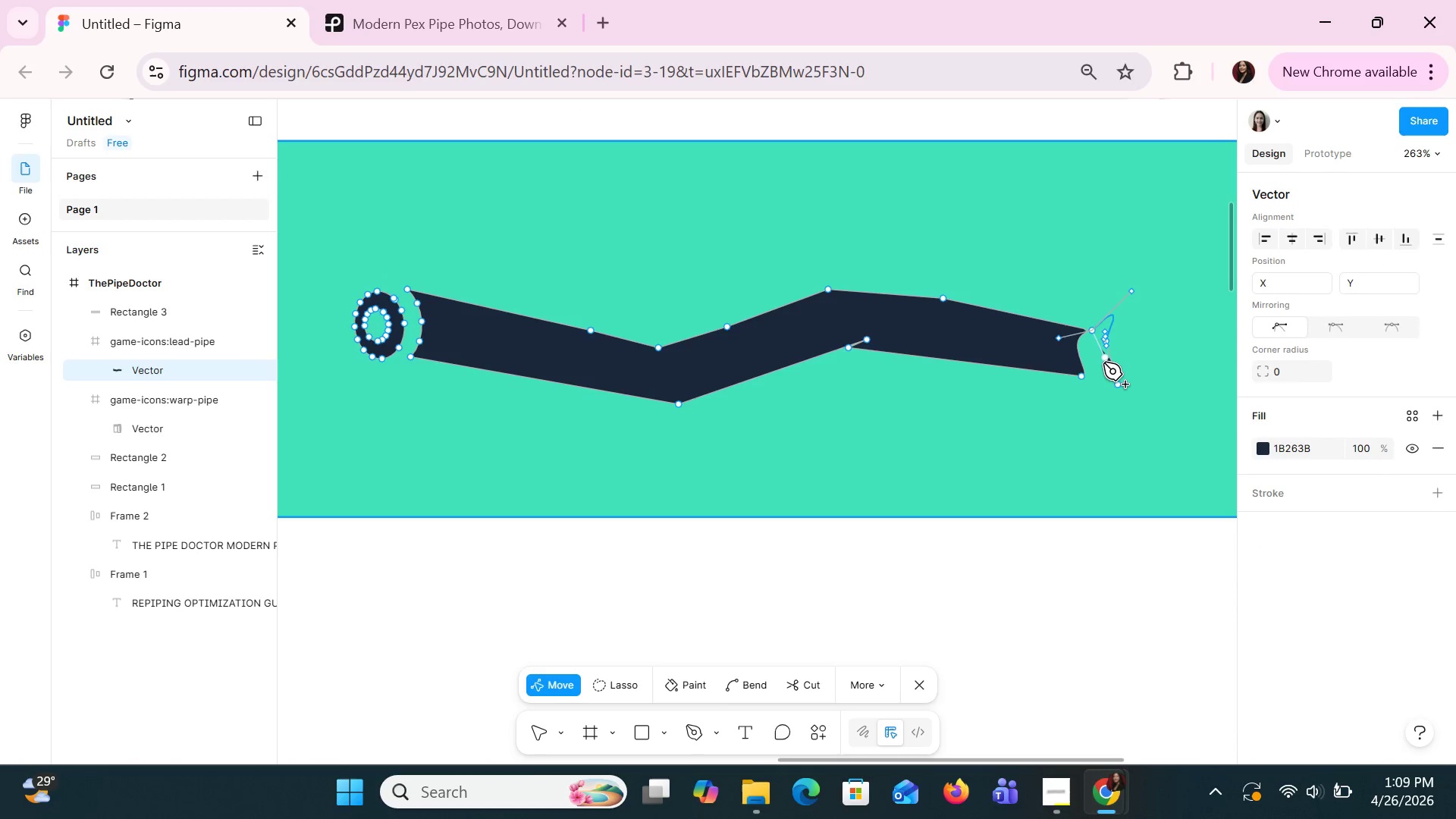 
key(Control+Z)
 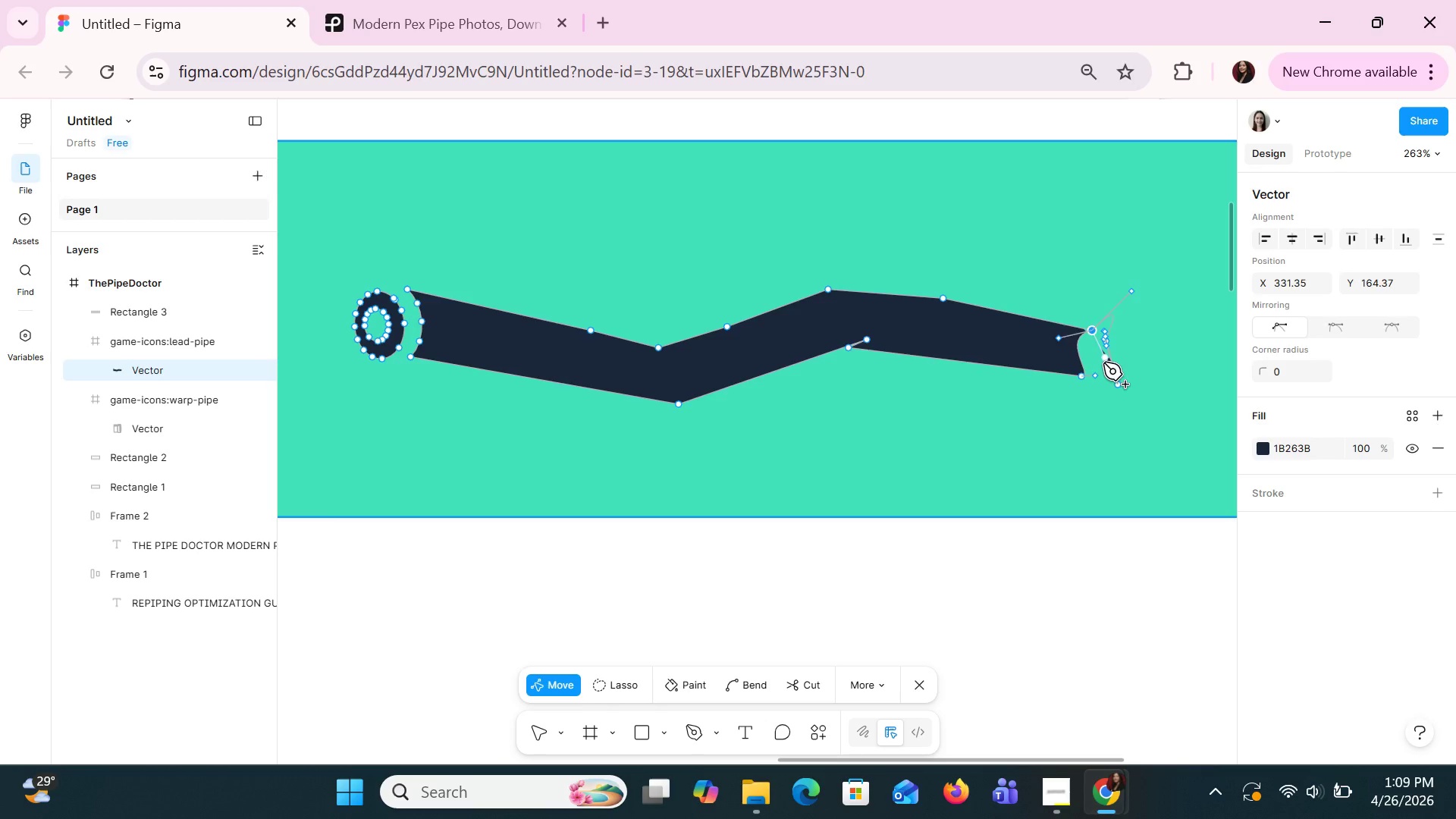 
key(Control+Z)
 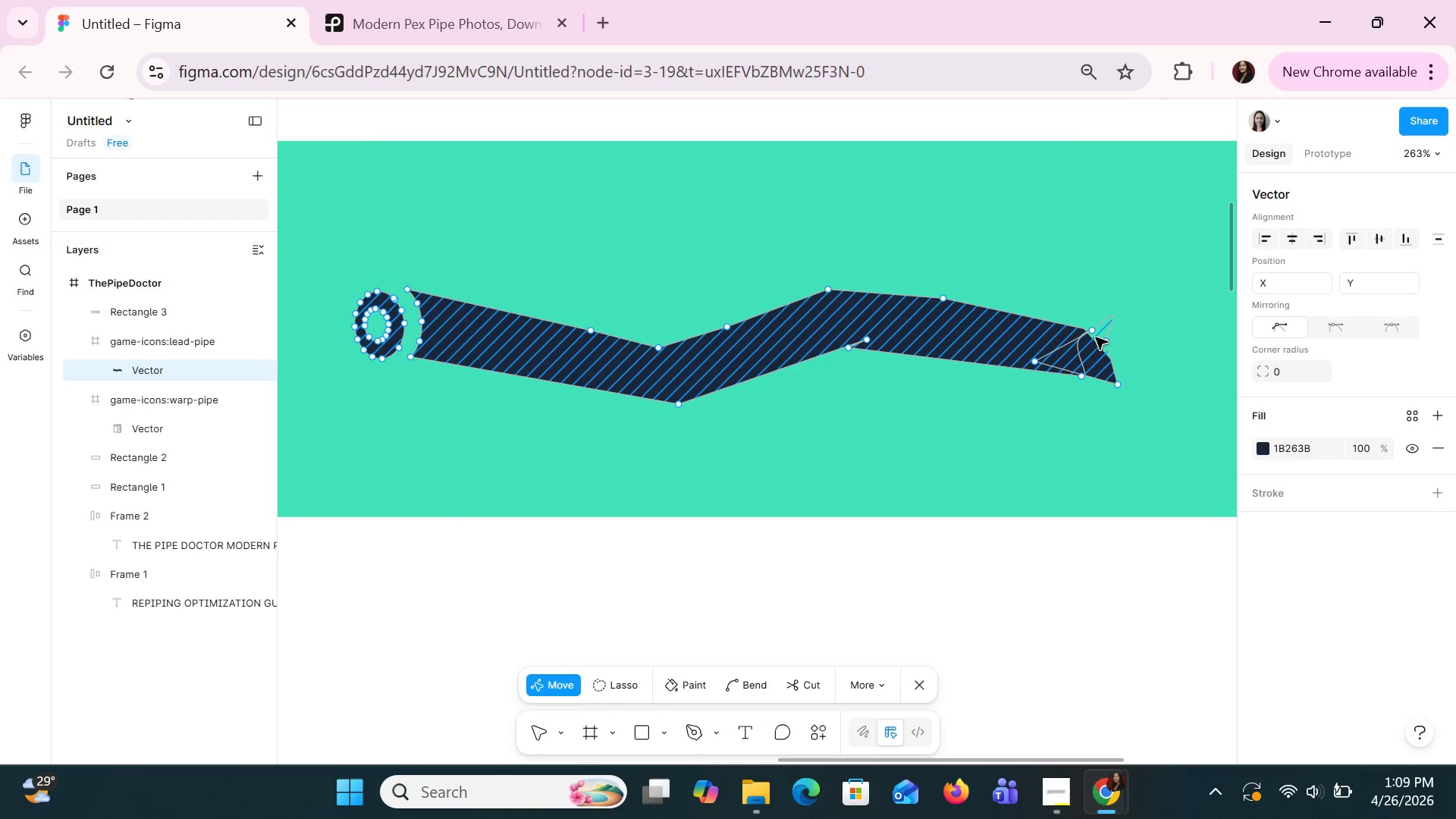 
left_click_drag(start_coordinate=[1090, 334], to_coordinate=[1089, 331])
 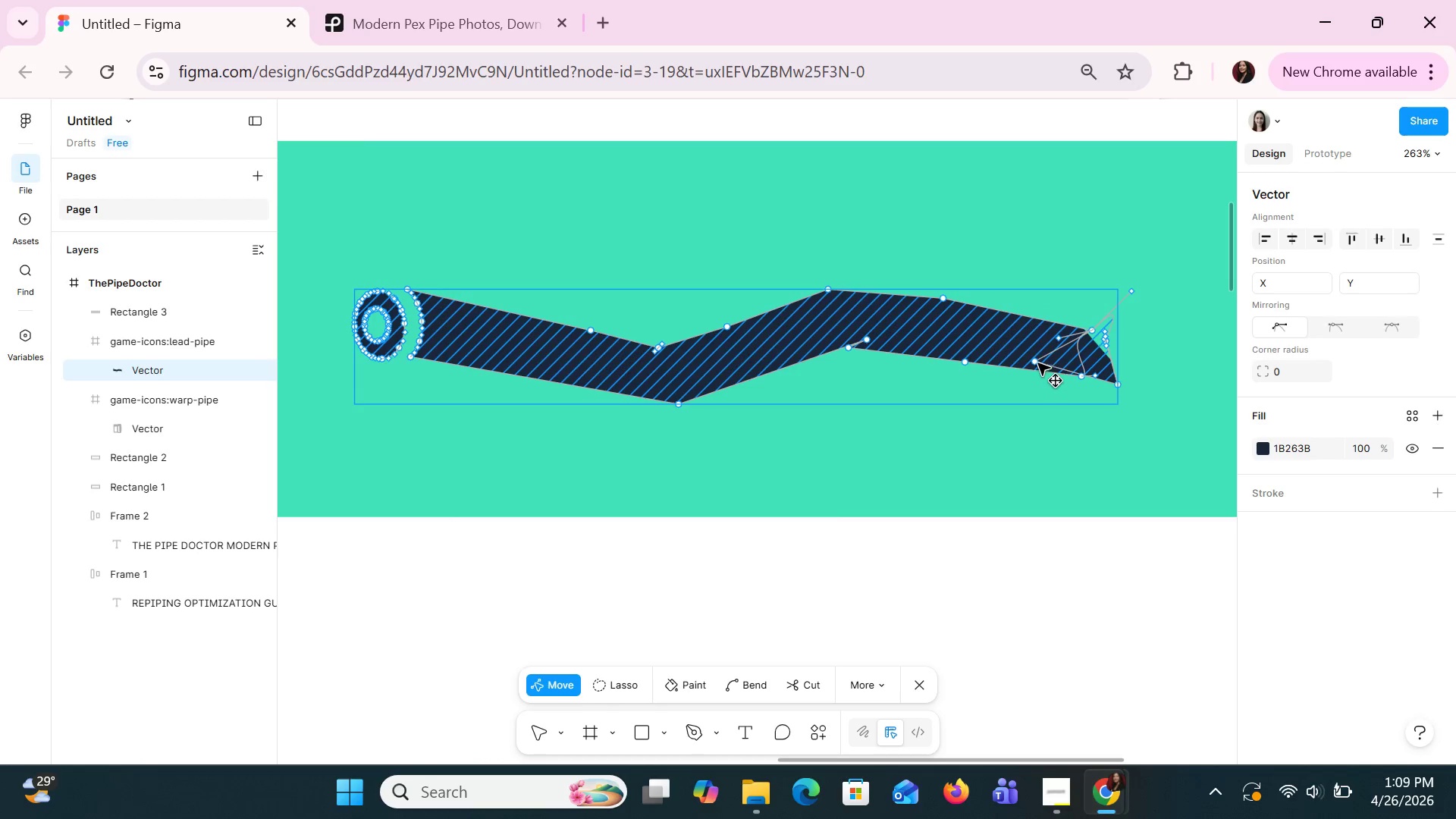 
left_click_drag(start_coordinate=[1034, 359], to_coordinate=[1018, 349])
 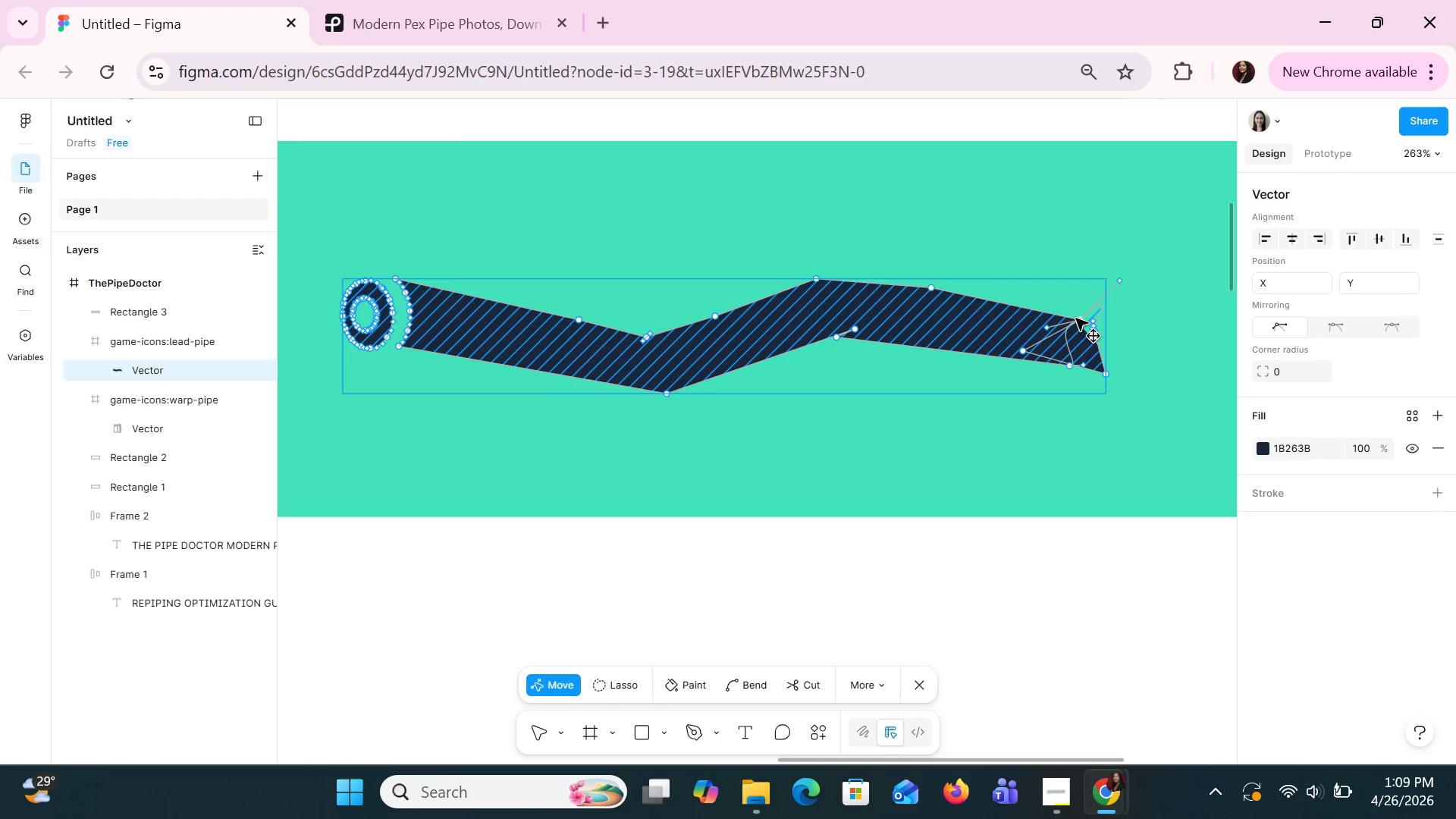 
left_click_drag(start_coordinate=[1075, 318], to_coordinate=[1072, 321])
 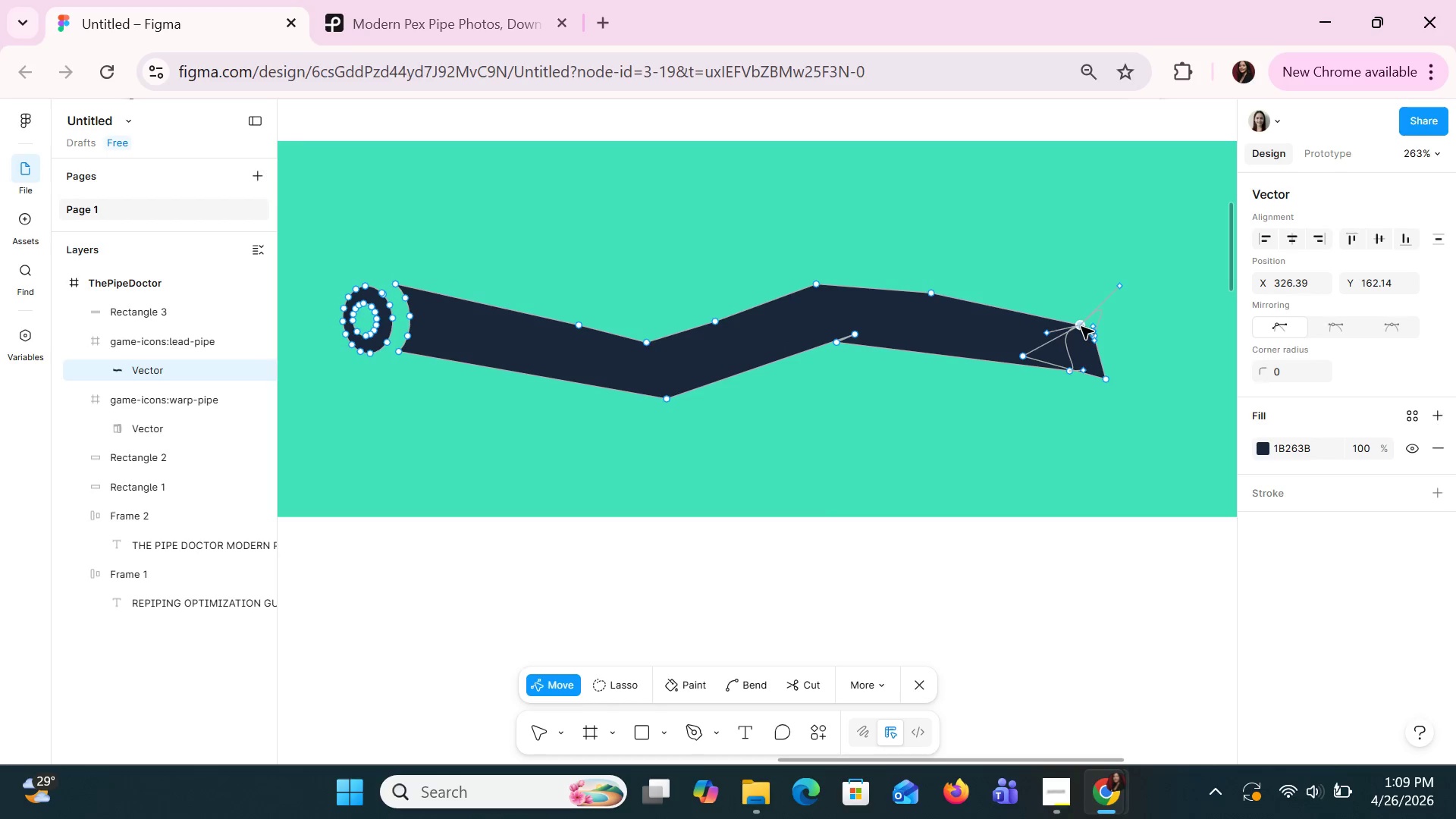 
left_click_drag(start_coordinate=[1081, 326], to_coordinate=[1094, 265])
 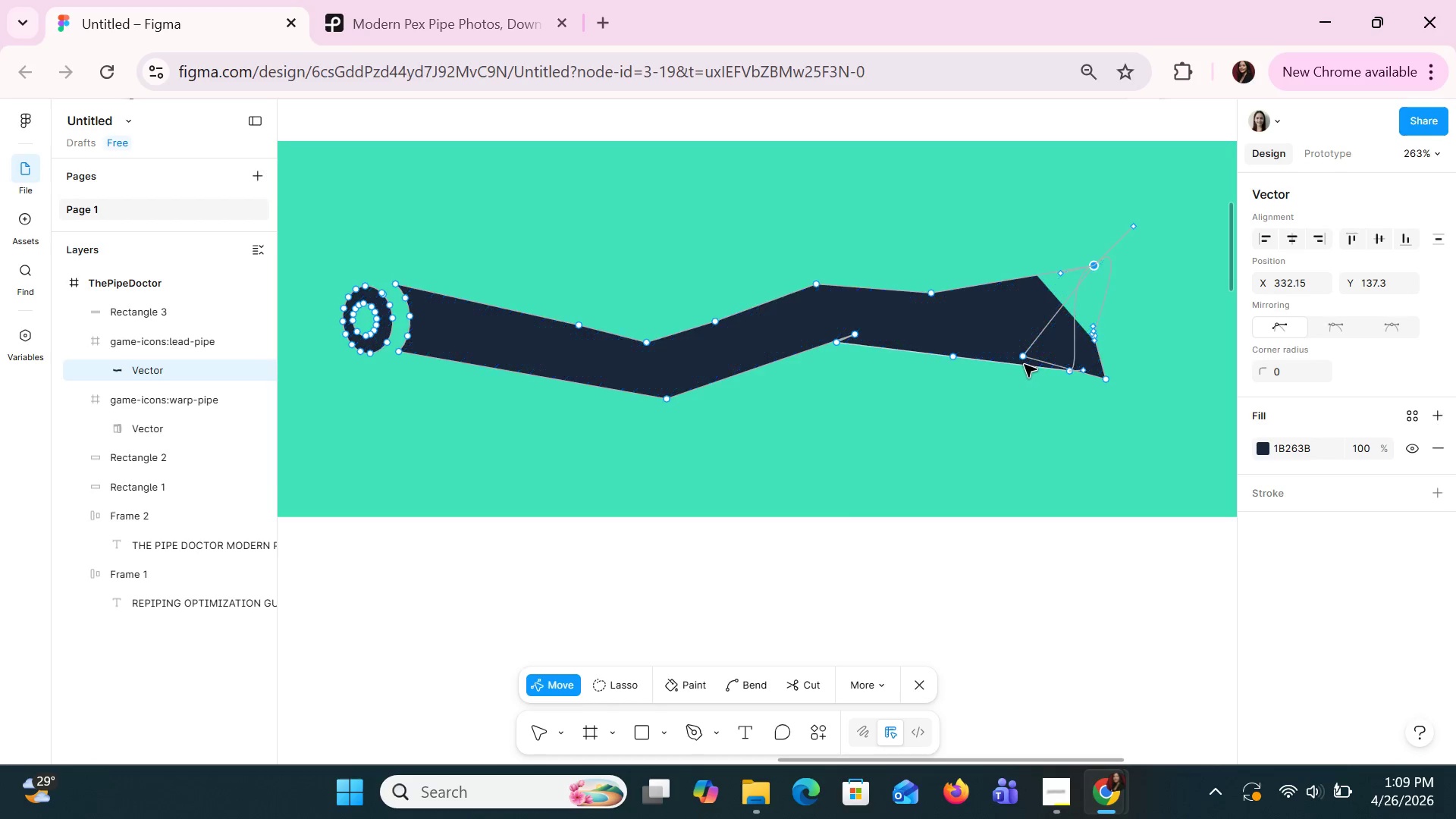 
left_click_drag(start_coordinate=[1024, 364], to_coordinate=[1040, 354])
 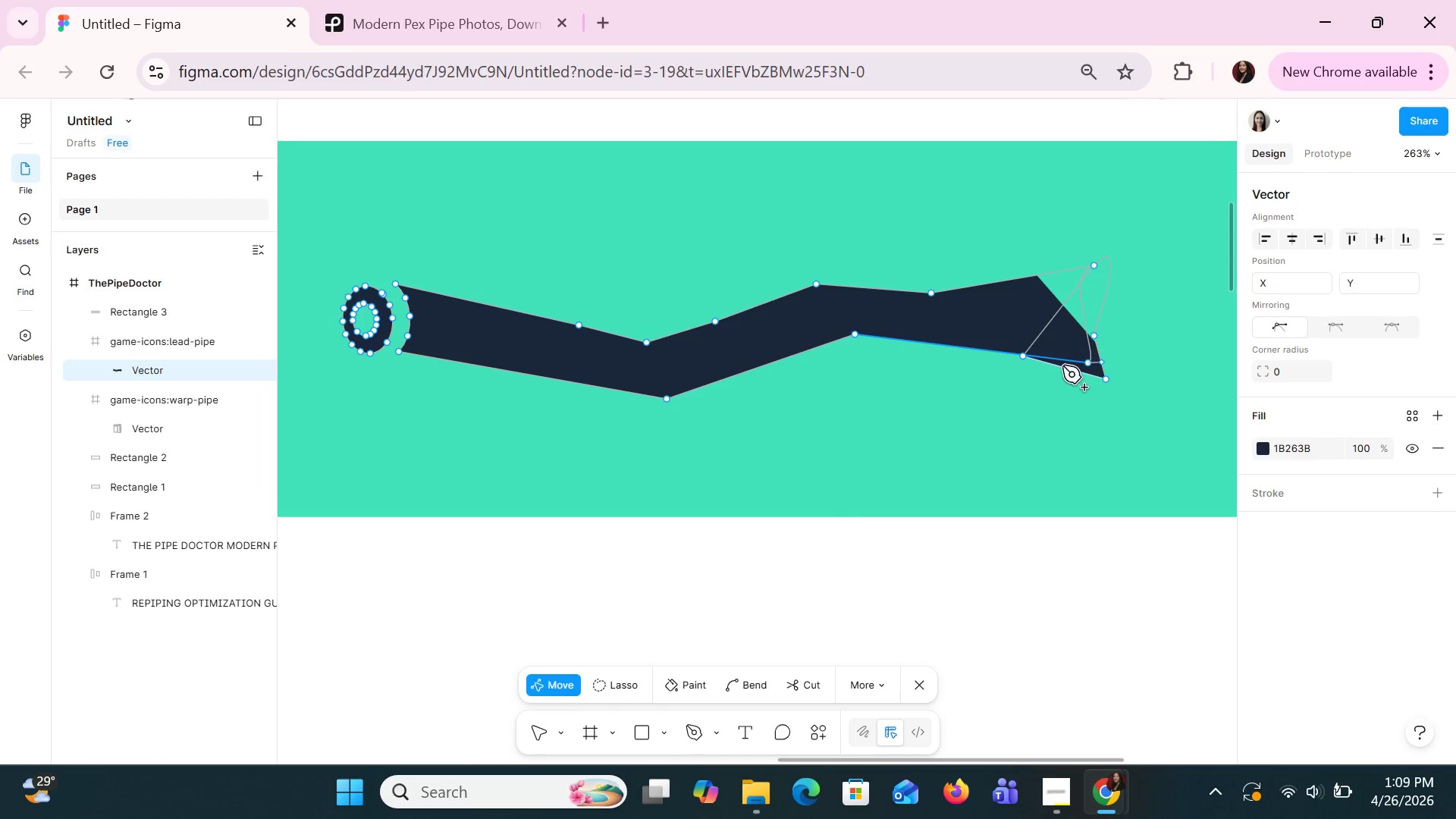 
left_click_drag(start_coordinate=[1063, 365], to_coordinate=[1078, 320])
 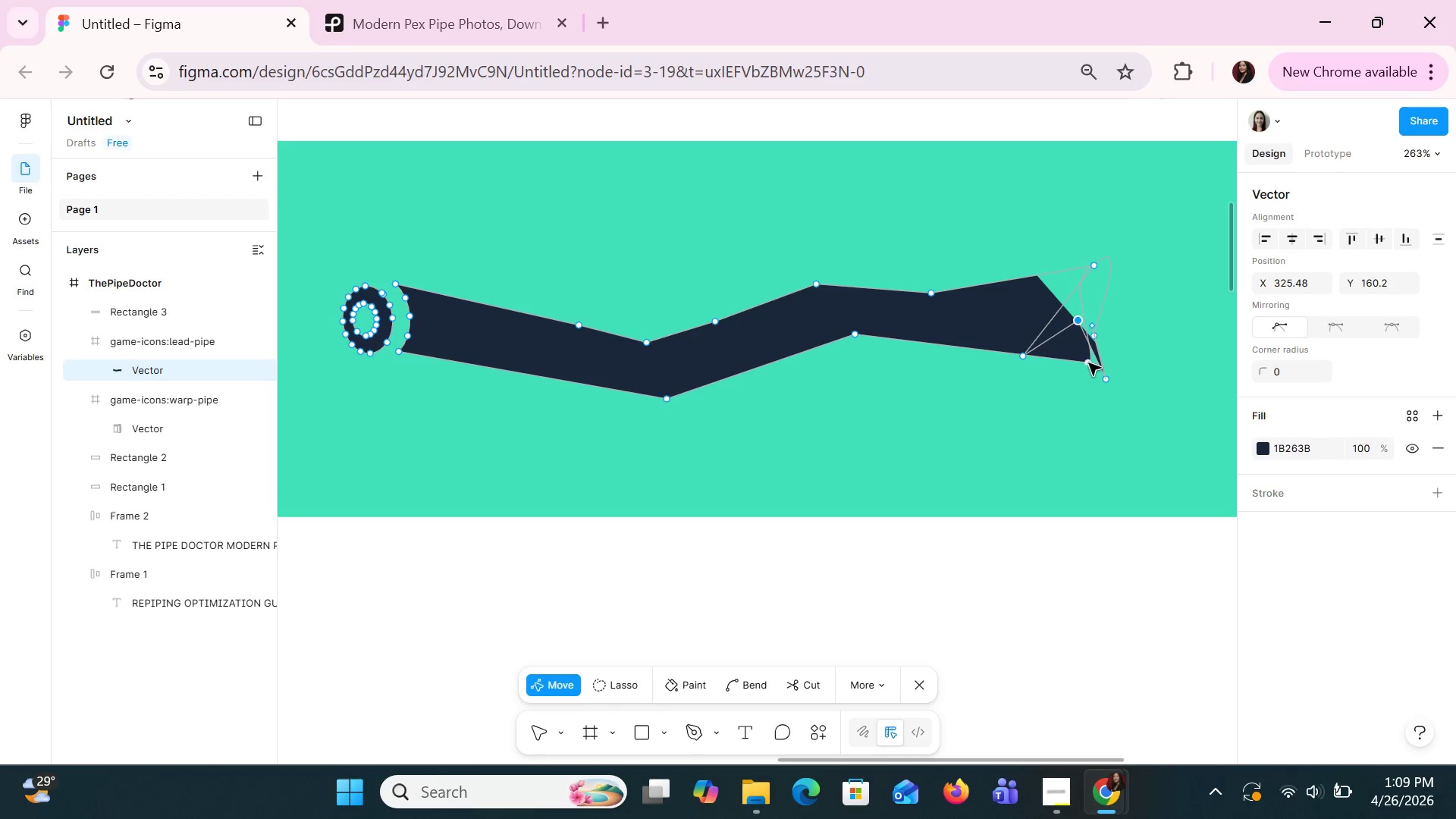 
left_click_drag(start_coordinate=[1090, 362], to_coordinate=[1081, 311])
 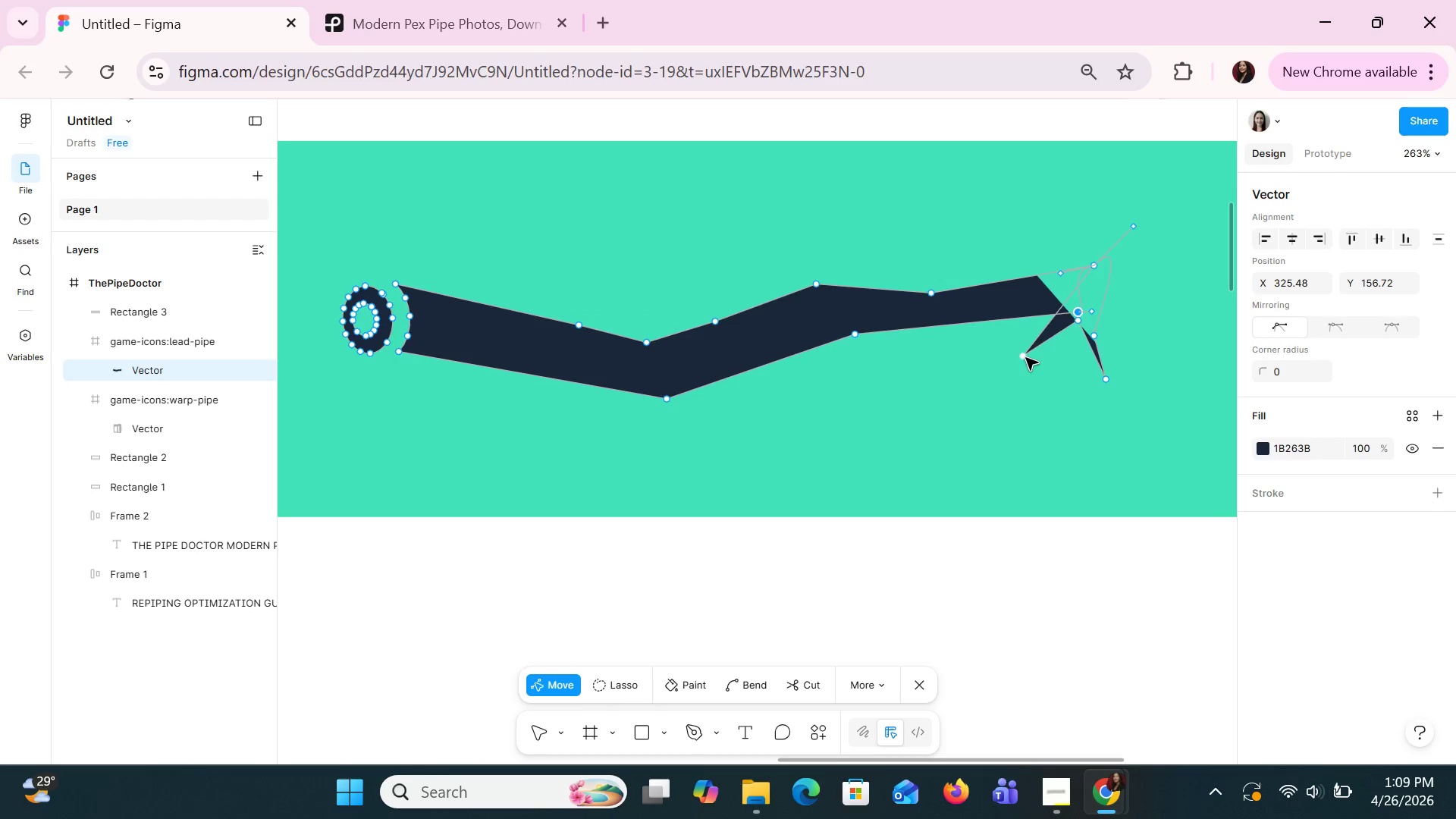 
left_click_drag(start_coordinate=[1024, 357], to_coordinate=[1069, 311])
 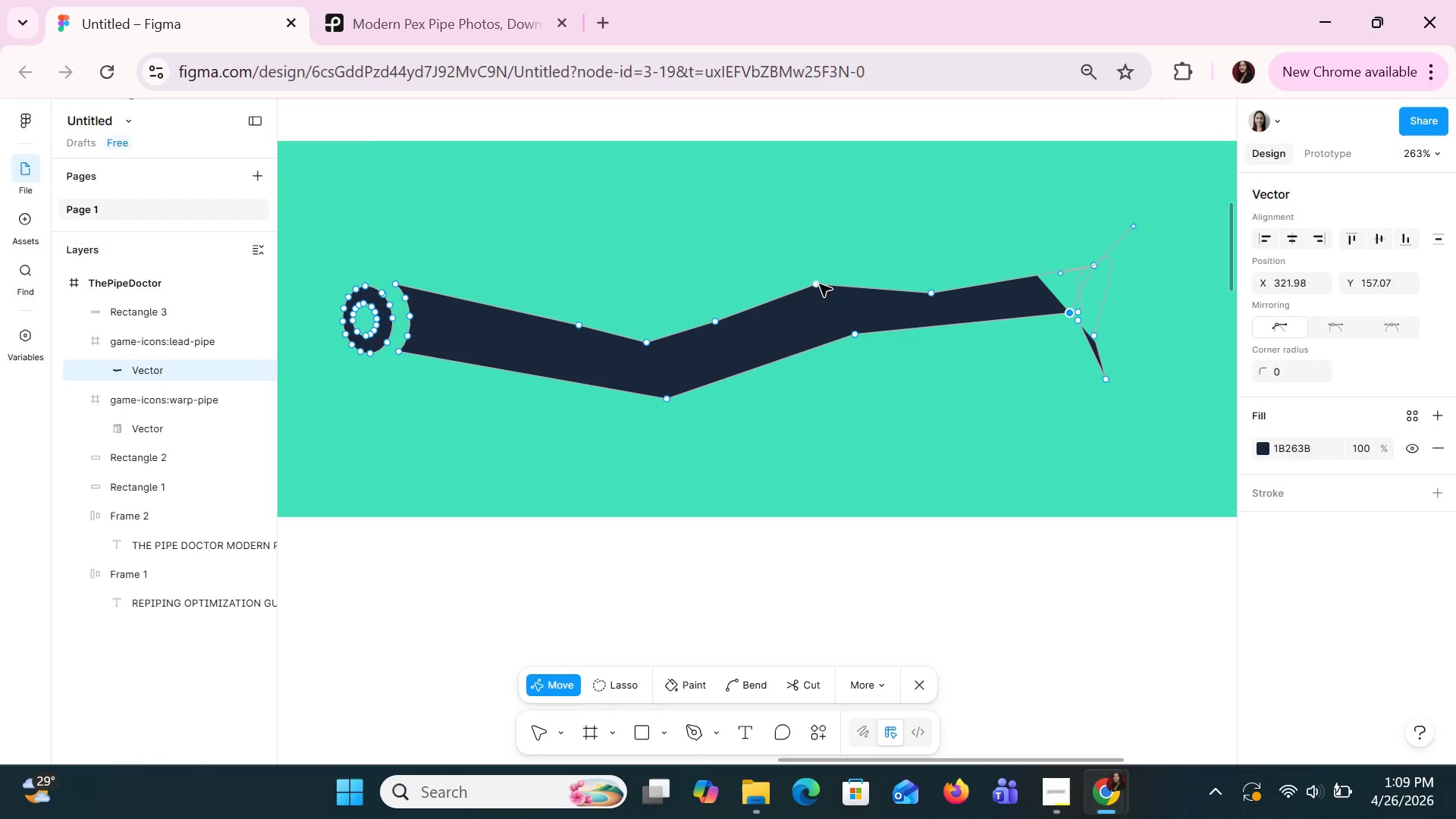 
left_click_drag(start_coordinate=[819, 284], to_coordinate=[833, 287])
 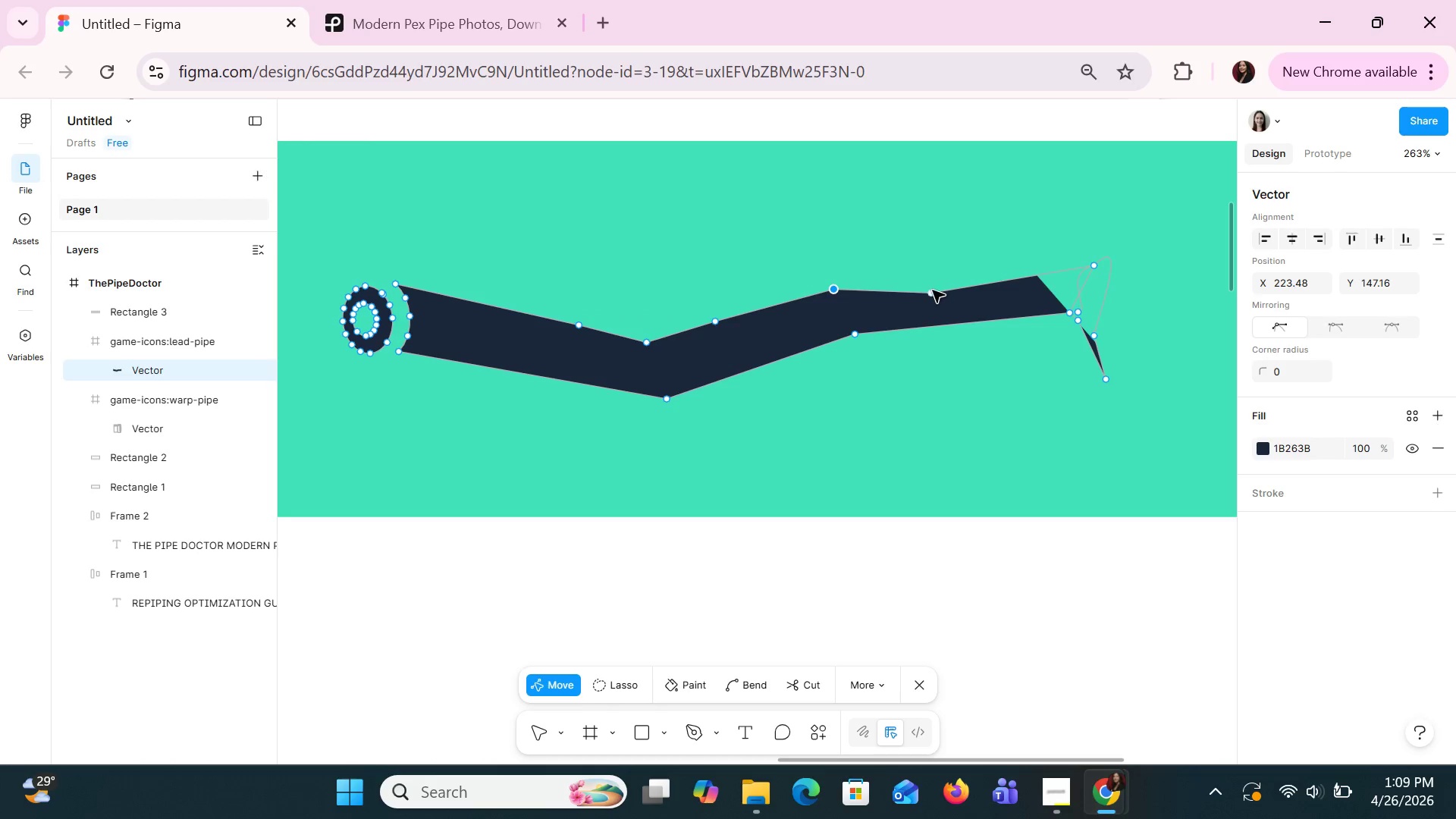 
left_click_drag(start_coordinate=[932, 290], to_coordinate=[938, 273])
 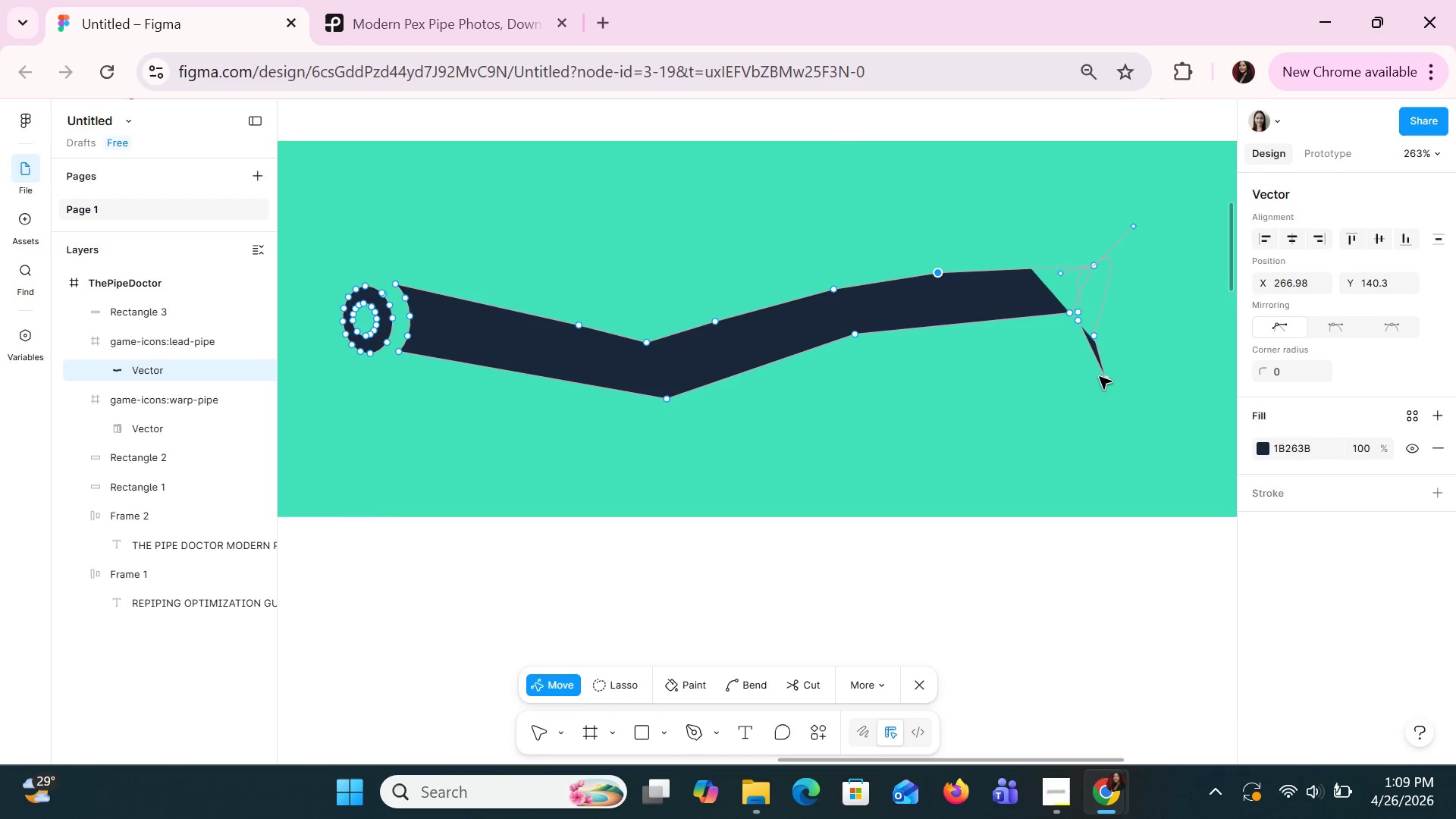 
left_click_drag(start_coordinate=[1103, 378], to_coordinate=[1067, 312])
 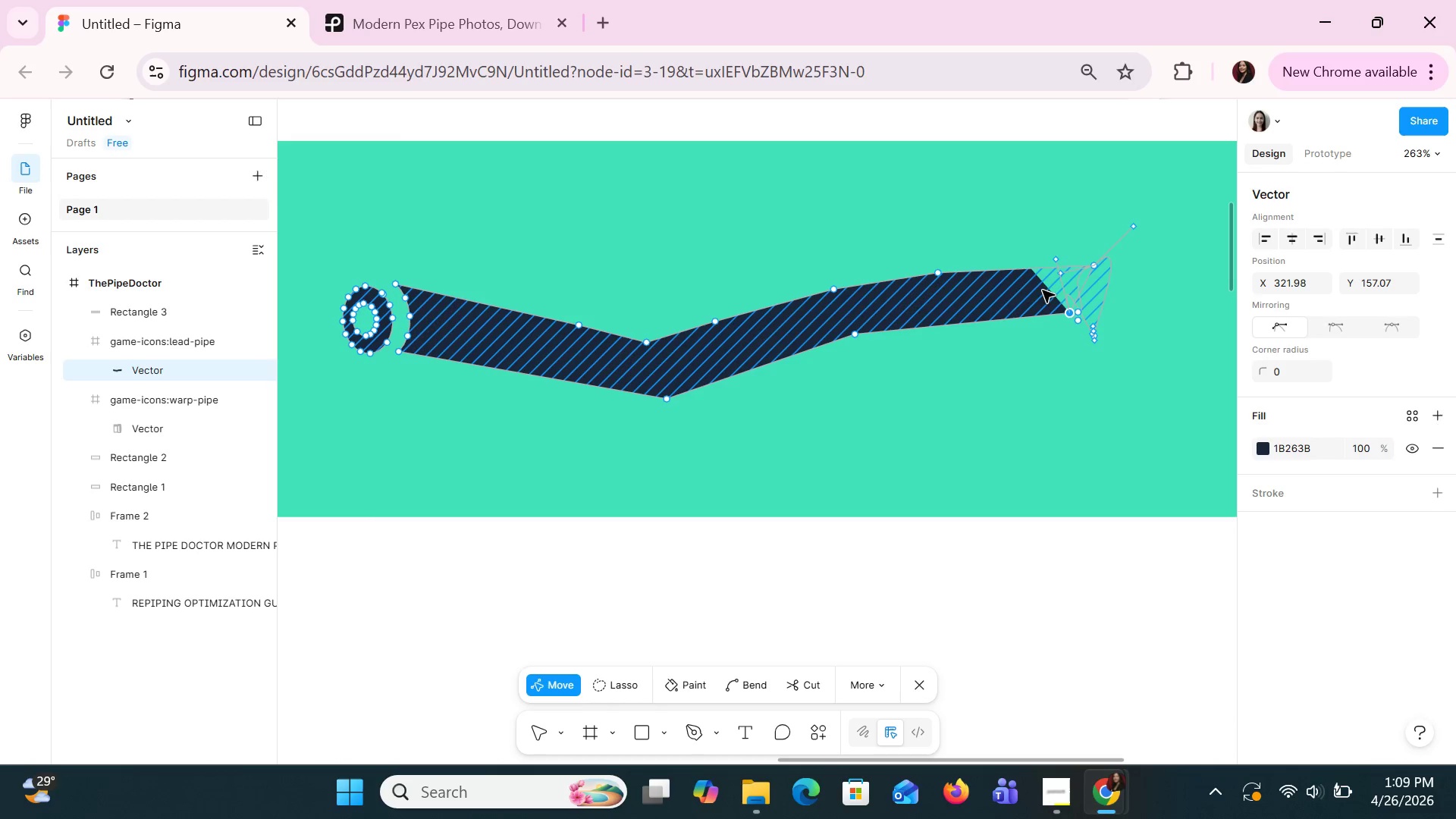 
wait(7.86)
 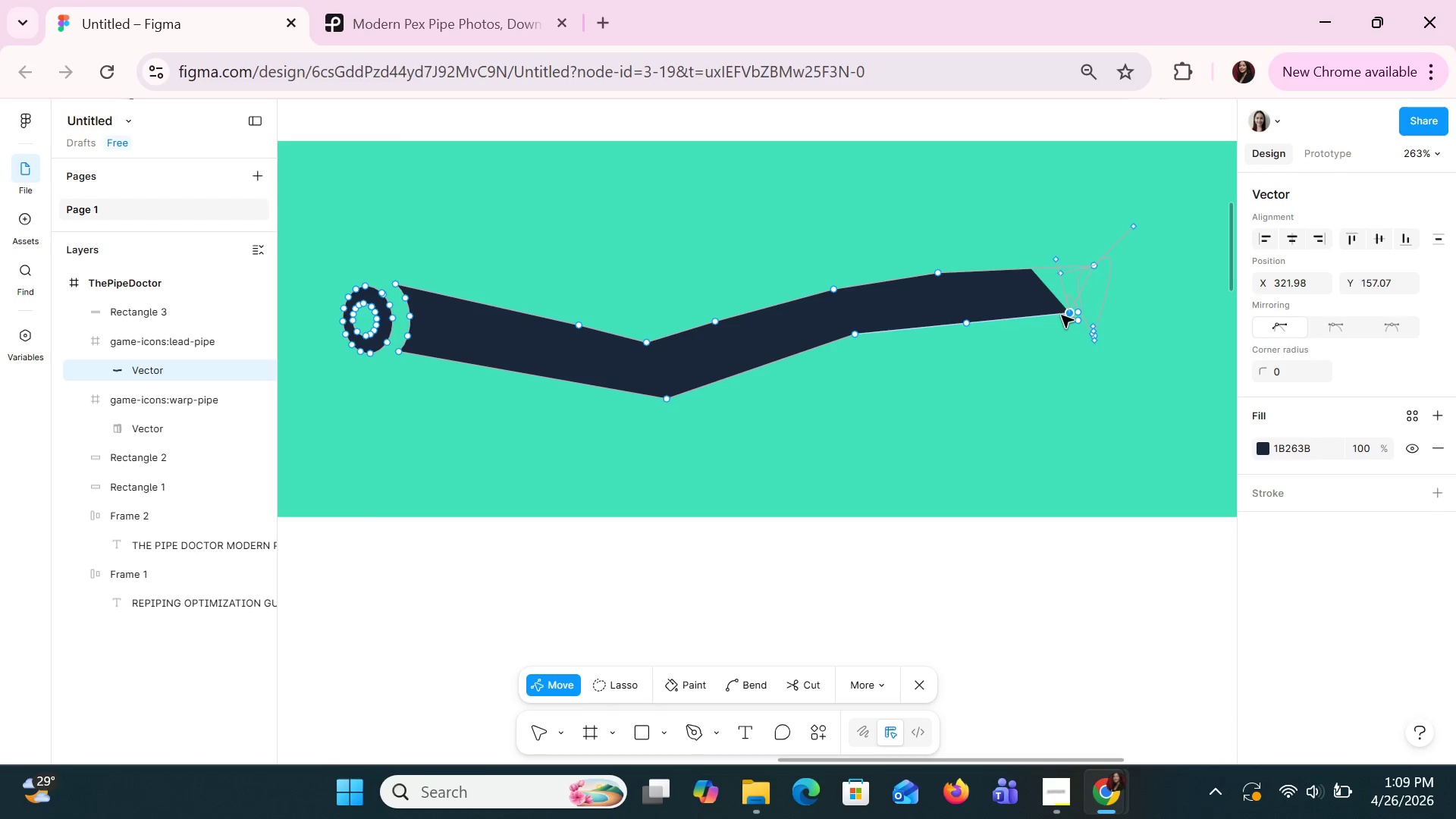 
left_click_drag(start_coordinate=[1059, 274], to_coordinate=[1050, 284])
 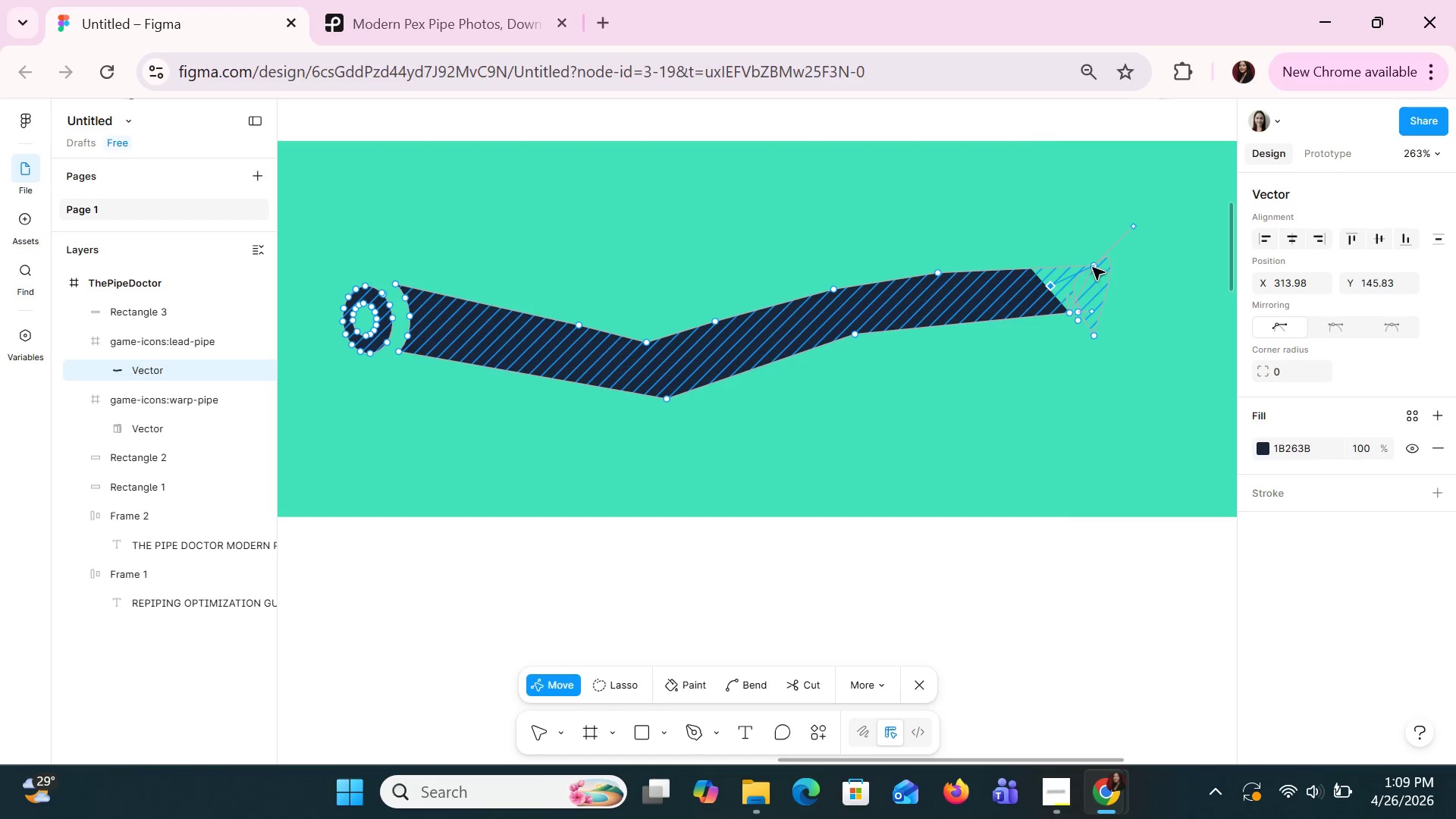 
left_click_drag(start_coordinate=[1092, 265], to_coordinate=[1044, 257])
 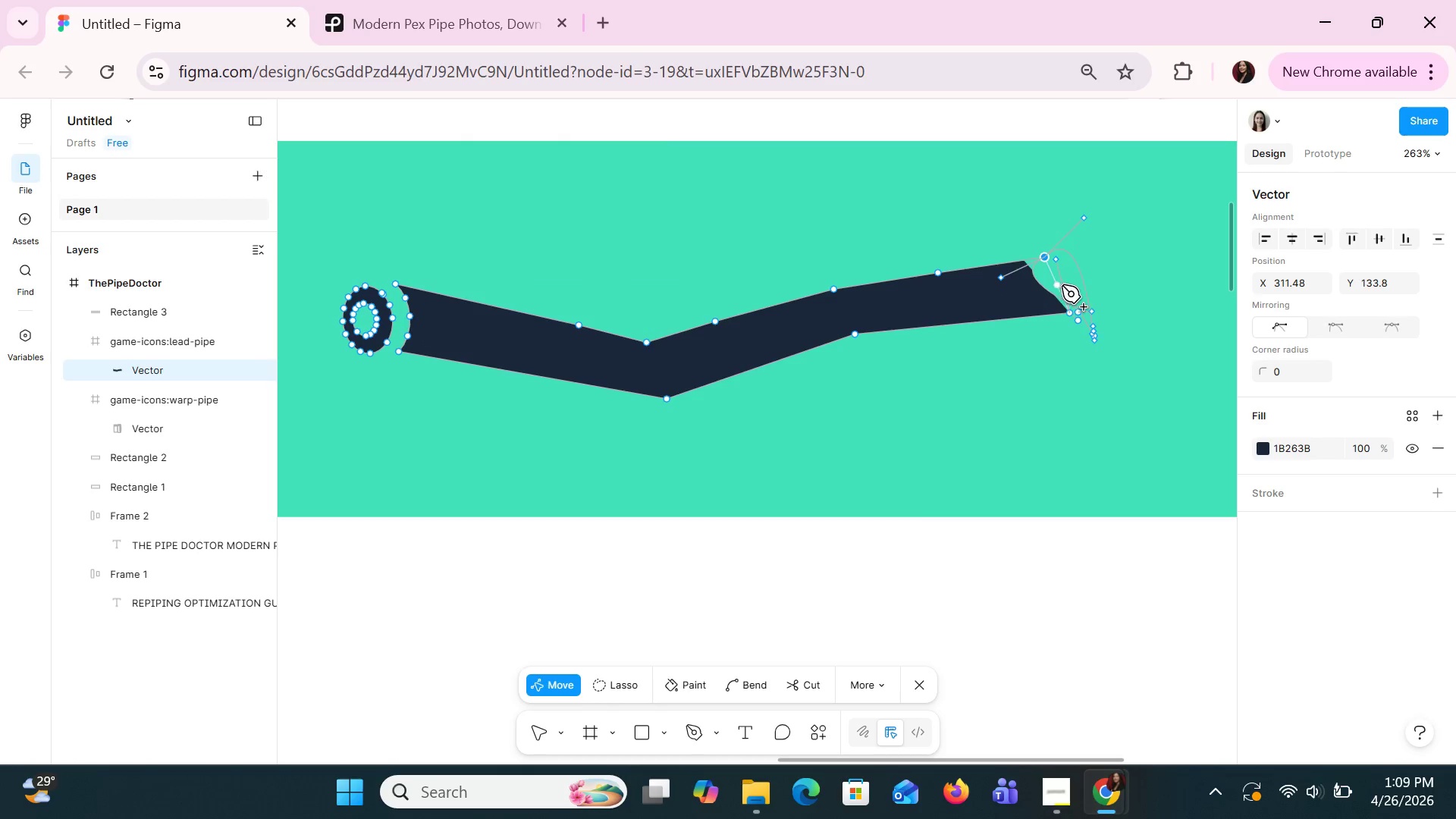 
left_click_drag(start_coordinate=[1061, 284], to_coordinate=[1040, 297])
 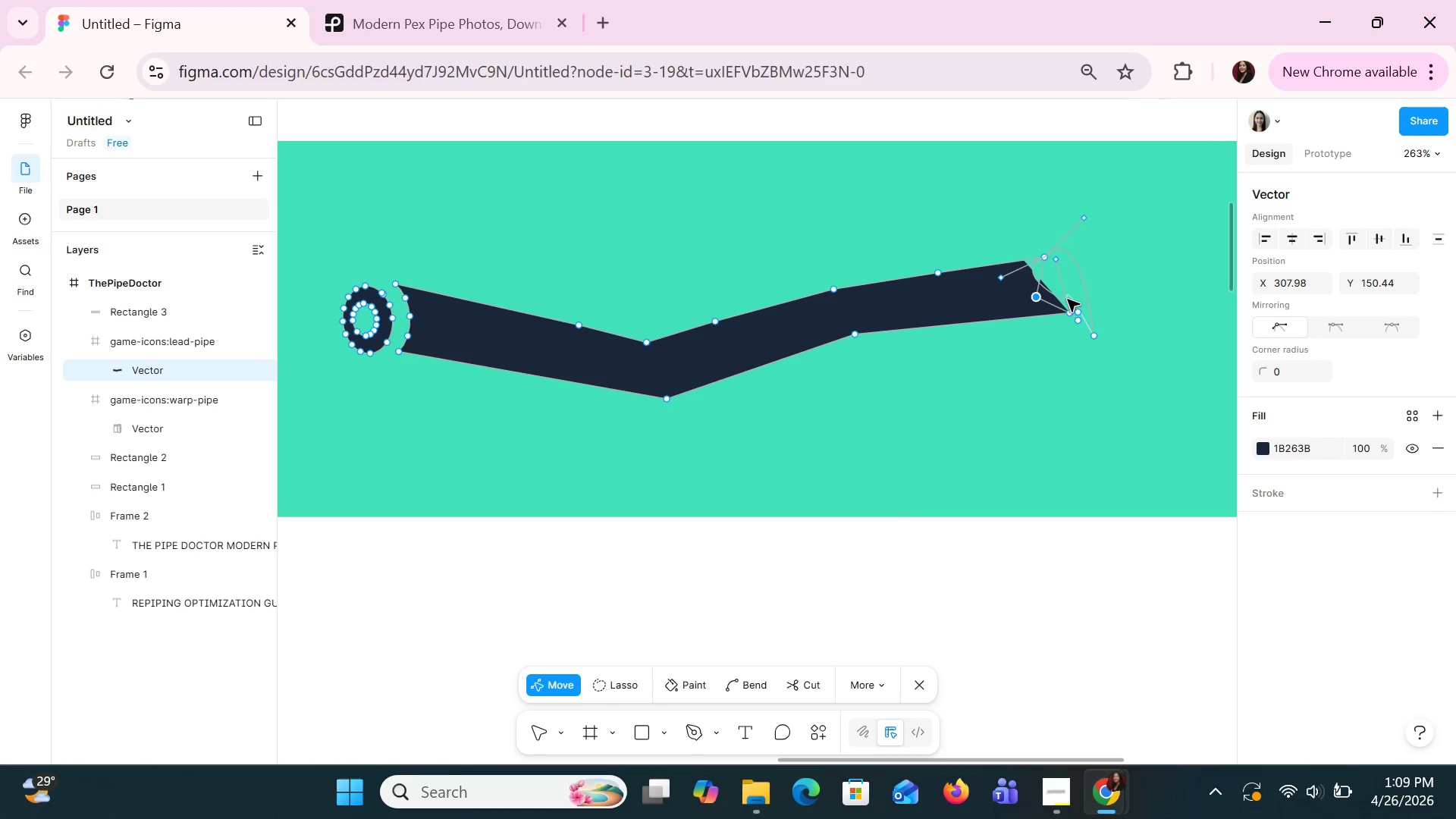 
left_click_drag(start_coordinate=[1067, 299], to_coordinate=[1065, 290])
 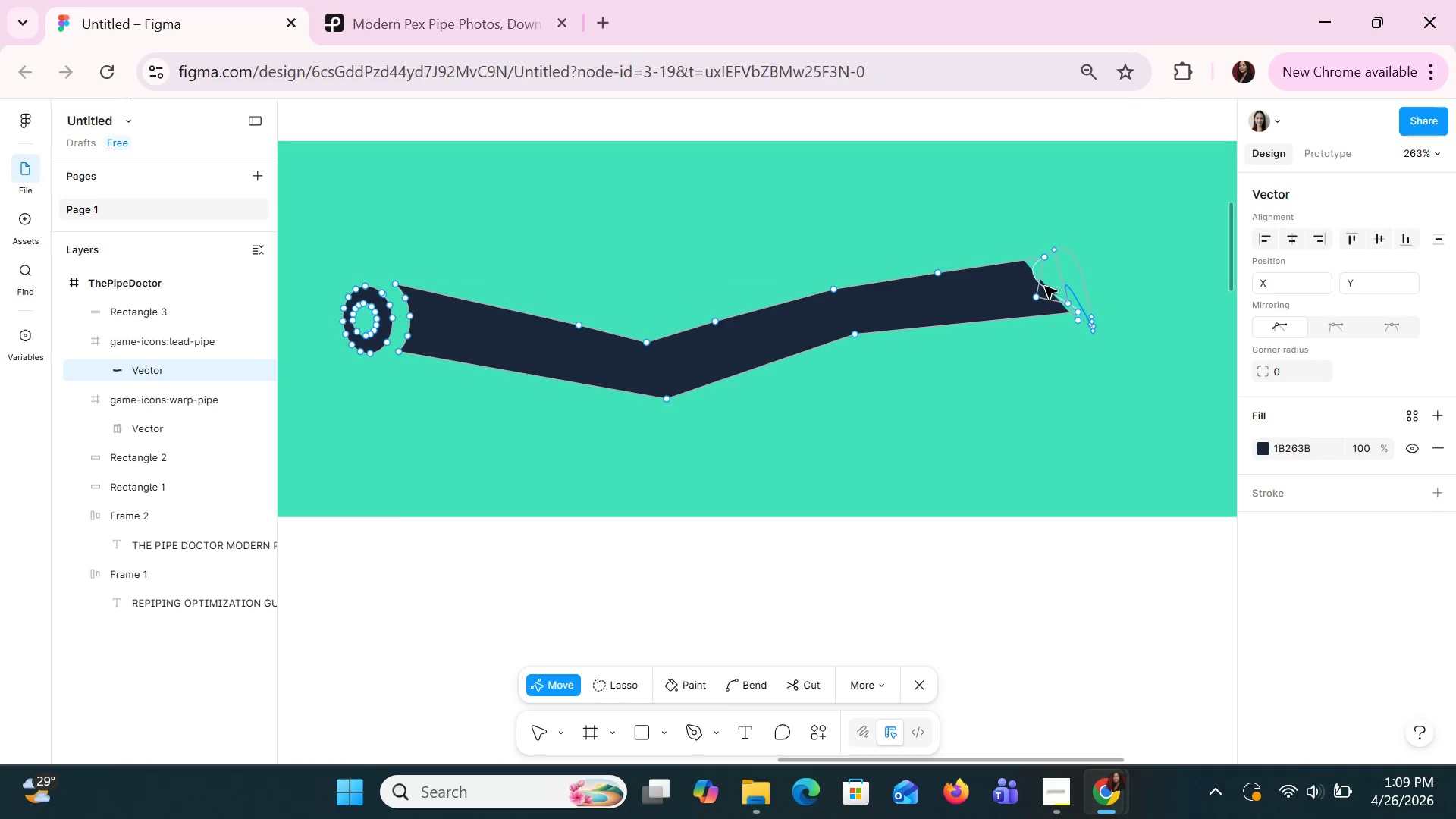 
left_click_drag(start_coordinate=[1044, 286], to_coordinate=[1014, 287])
 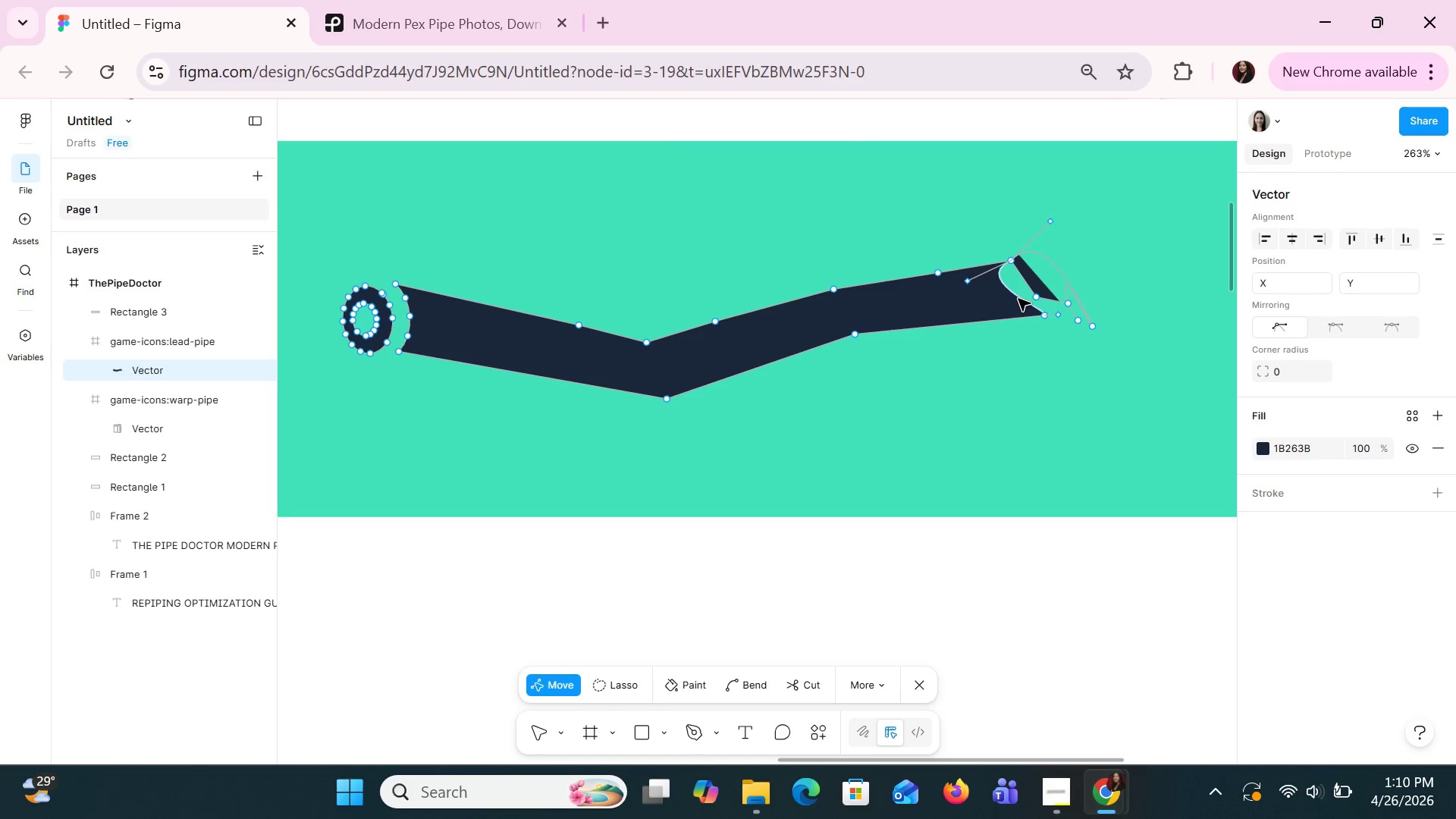 
left_click_drag(start_coordinate=[1018, 298], to_coordinate=[1022, 275])
 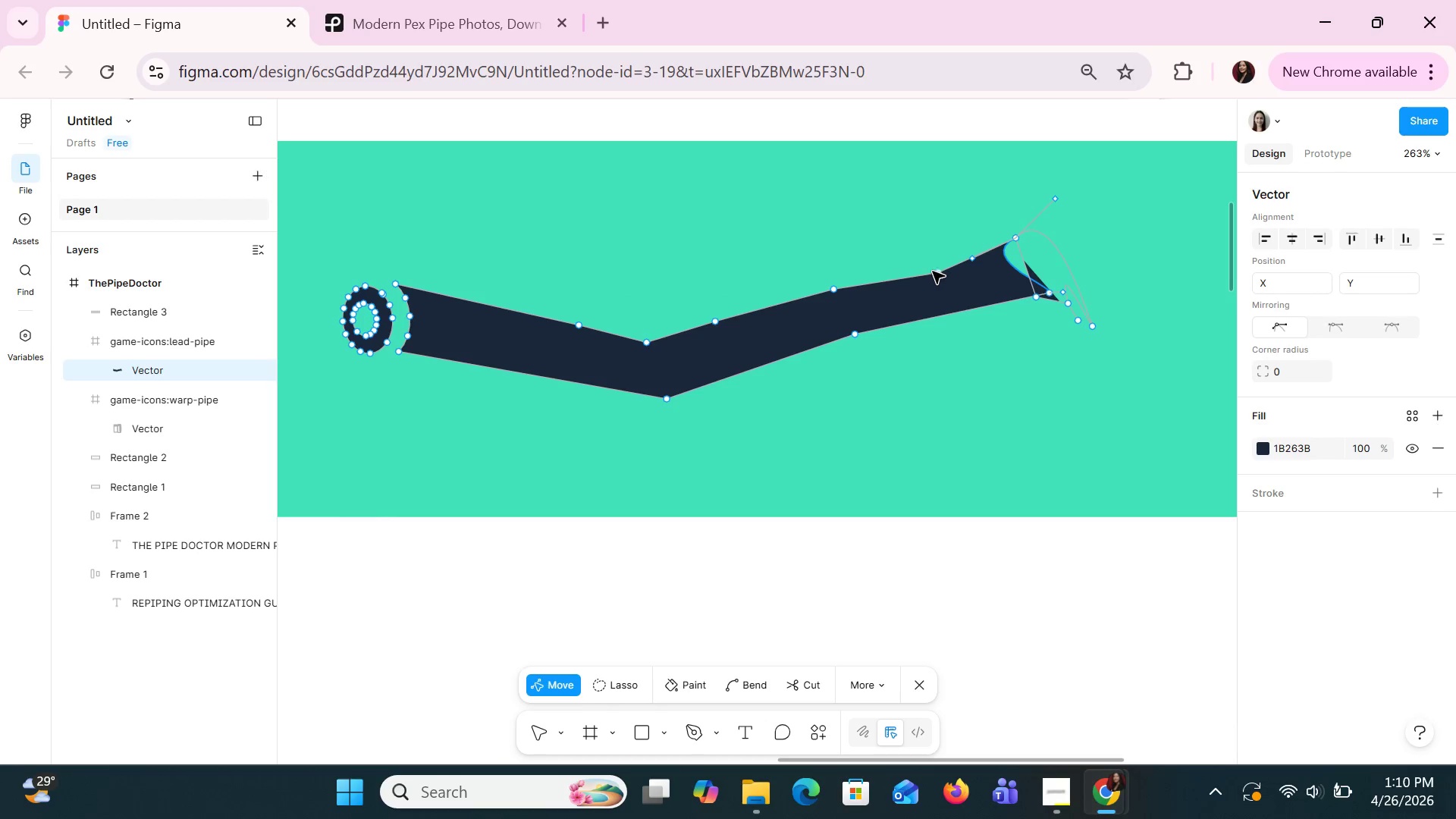 
left_click_drag(start_coordinate=[932, 271], to_coordinate=[929, 262])
 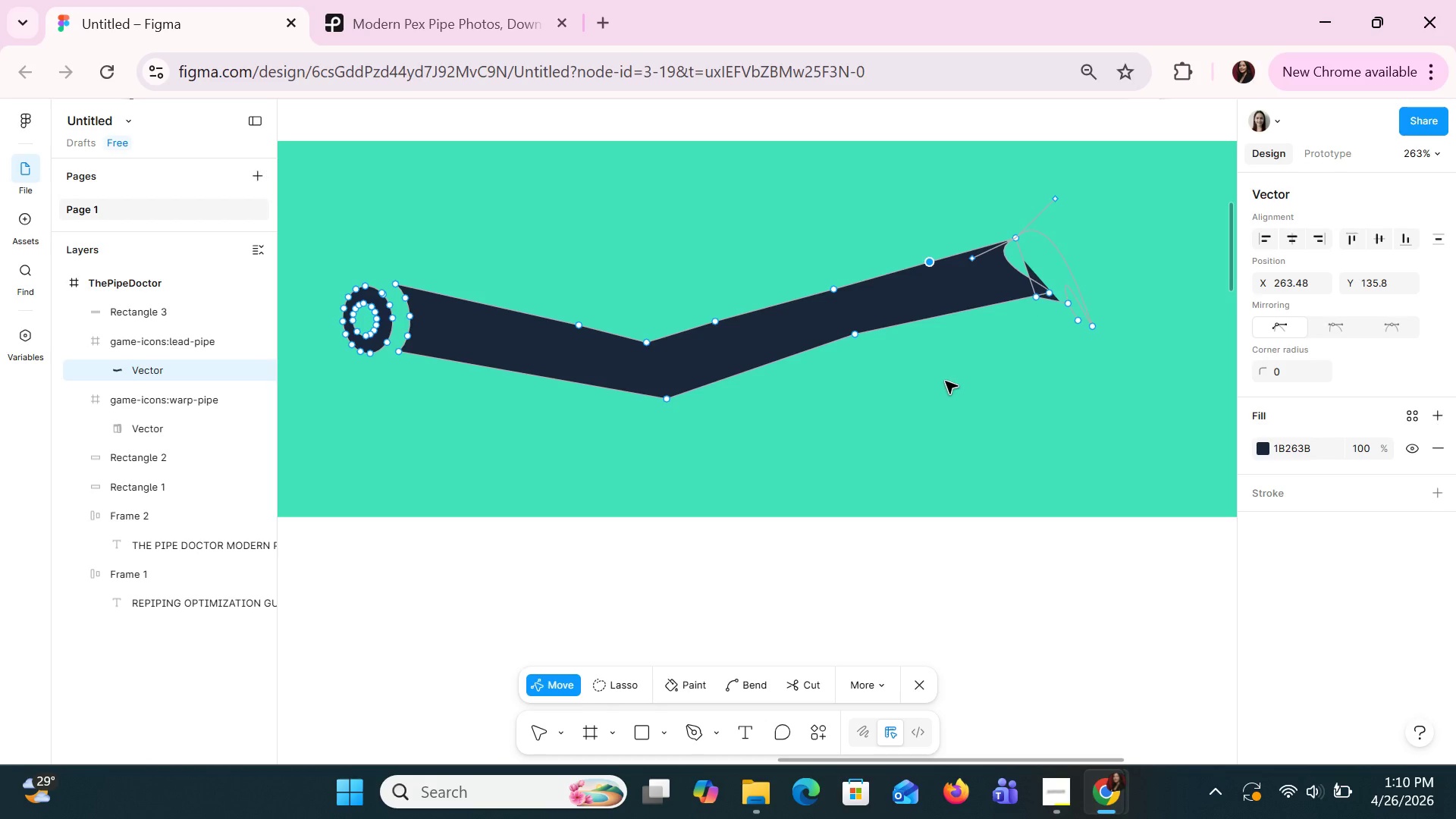 
wait(22.05)
 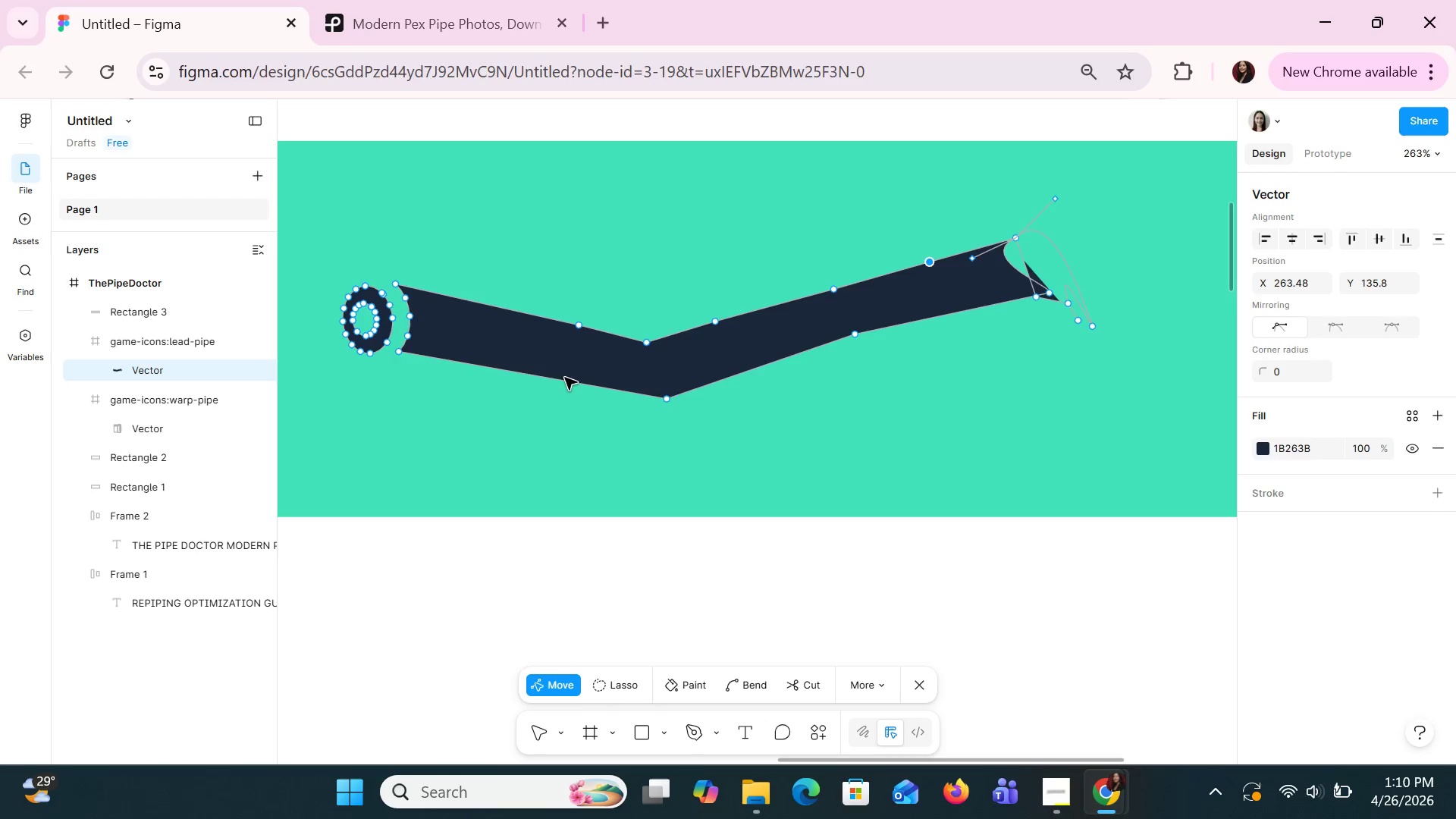 
key(Control+Z)
 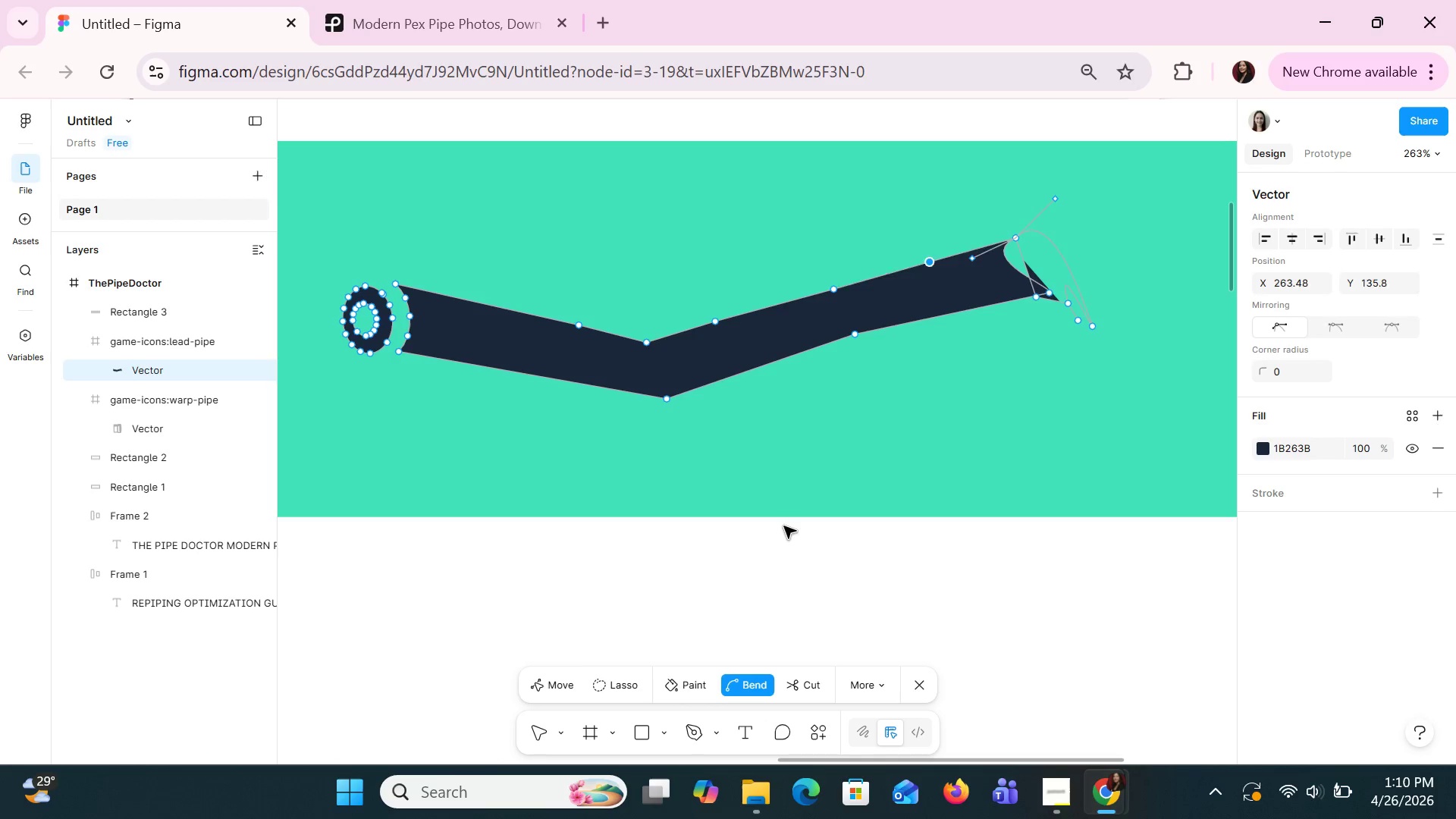 
key(Control+Z)
 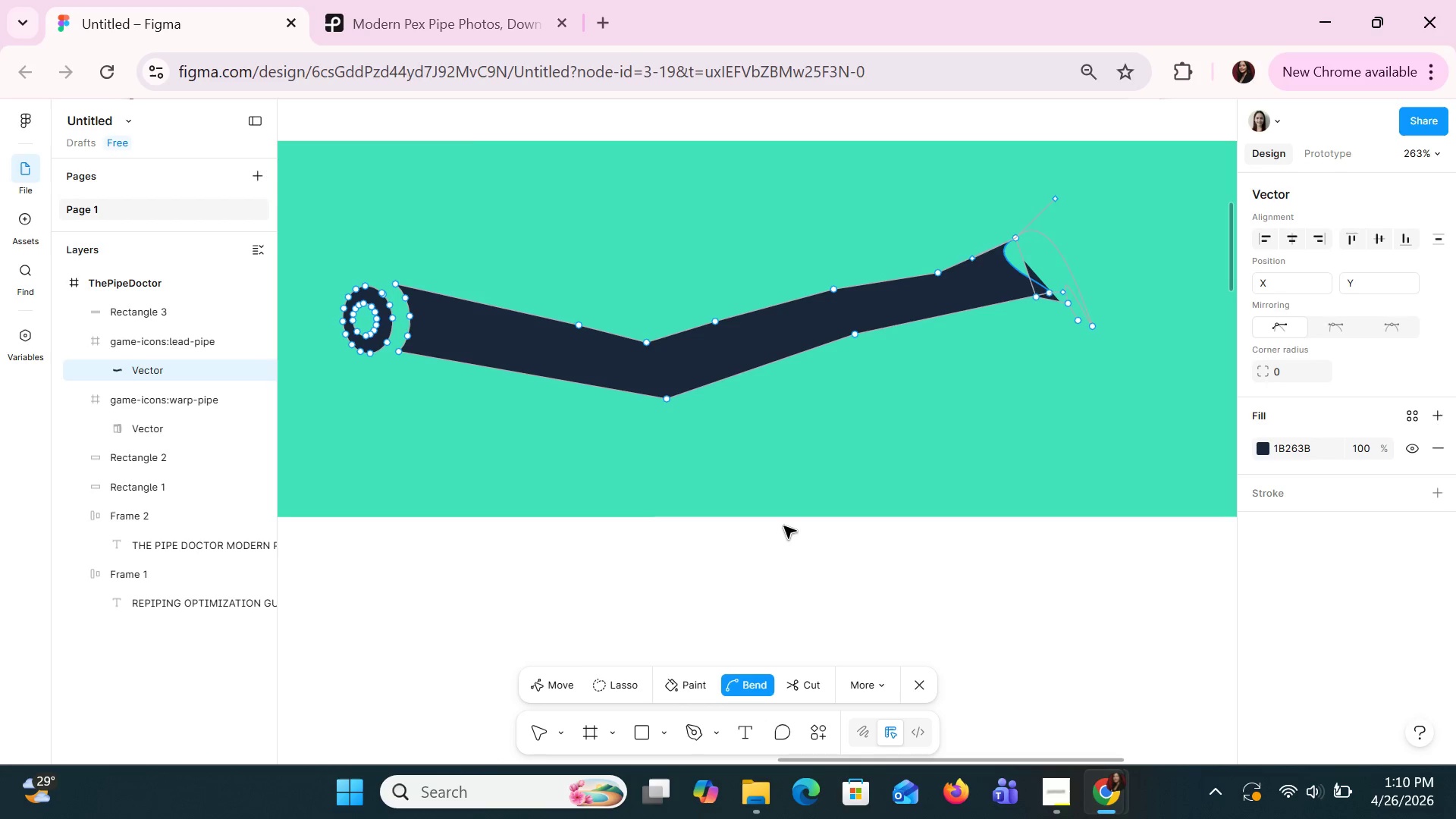 
key(Control+Z)
 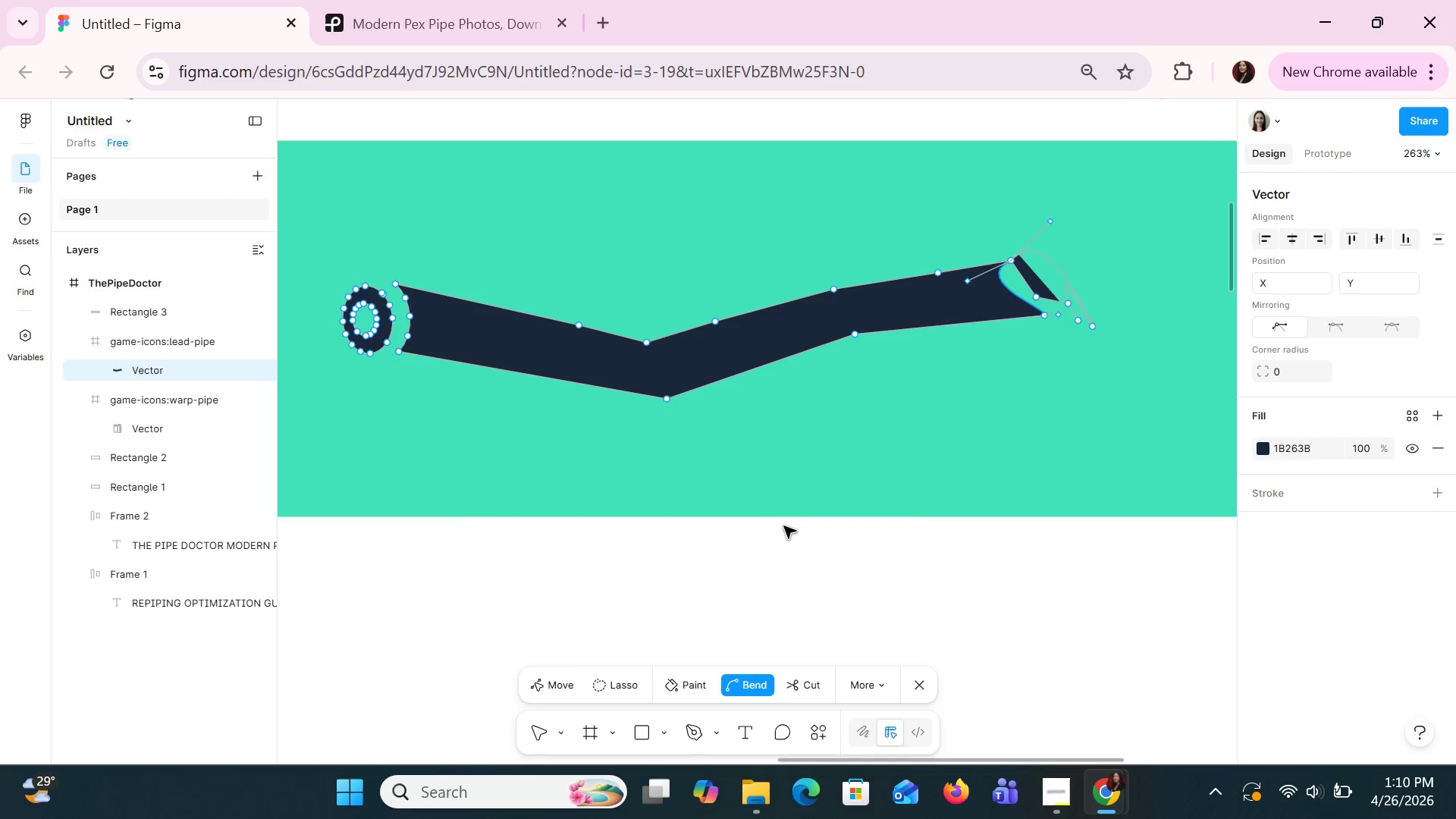 
key(Control+Z)
 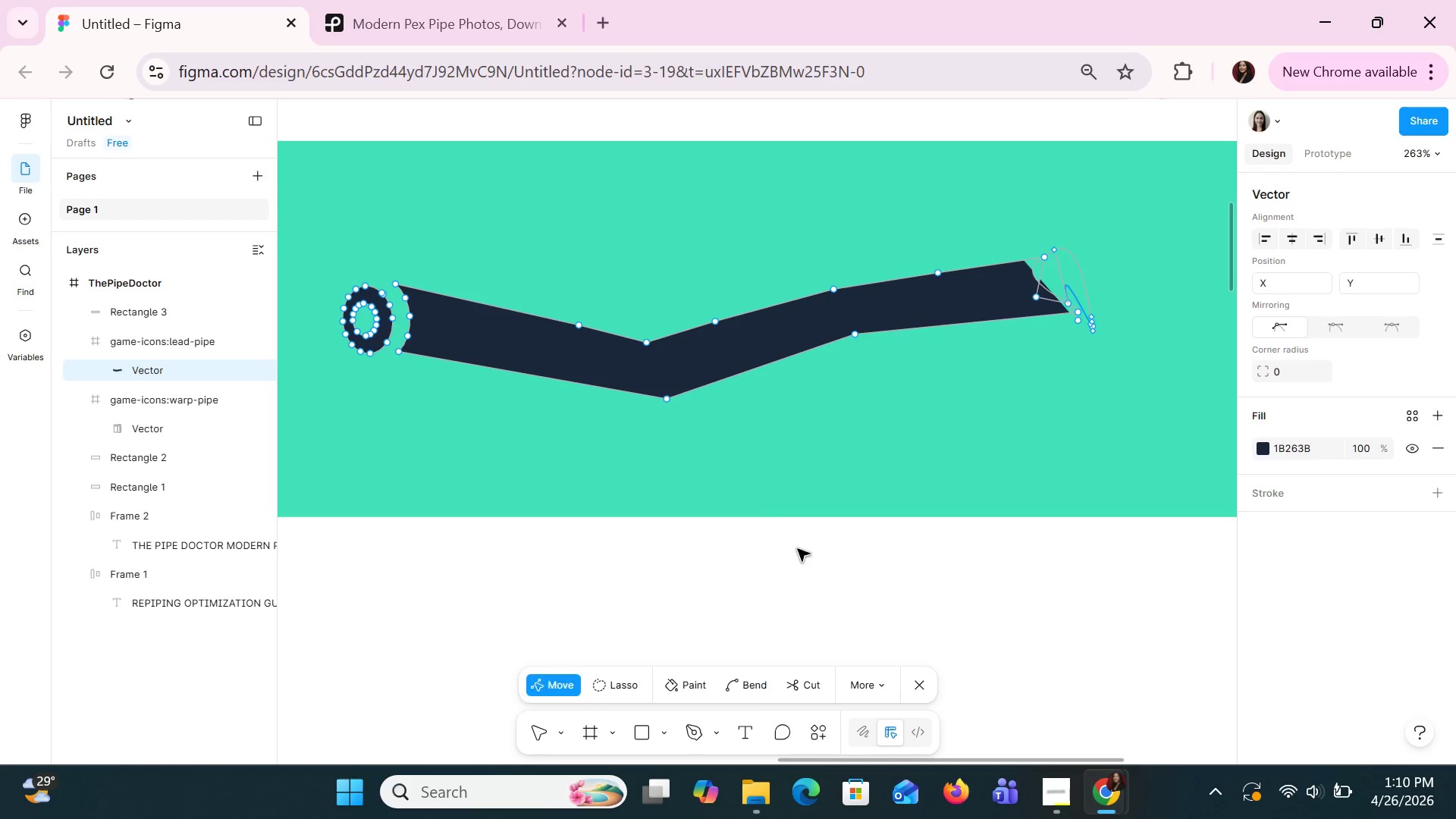 
left_click([799, 549])
 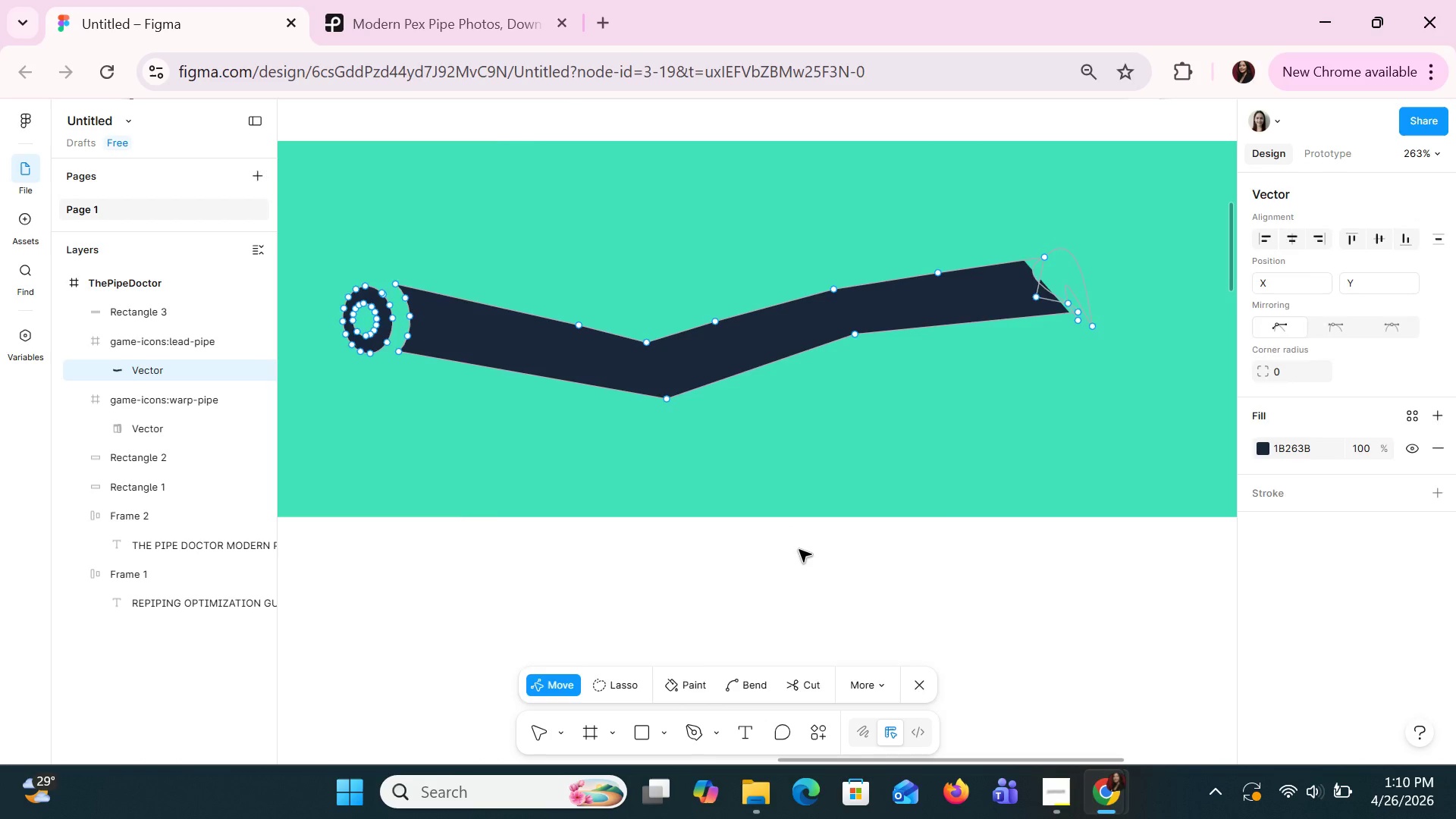 
key(Escape)
 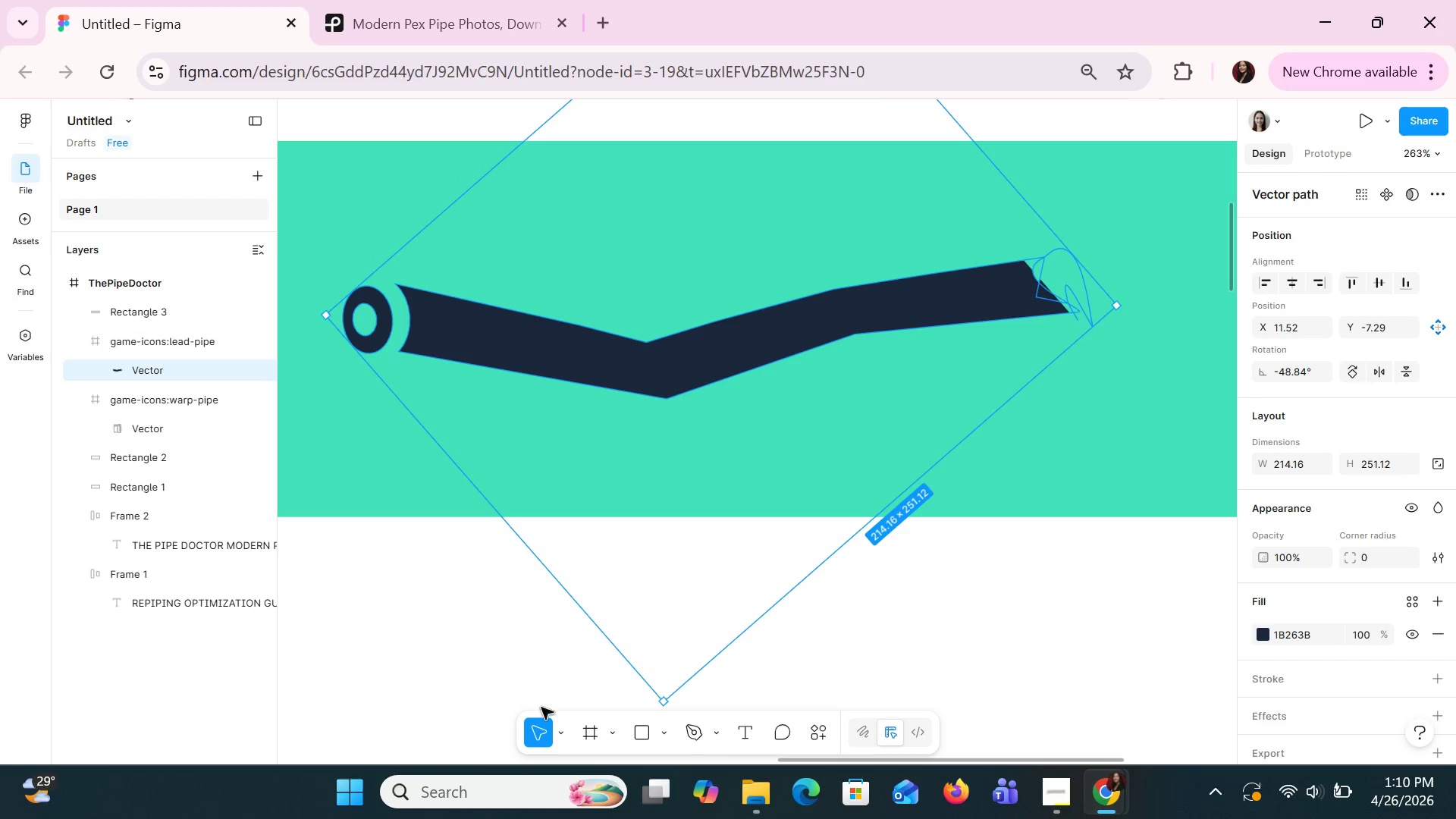 
left_click([538, 730])
 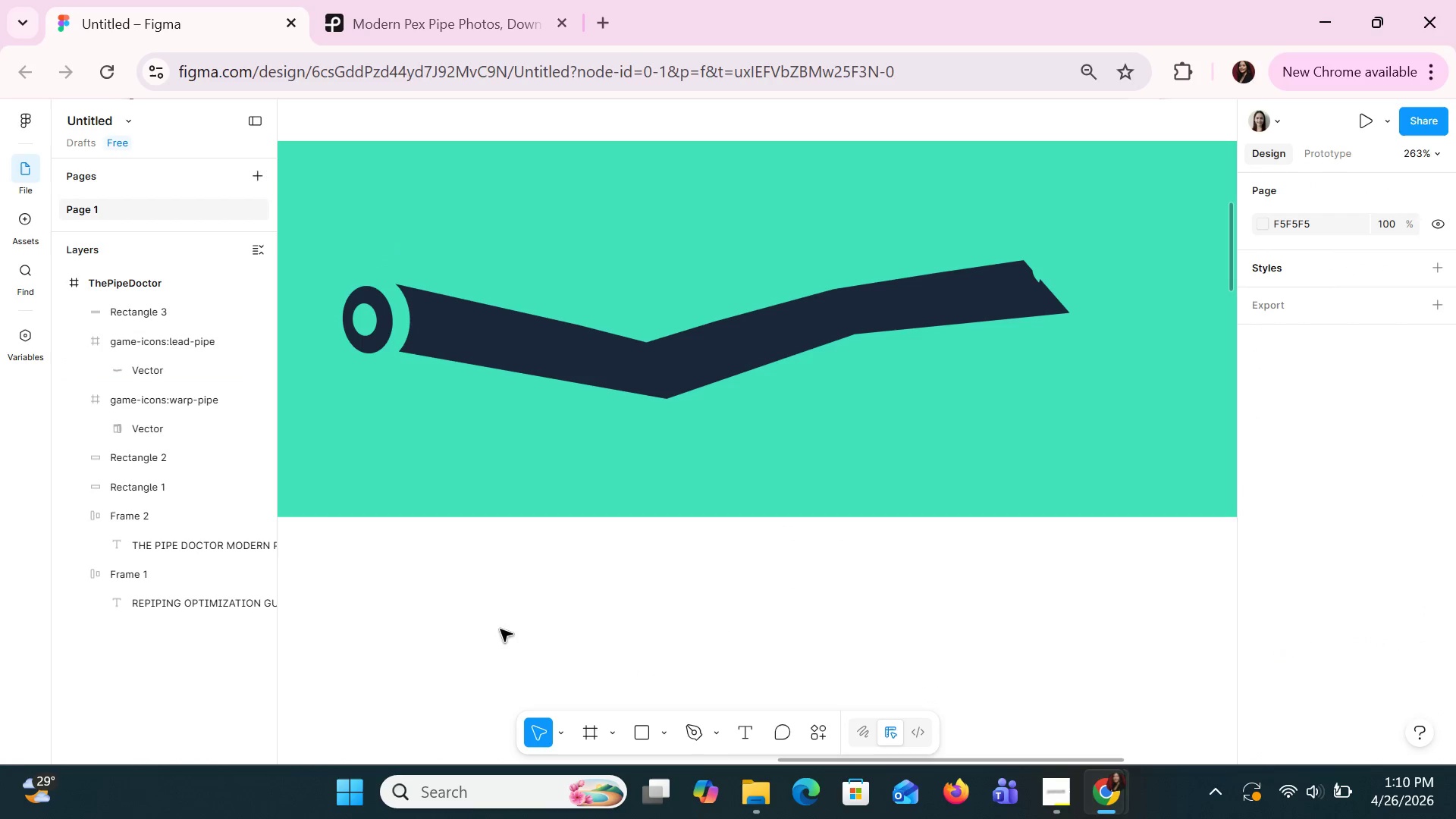 
right_click([499, 627])
 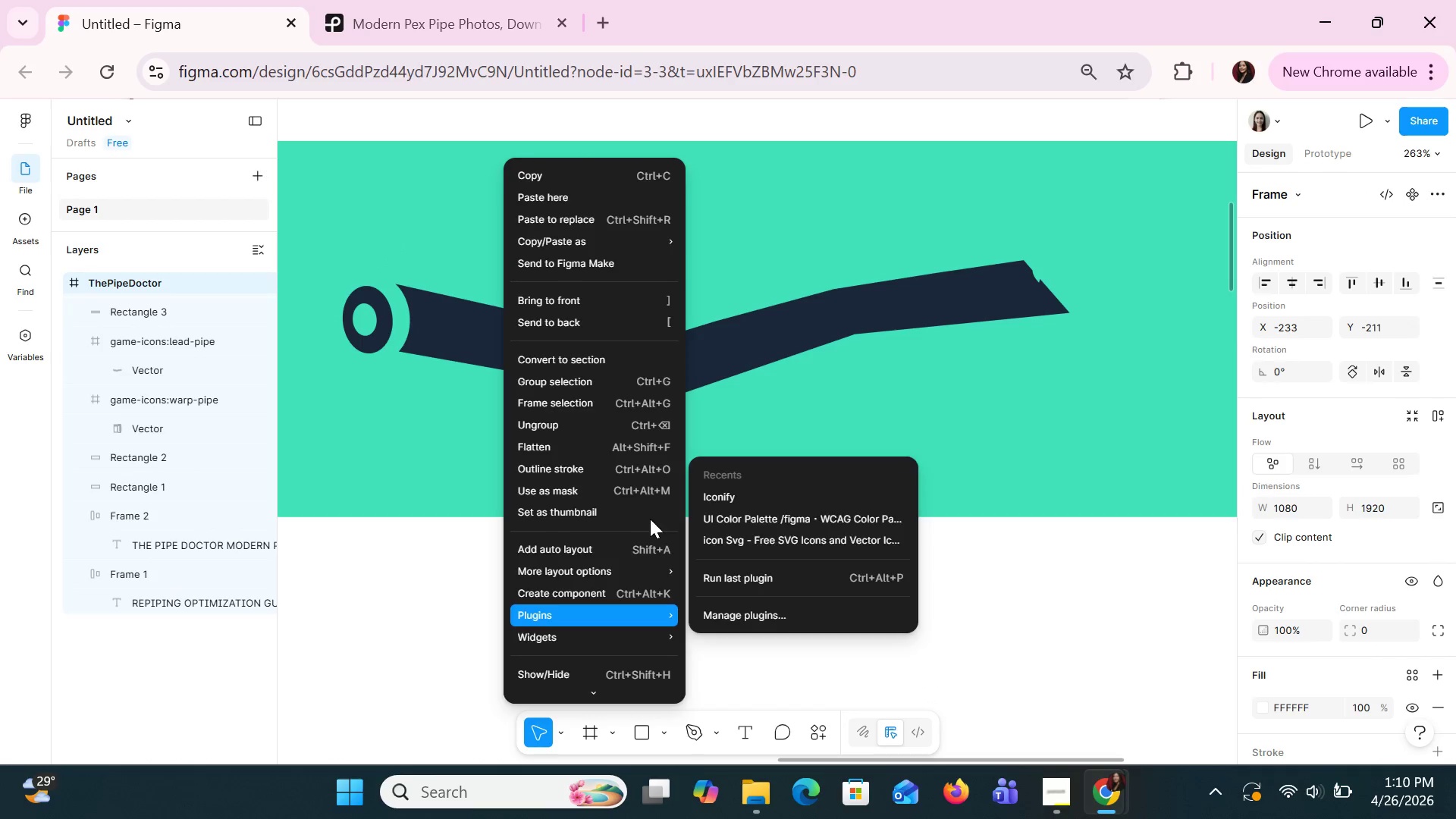 
scroll: coordinate [650, 519], scroll_direction: none, amount: 0.0
 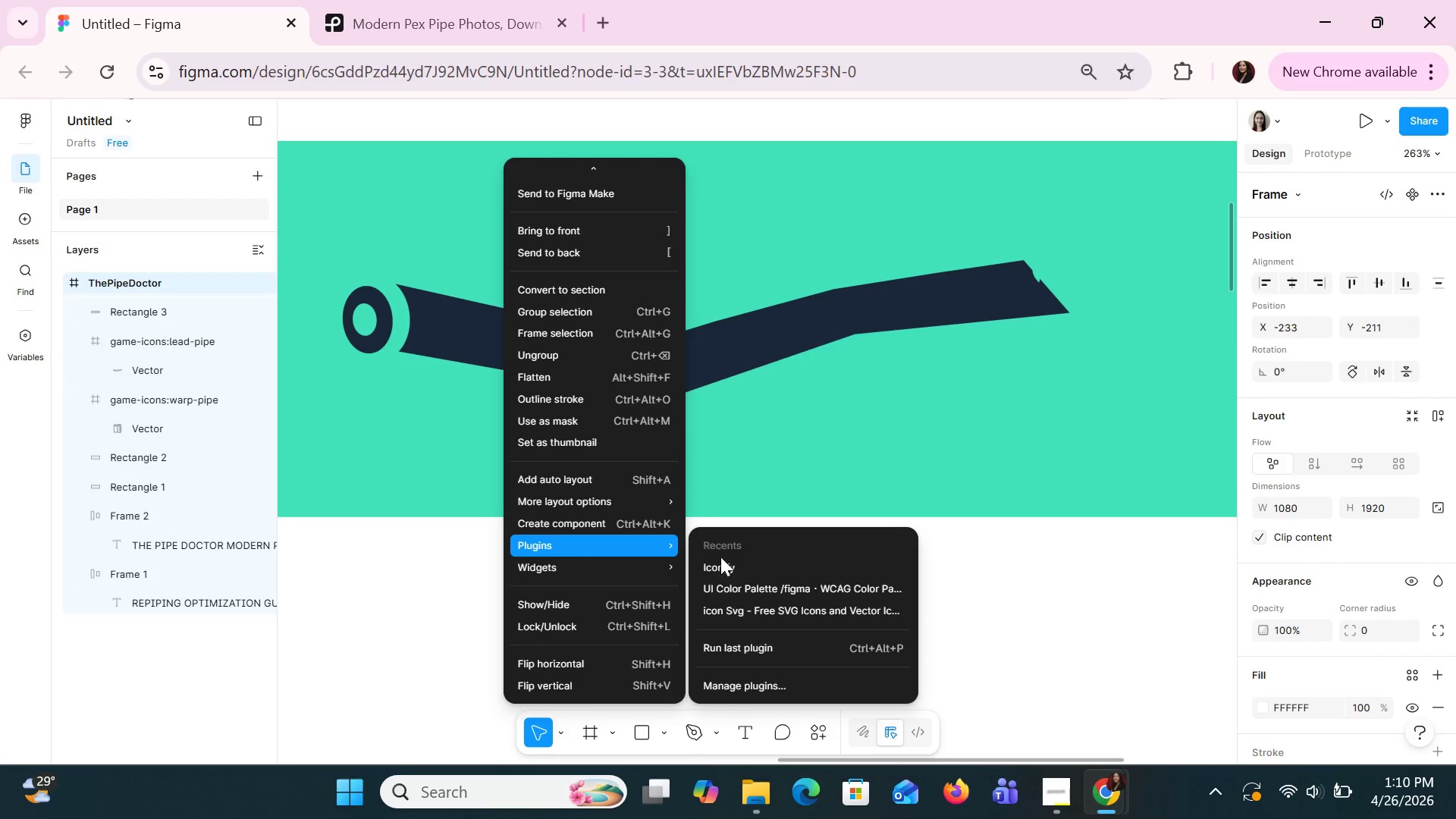 
left_click([720, 557])
 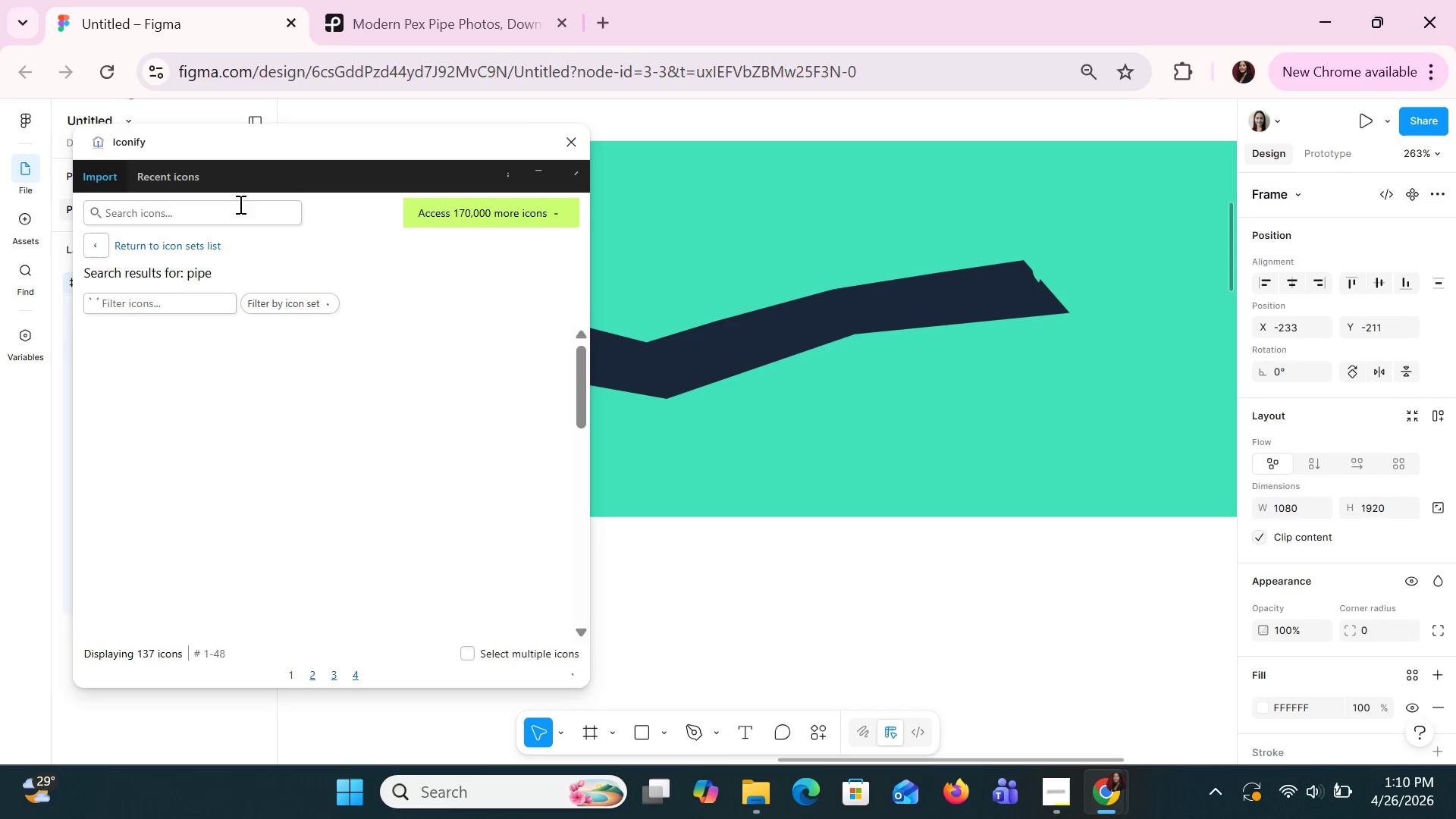 
left_click([230, 204])
 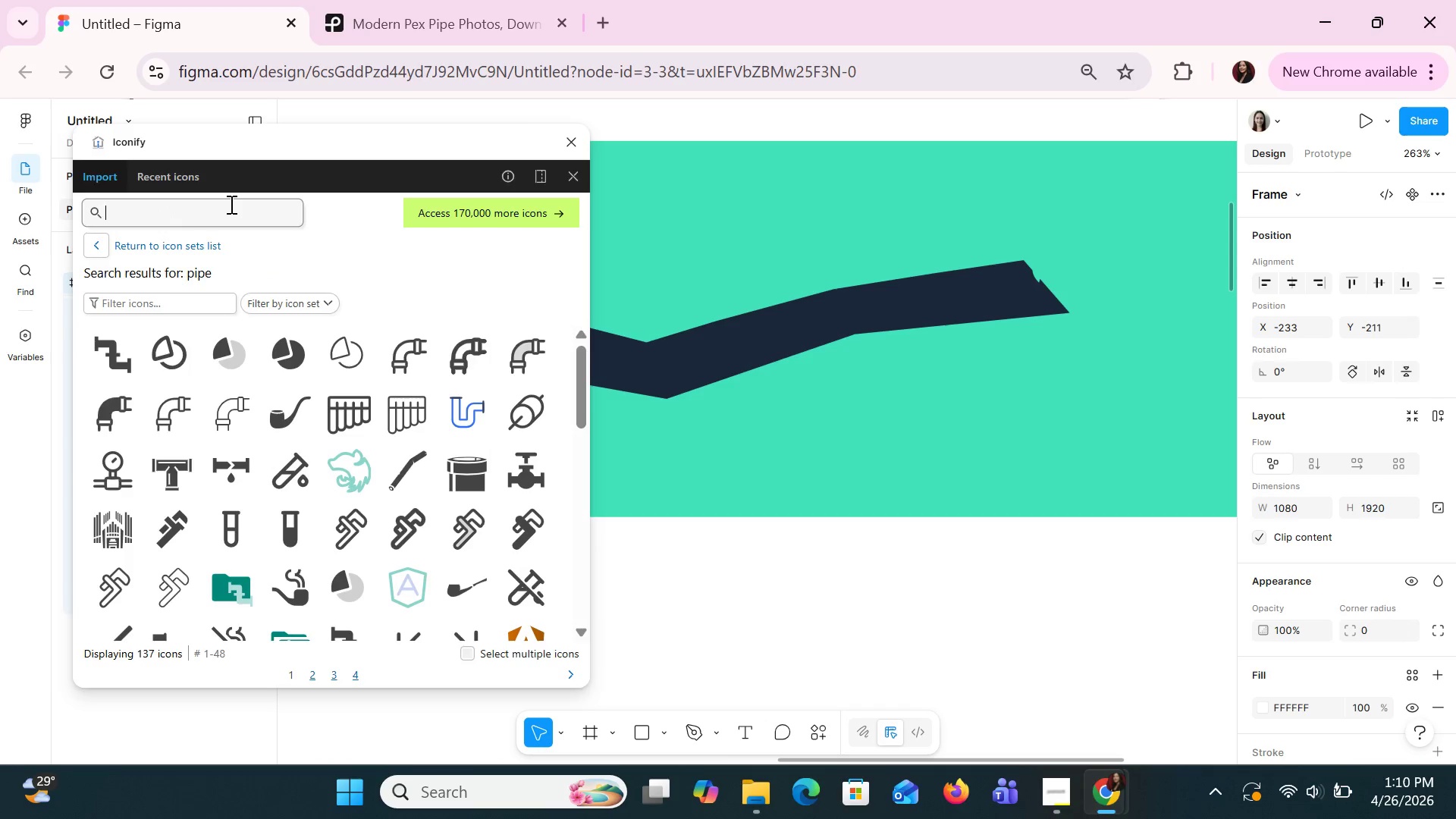 
type(PIPE)
 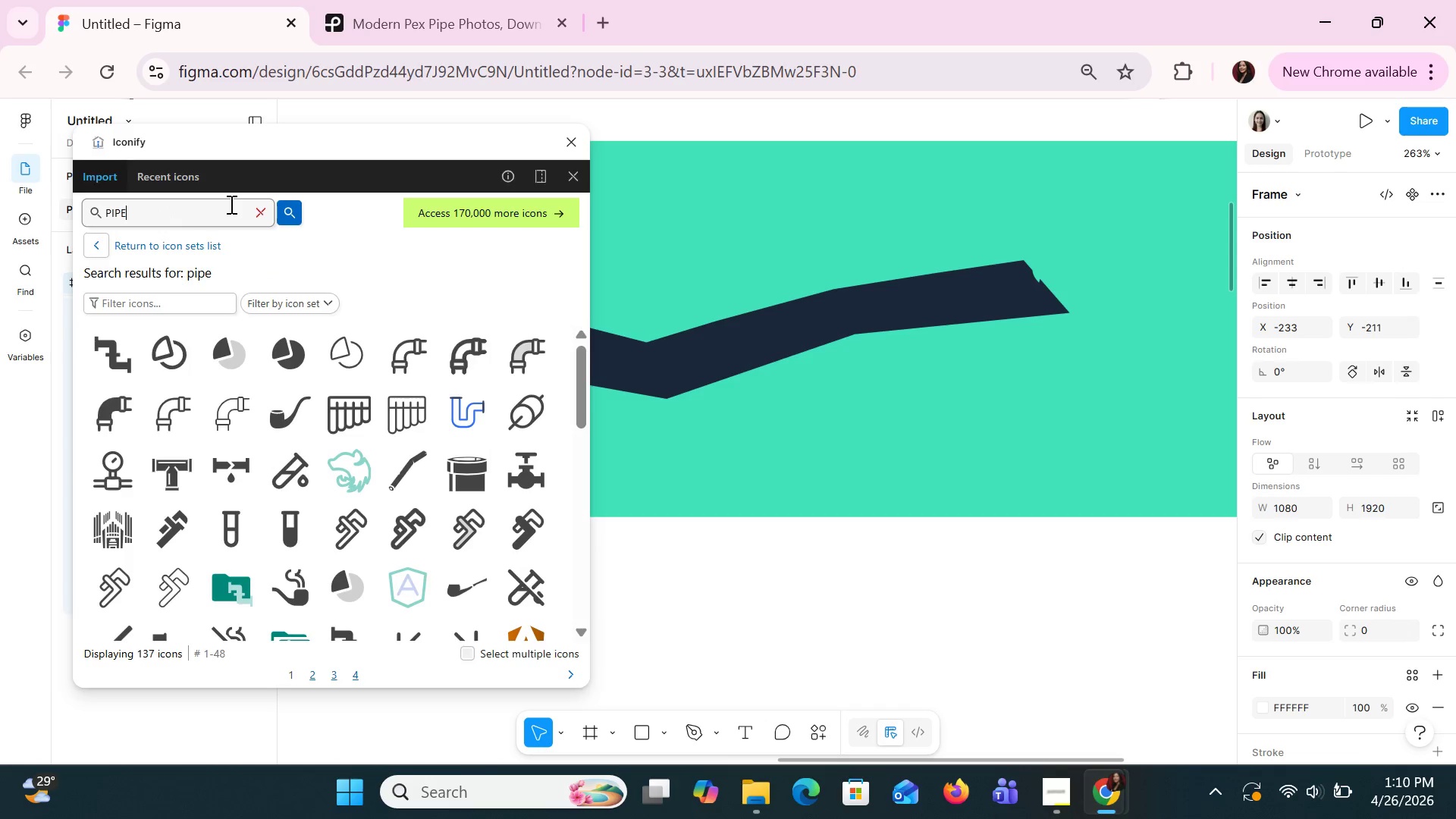 
key(Enter)
 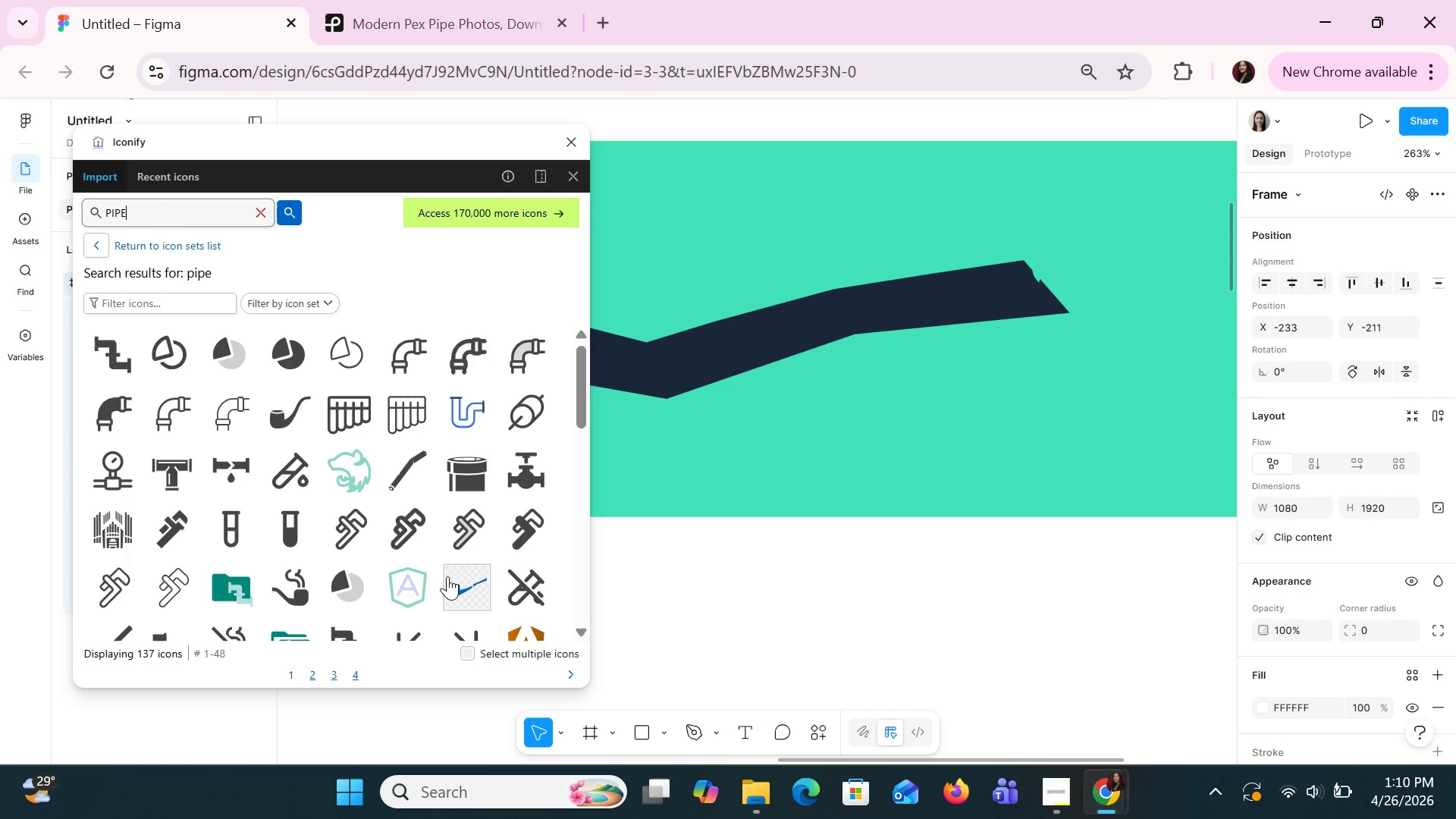 
wait(6.64)
 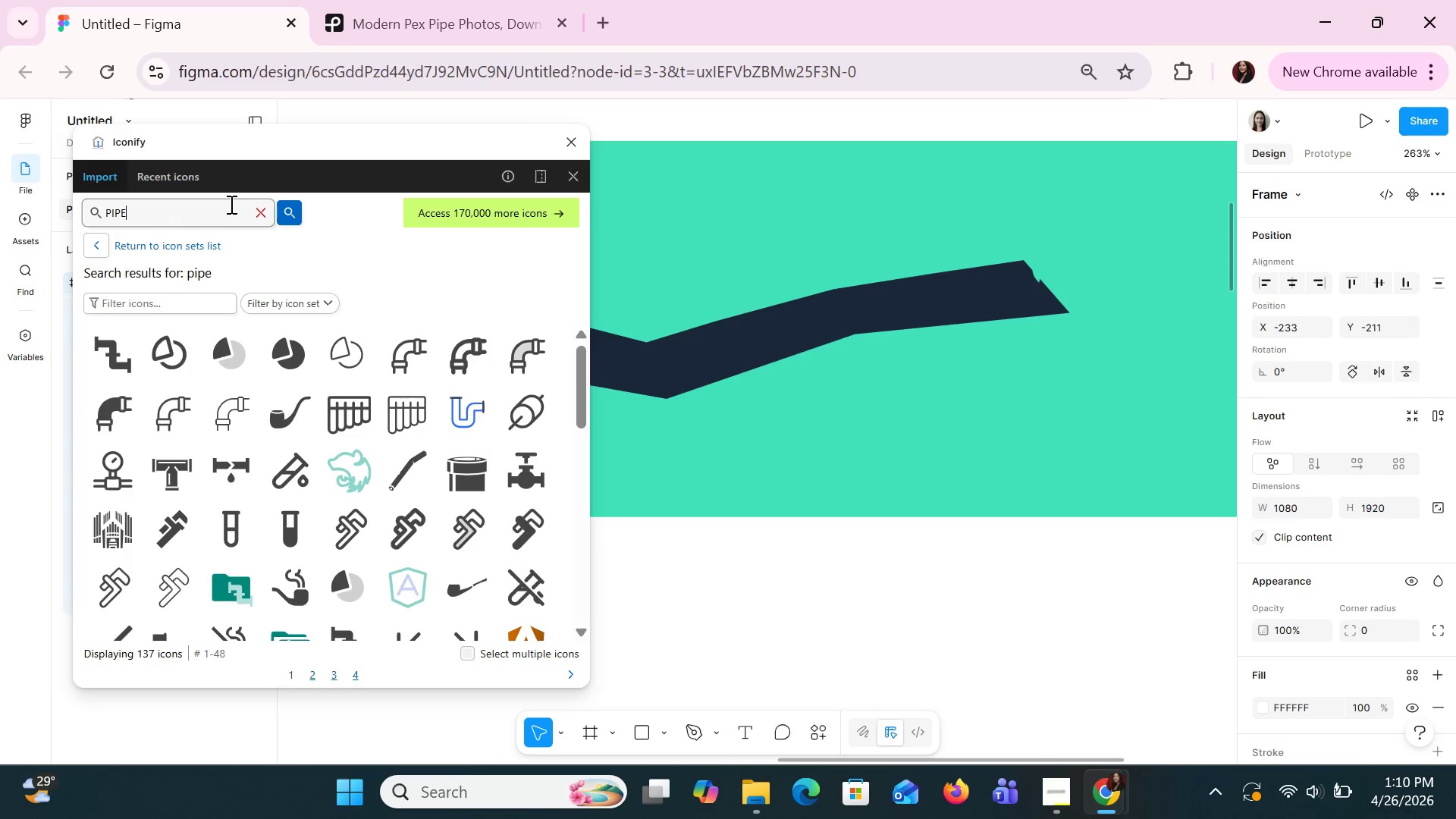 
scroll: coordinate [263, 530], scroll_direction: down, amount: 5.0
 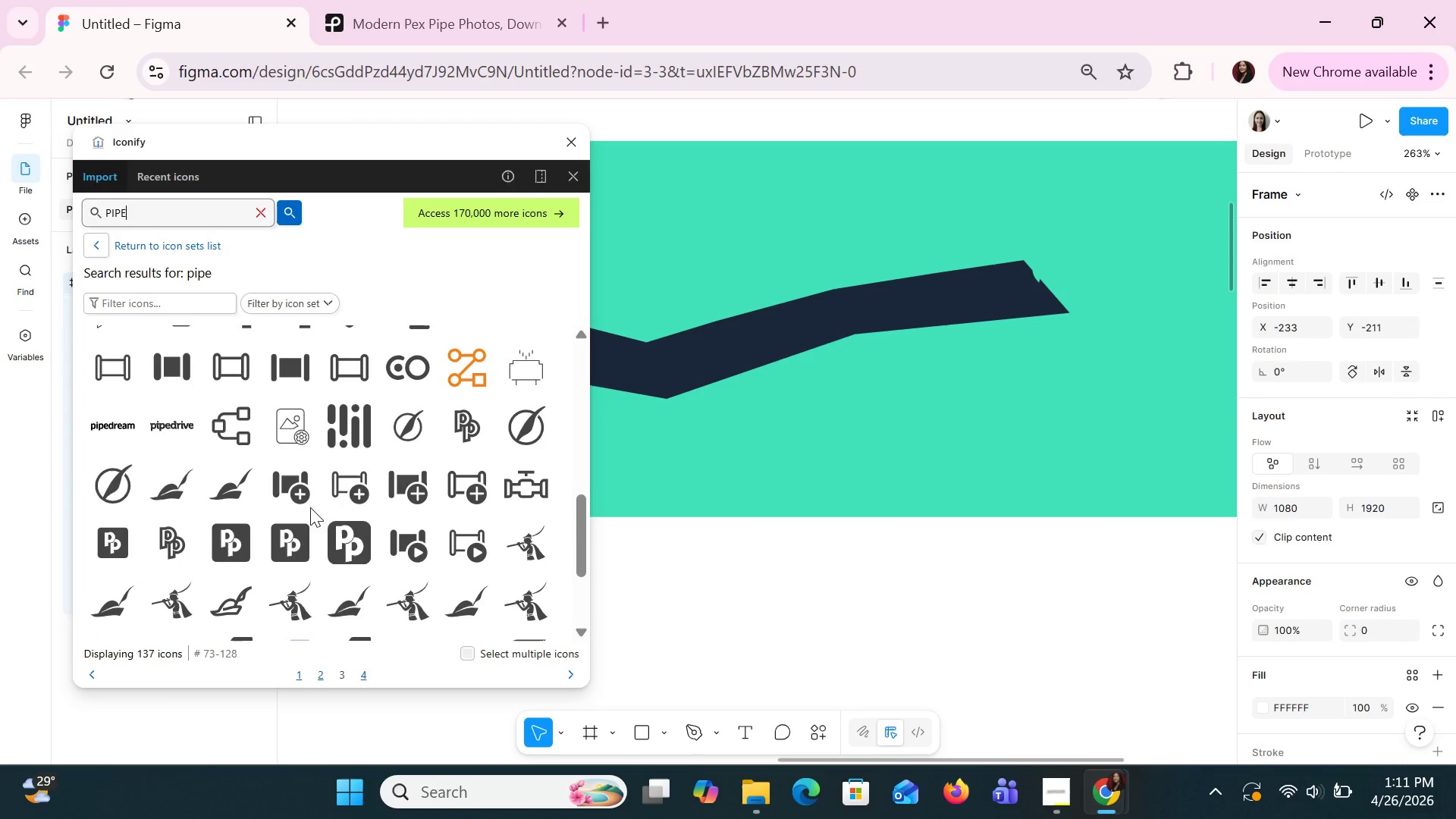 
scroll: coordinate [310, 507], scroll_direction: none, amount: 0.0
 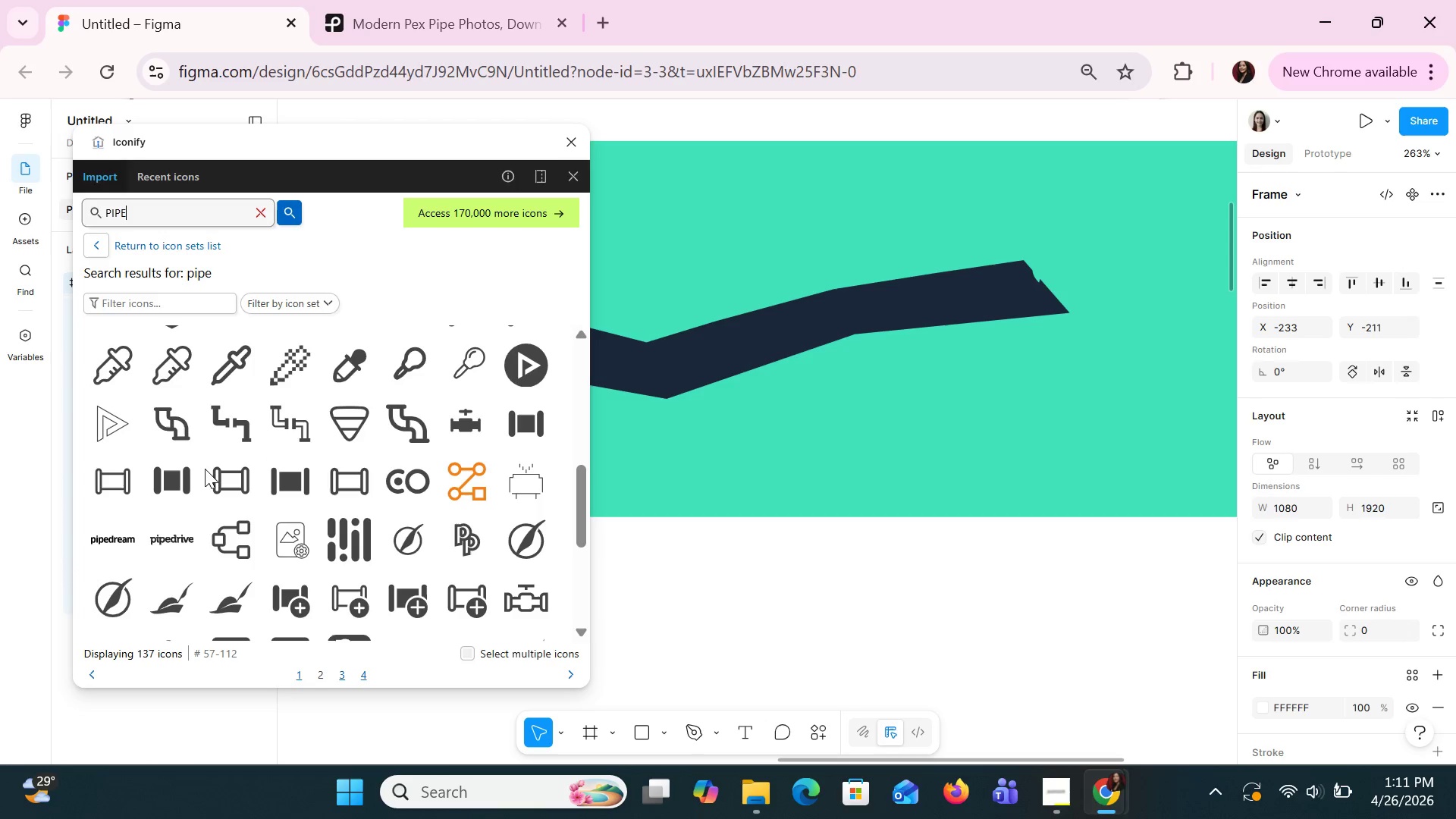 
left_click_drag(start_coordinate=[218, 428], to_coordinate=[770, 574])
 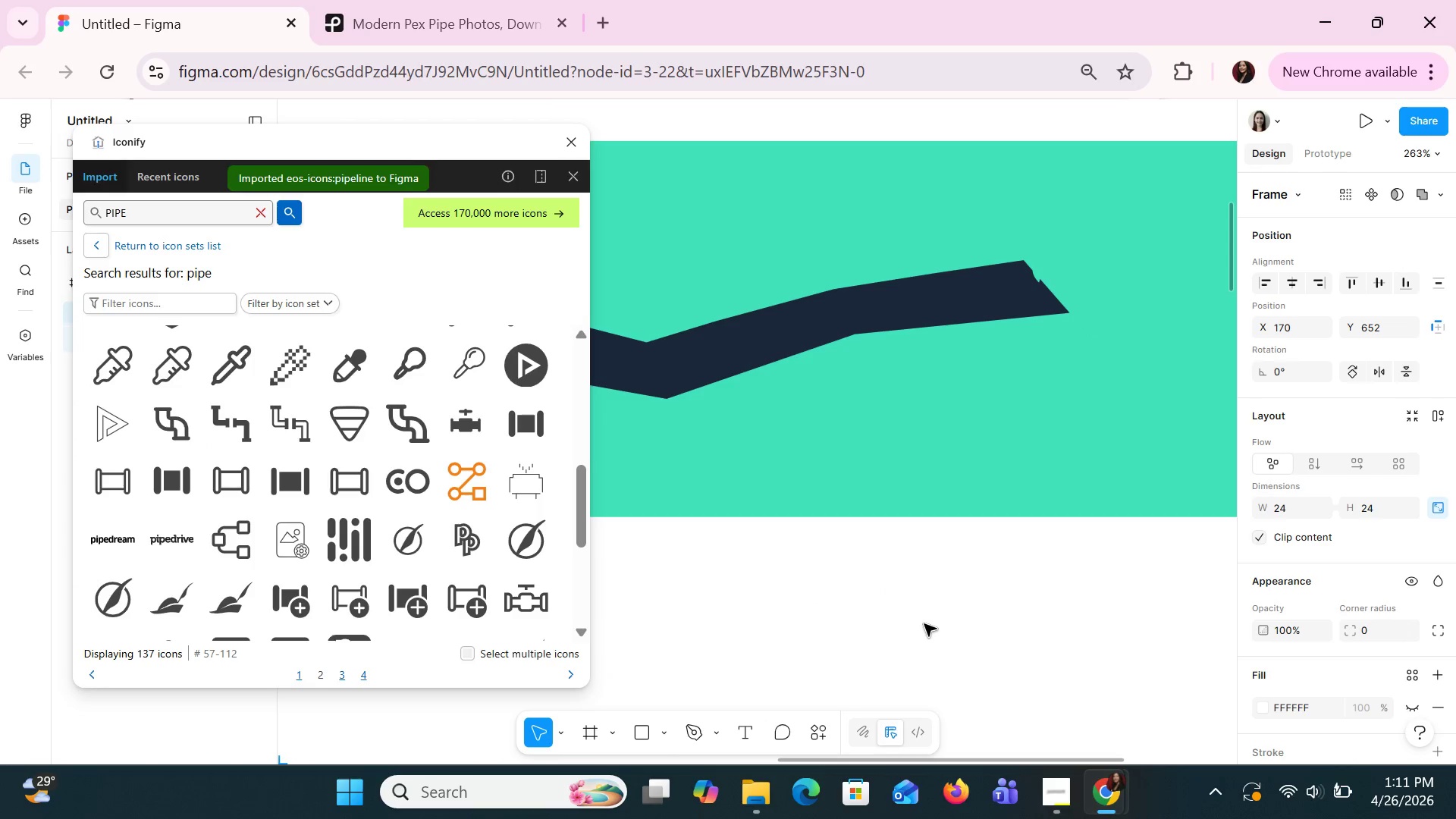 
scroll: coordinate [918, 600], scroll_direction: down, amount: 1.0
 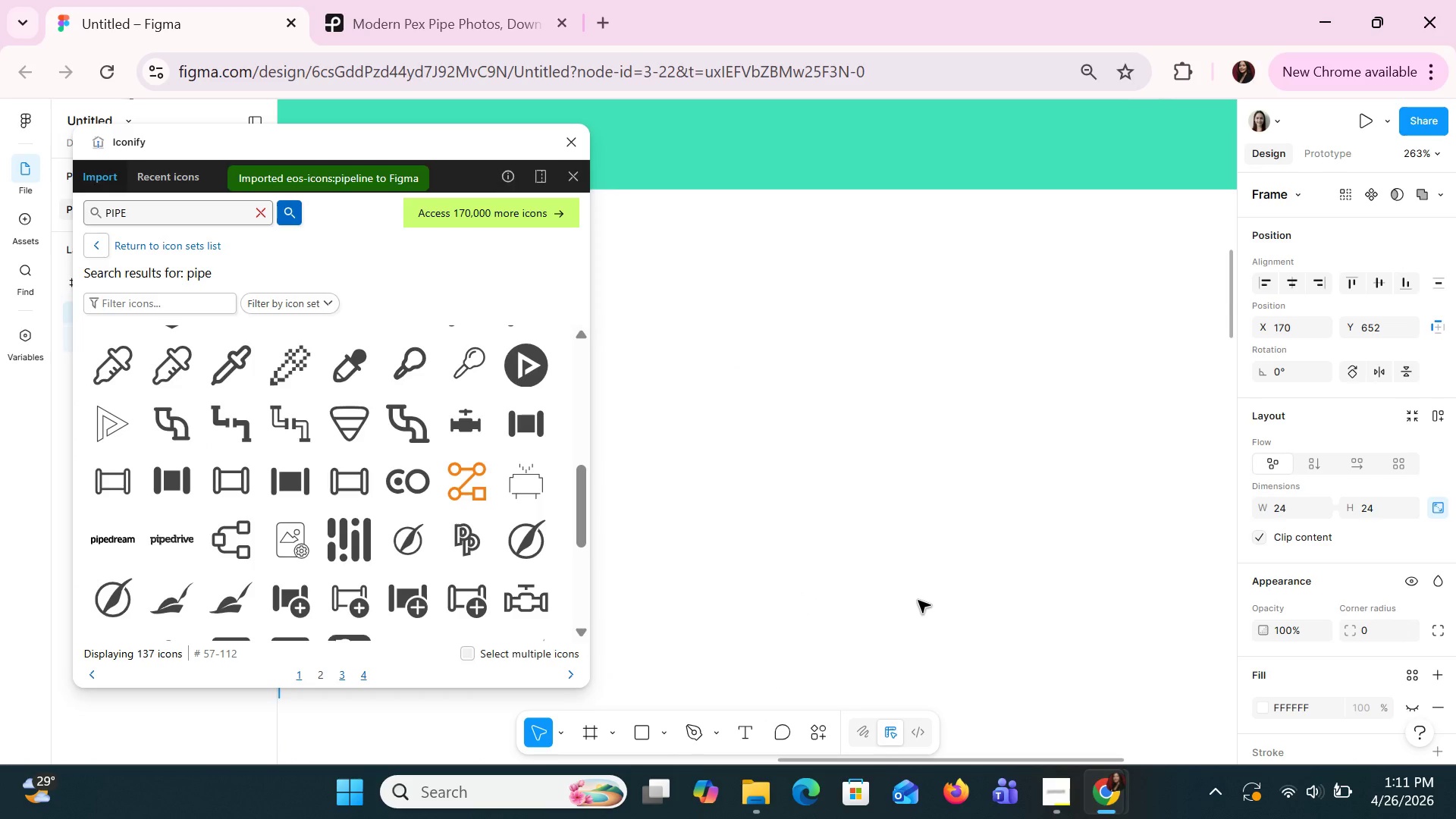 
hold_key(key=ControlLeft, duration=1.51)
 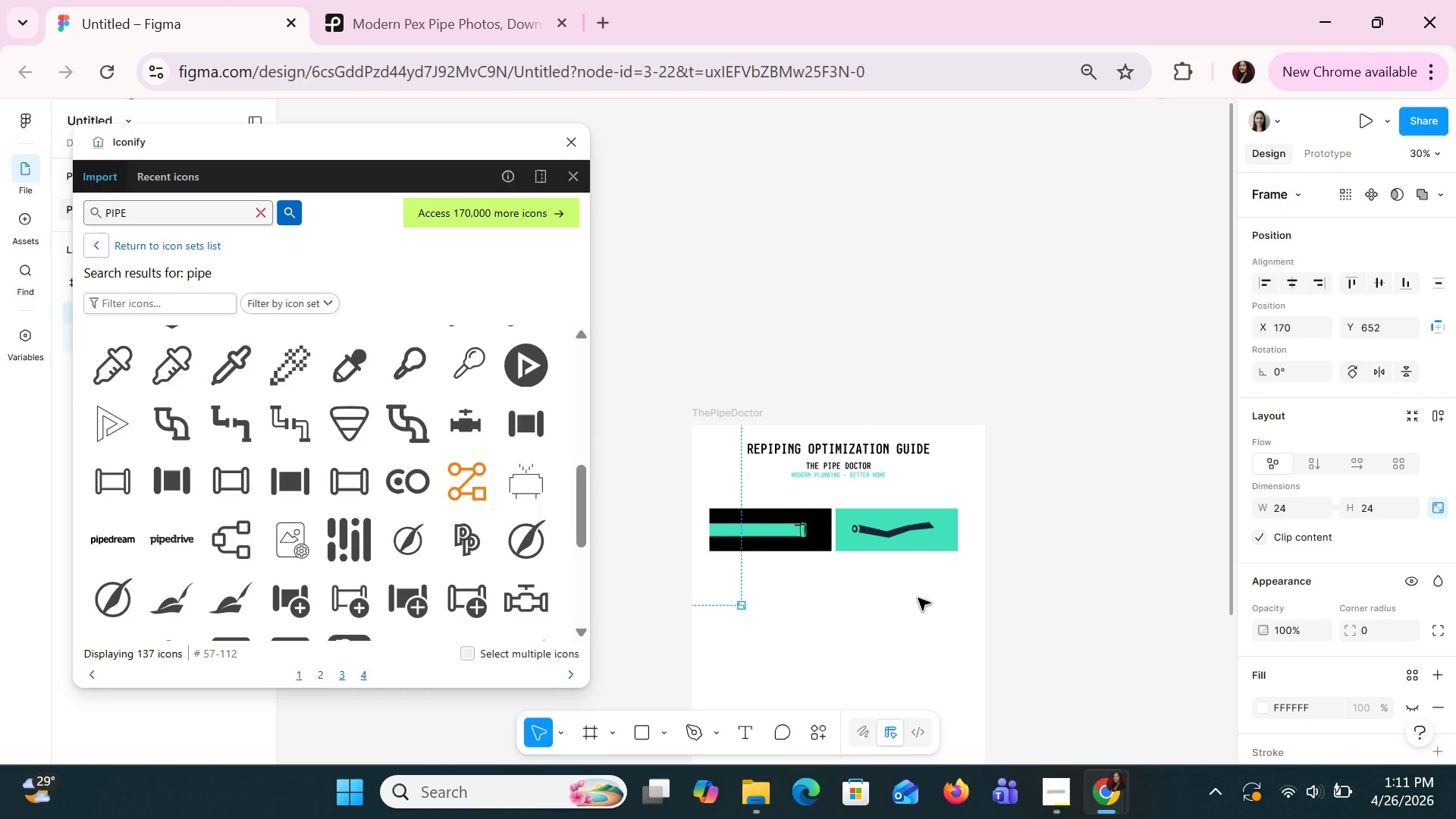 
hold_key(key=ControlLeft, duration=1.42)
 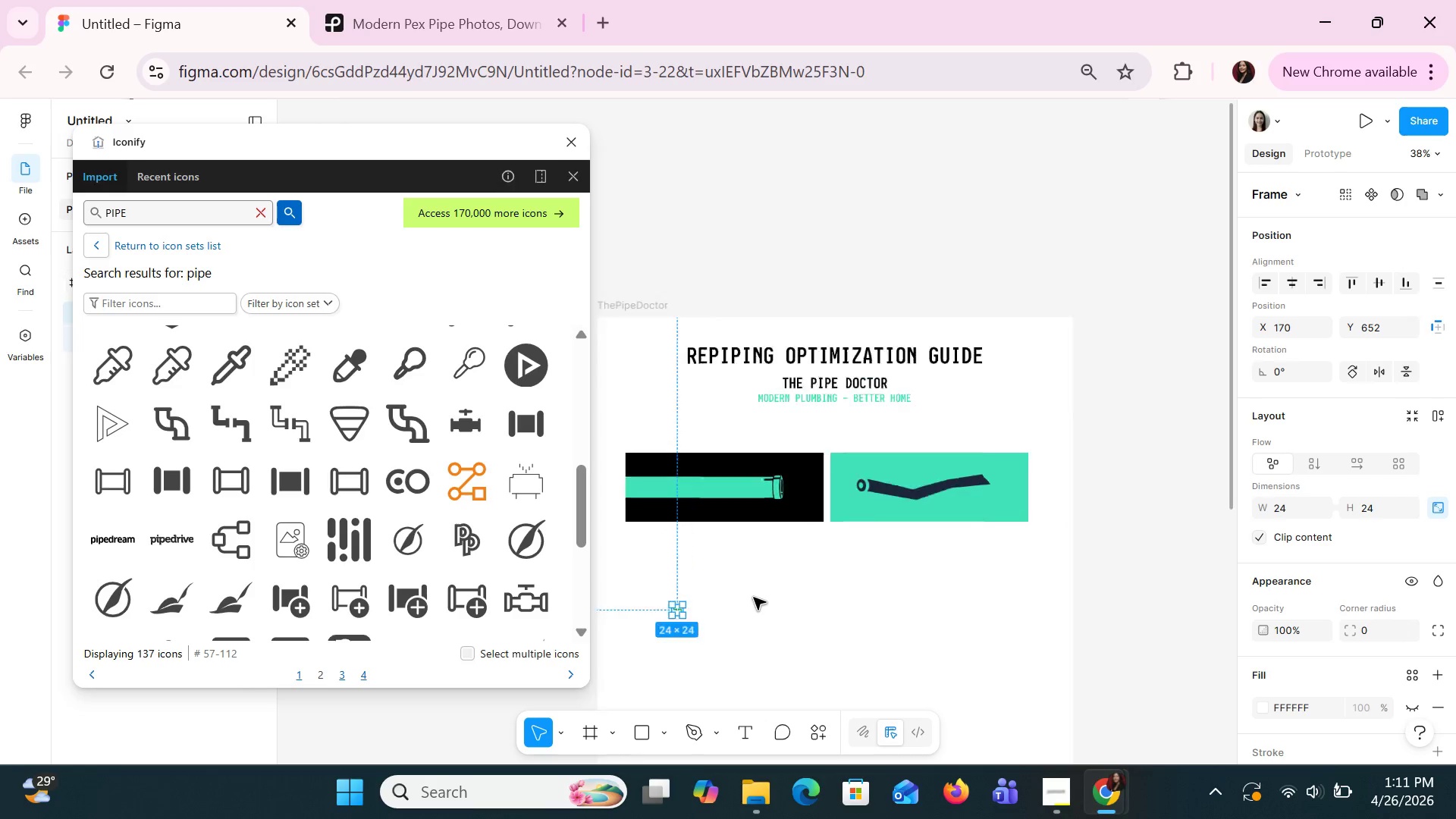 
scroll: coordinate [918, 598], scroll_direction: down, amount: 9.0
 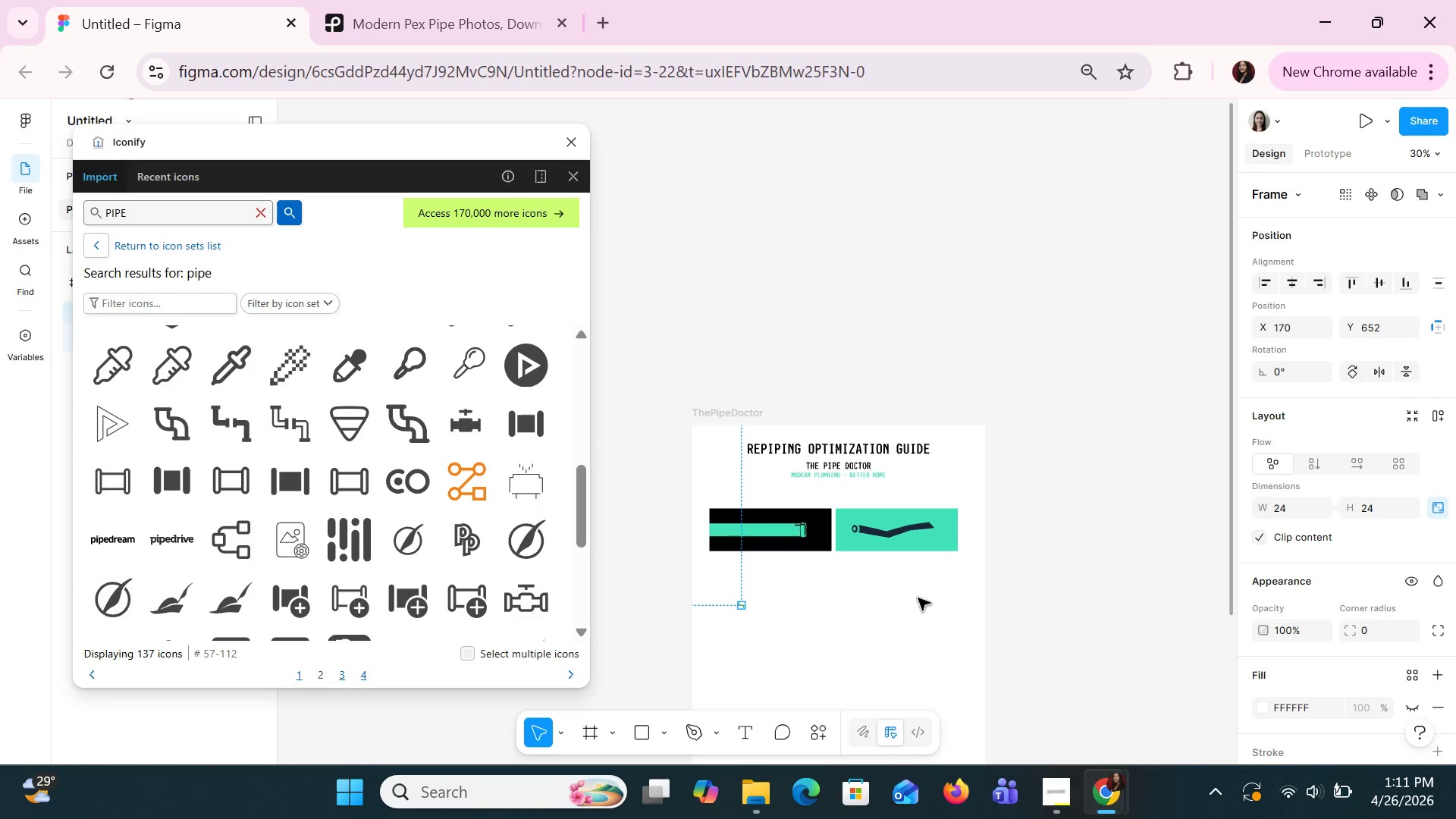 
scroll: coordinate [918, 598], scroll_direction: none, amount: 0.0
 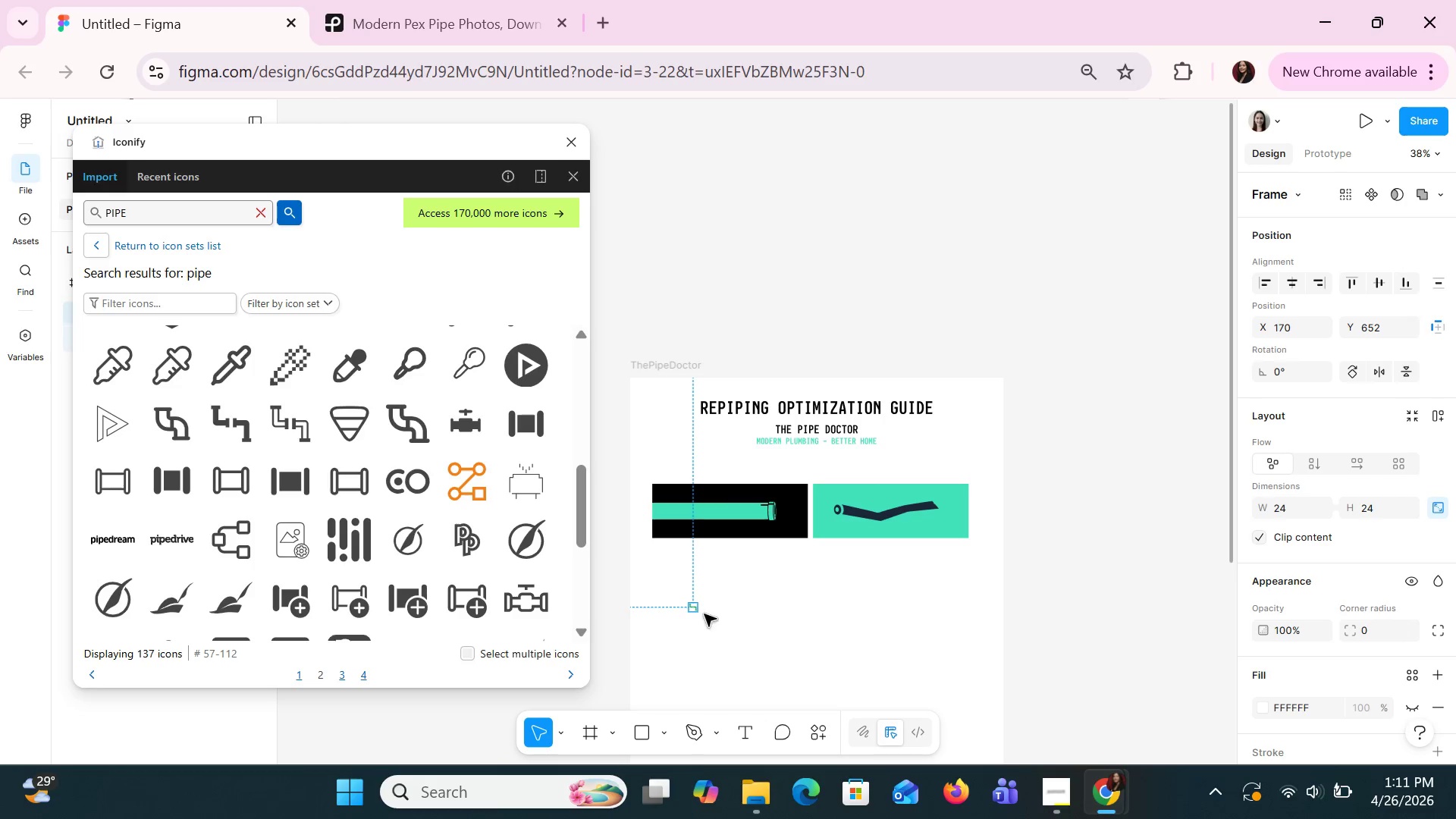 
hold_key(key=ControlLeft, duration=0.61)
 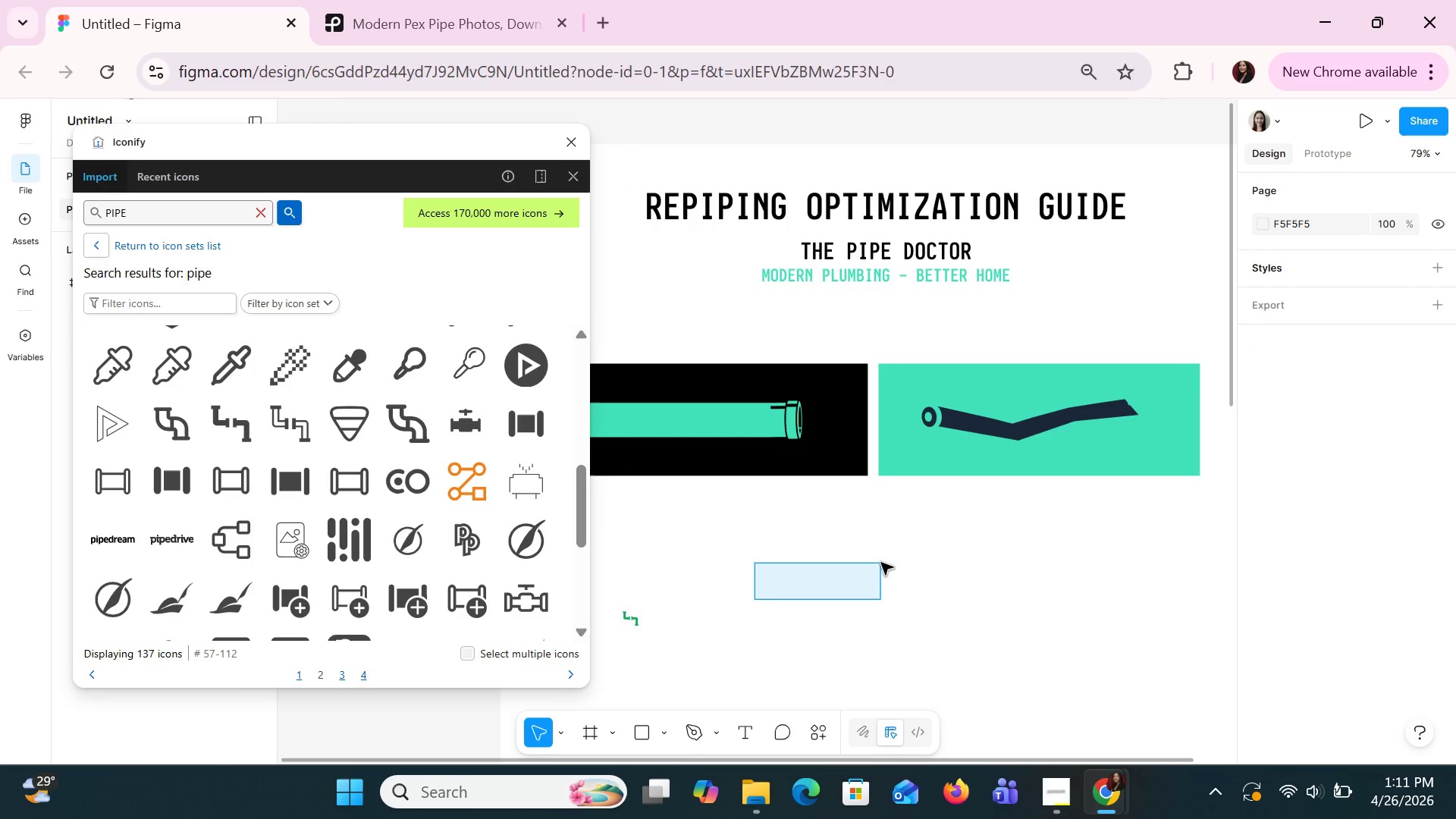 
hold_key(key=ControlLeft, duration=11.0)
 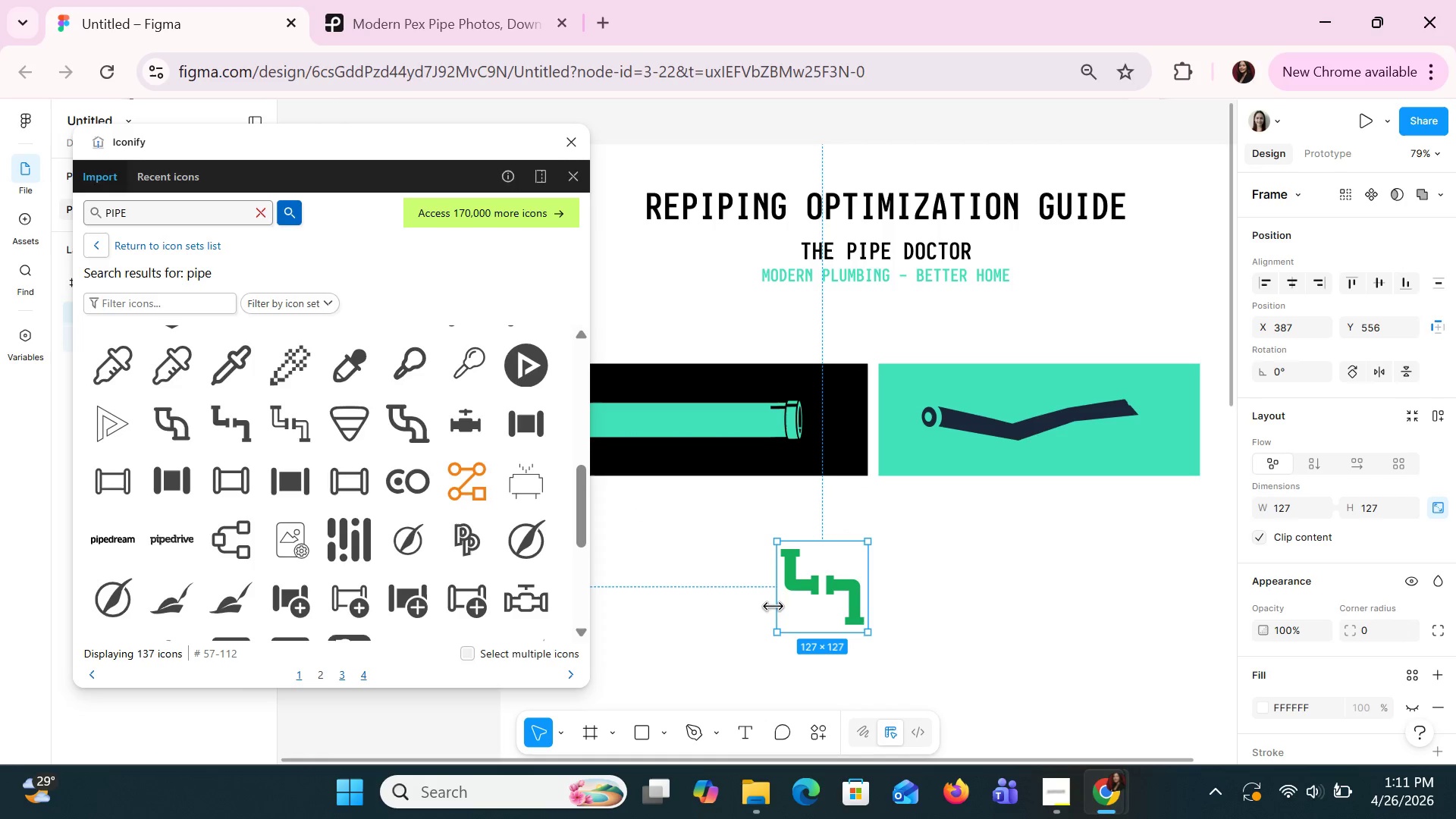 
scroll: coordinate [753, 597], scroll_direction: up, amount: 3.0
 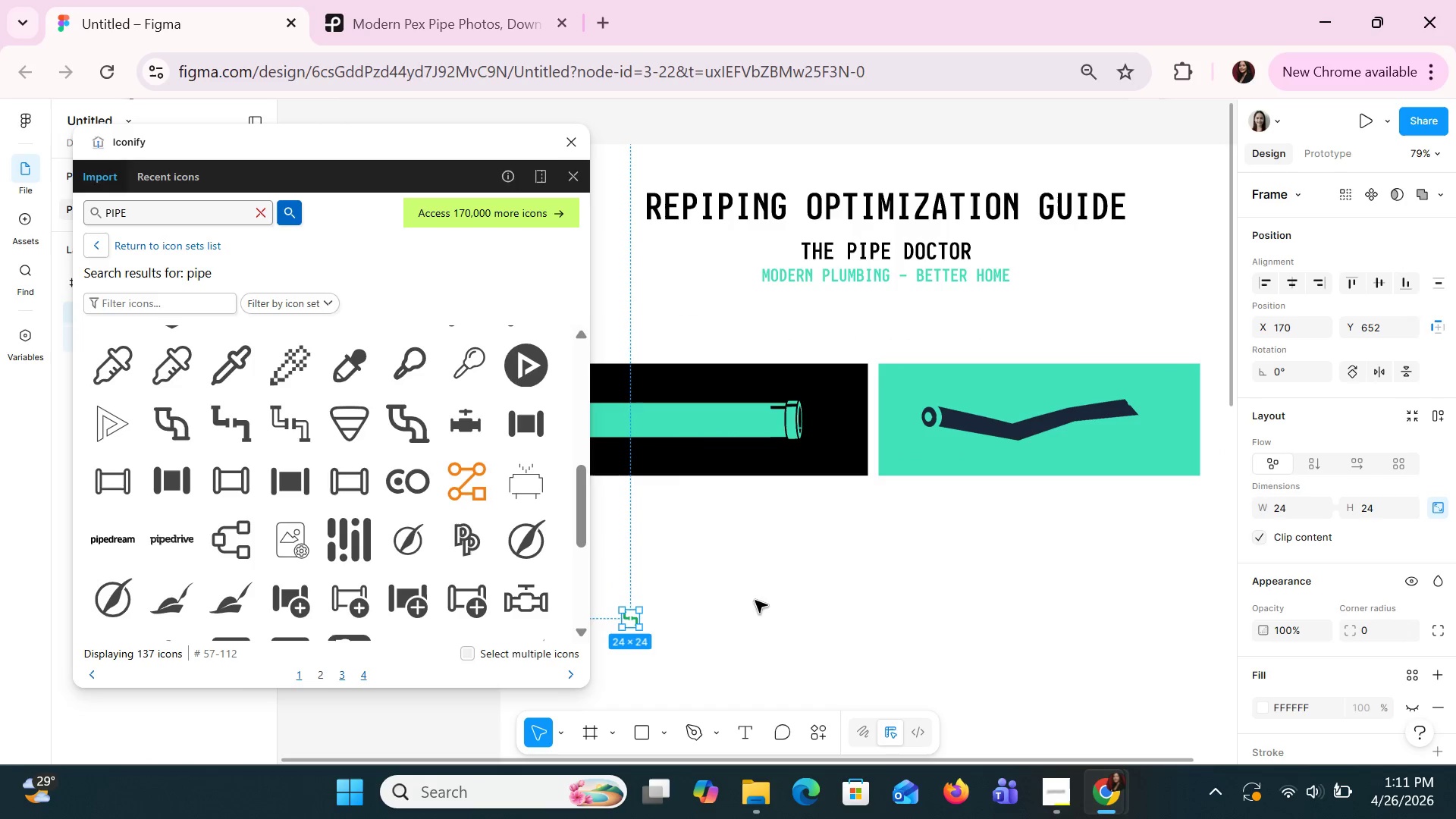 
left_click_drag(start_coordinate=[755, 600], to_coordinate=[880, 562])
 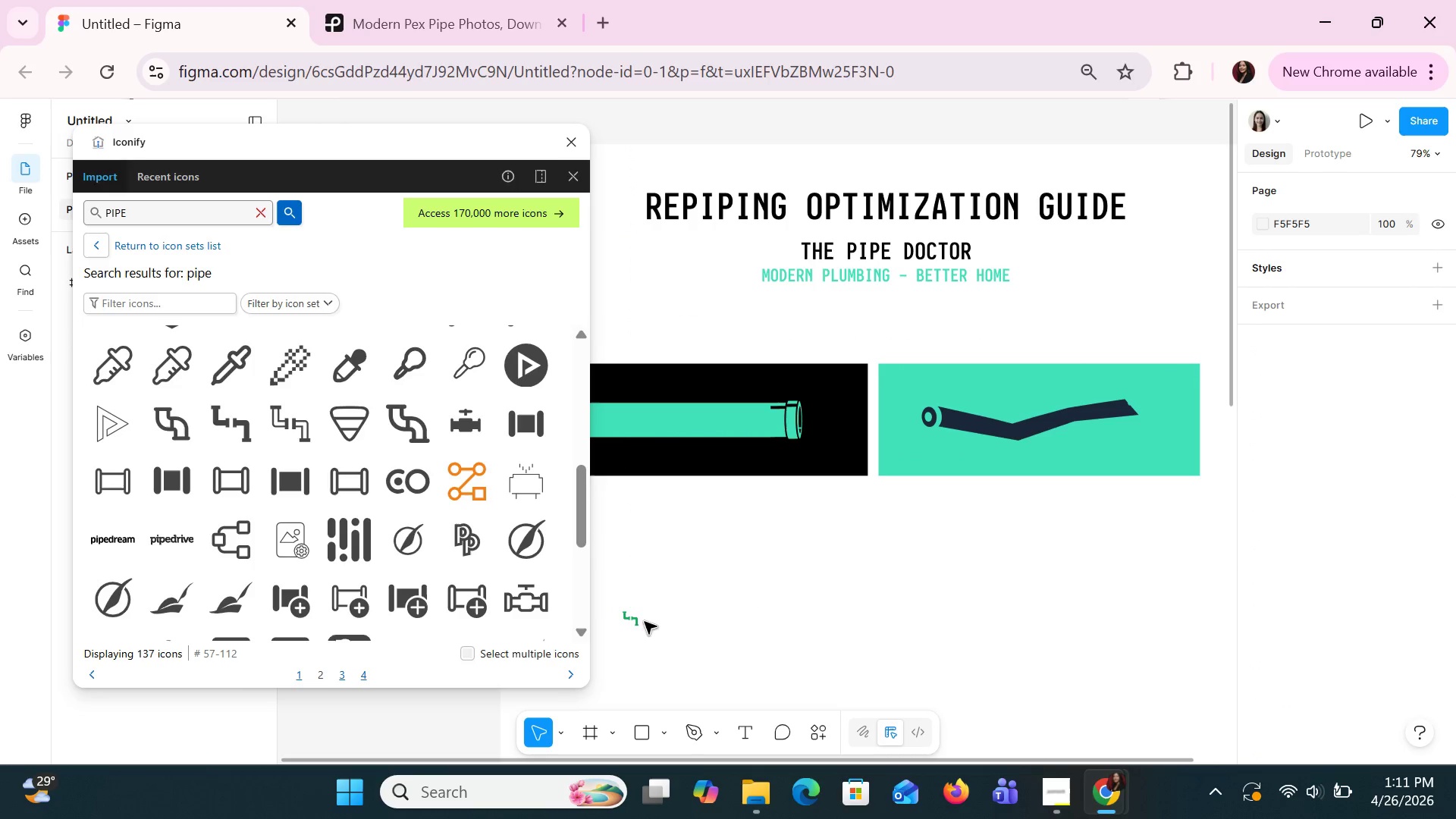 
left_click([637, 620])
 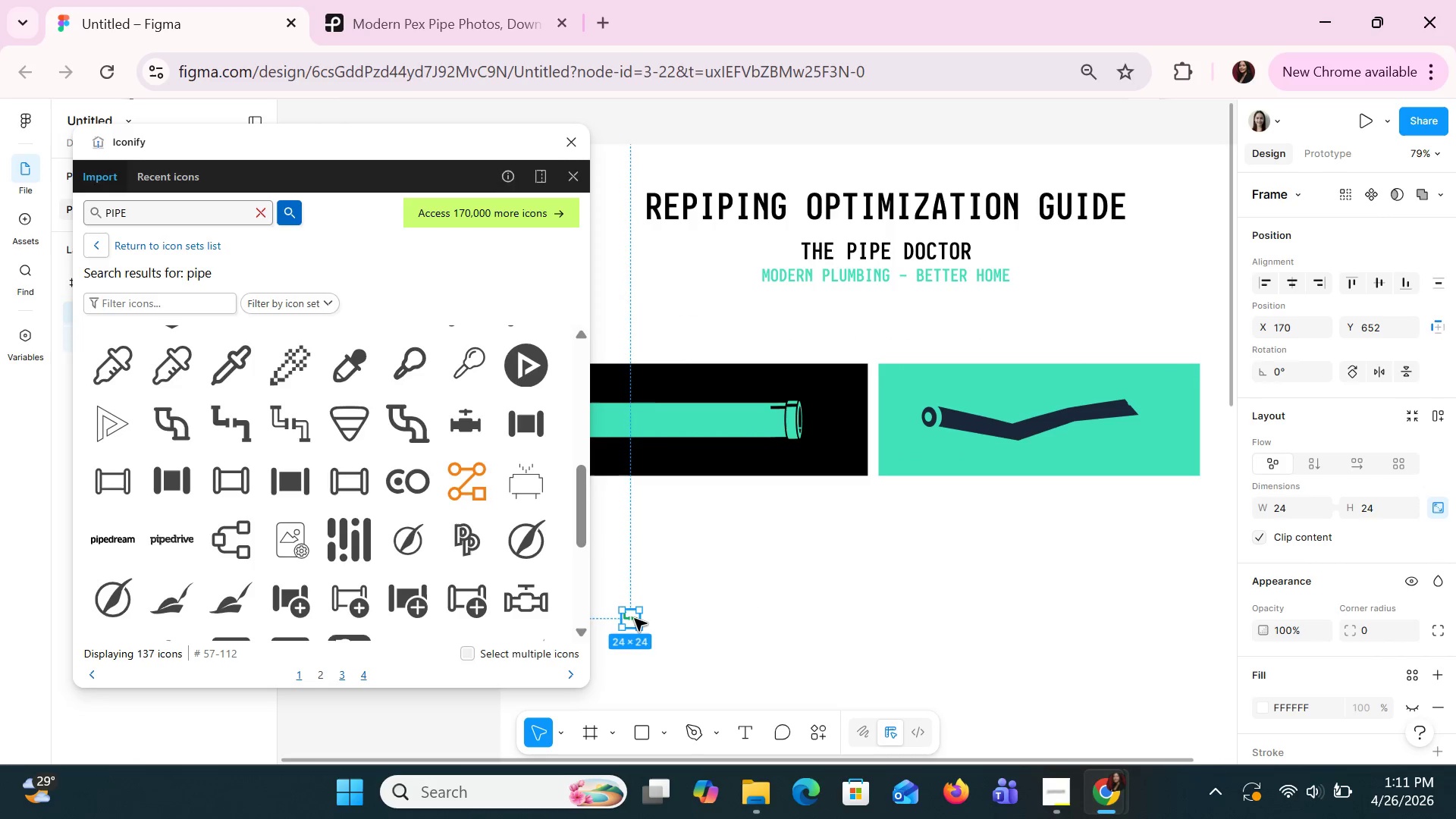 
left_click_drag(start_coordinate=[634, 618], to_coordinate=[789, 551])
 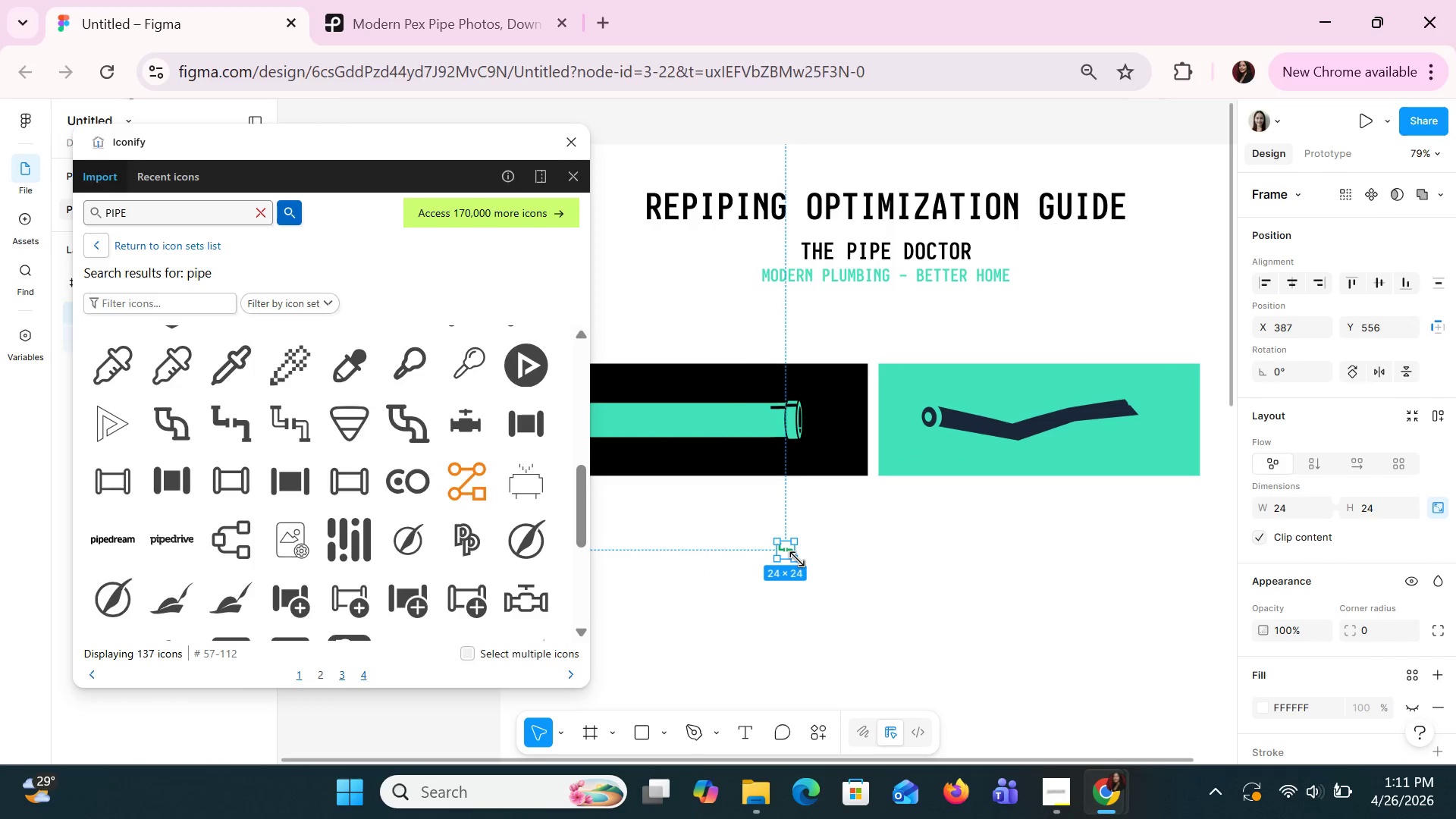 
left_click_drag(start_coordinate=[797, 560], to_coordinate=[872, 629])
 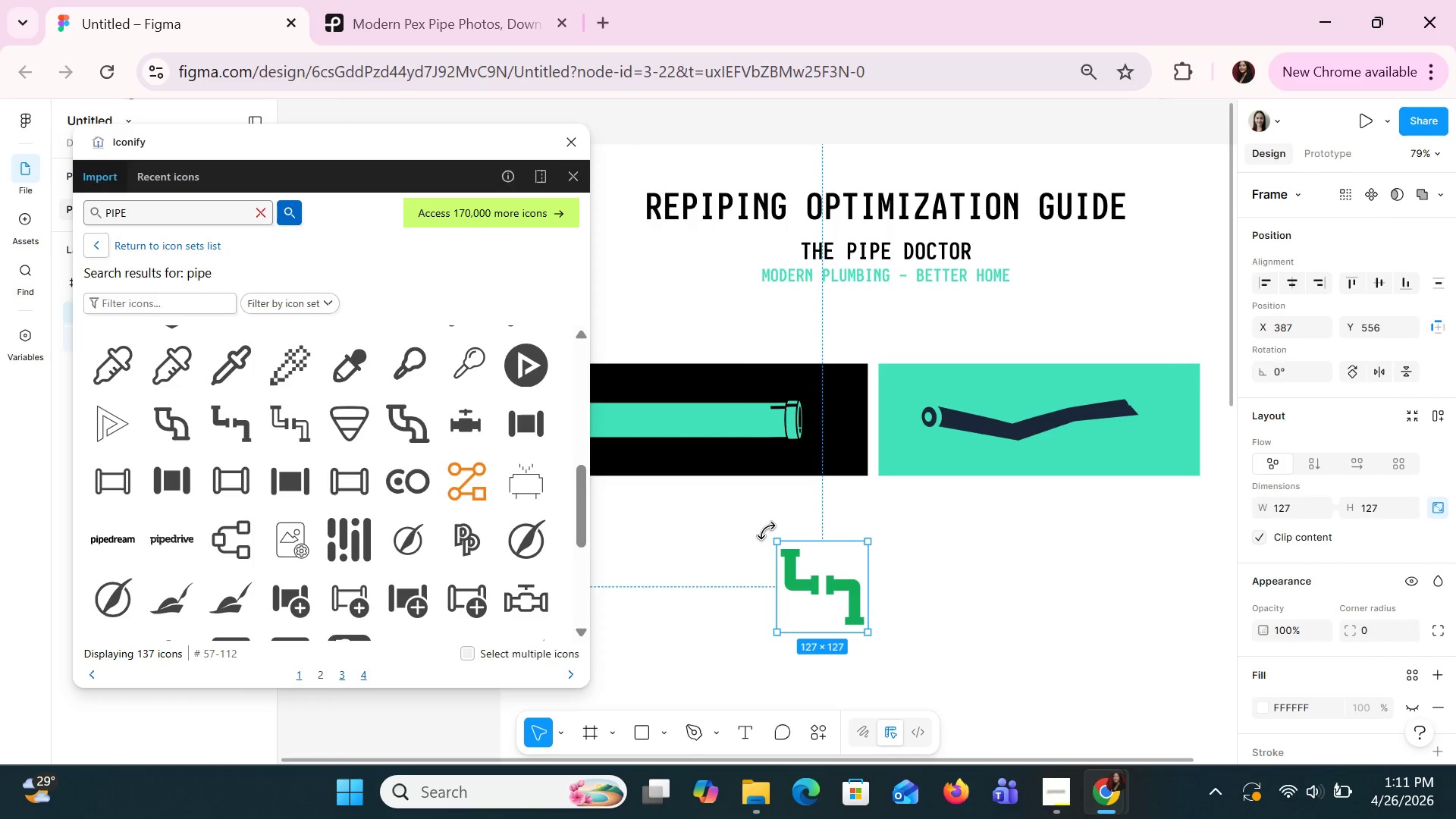 
left_click_drag(start_coordinate=[767, 531], to_coordinate=[637, 511])
 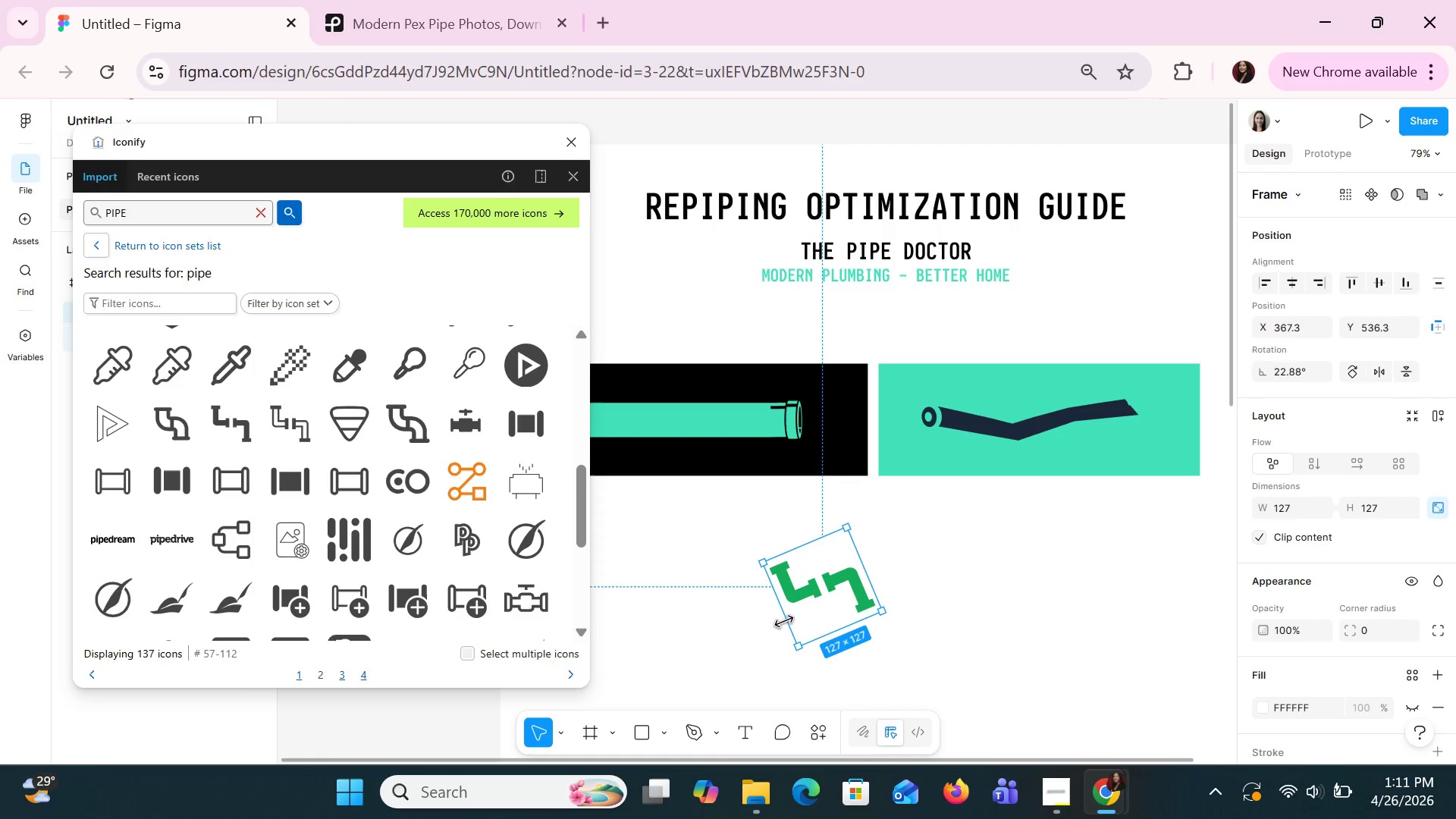 
key(Control+Z)
 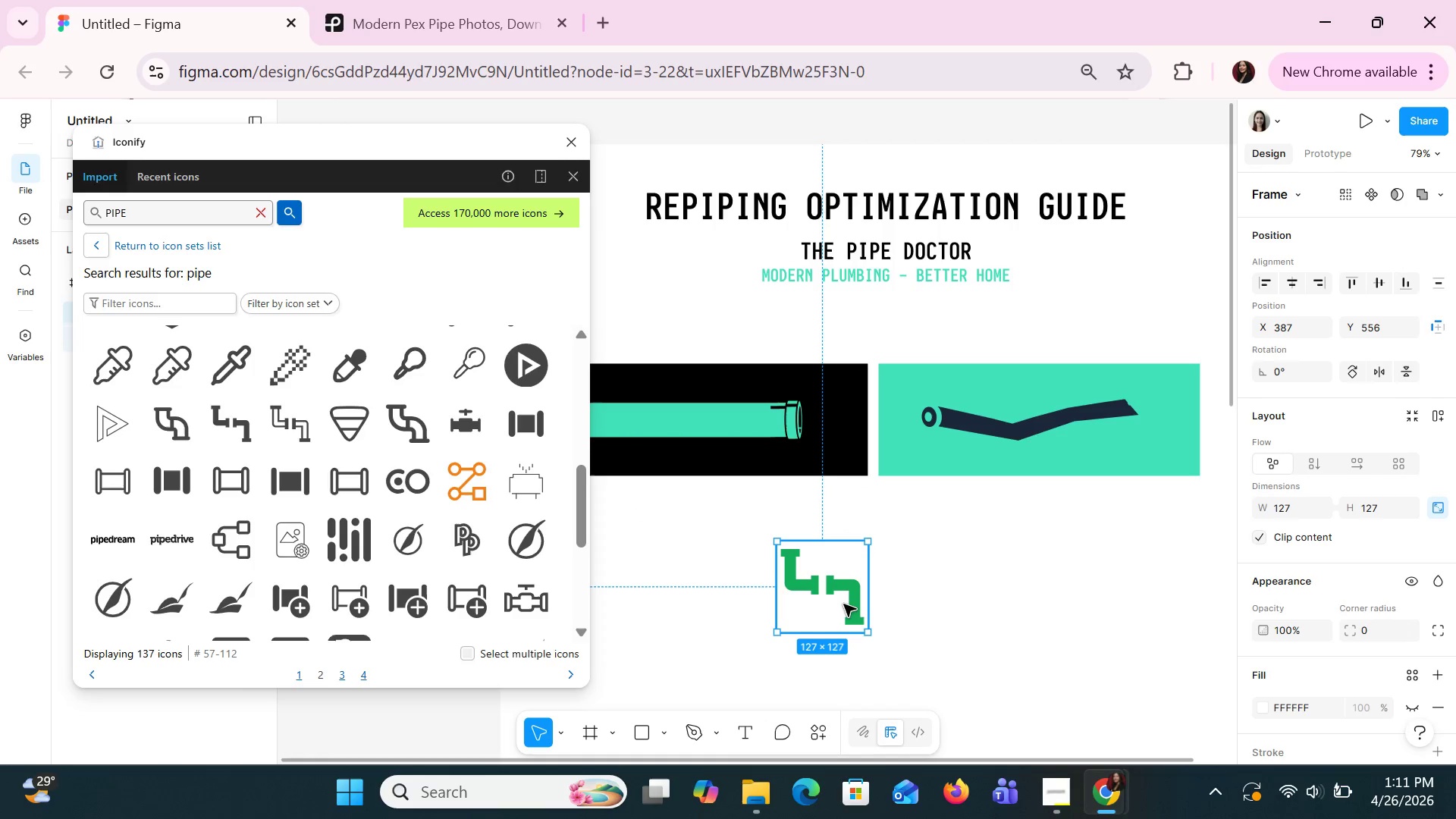 
wait(5.48)
 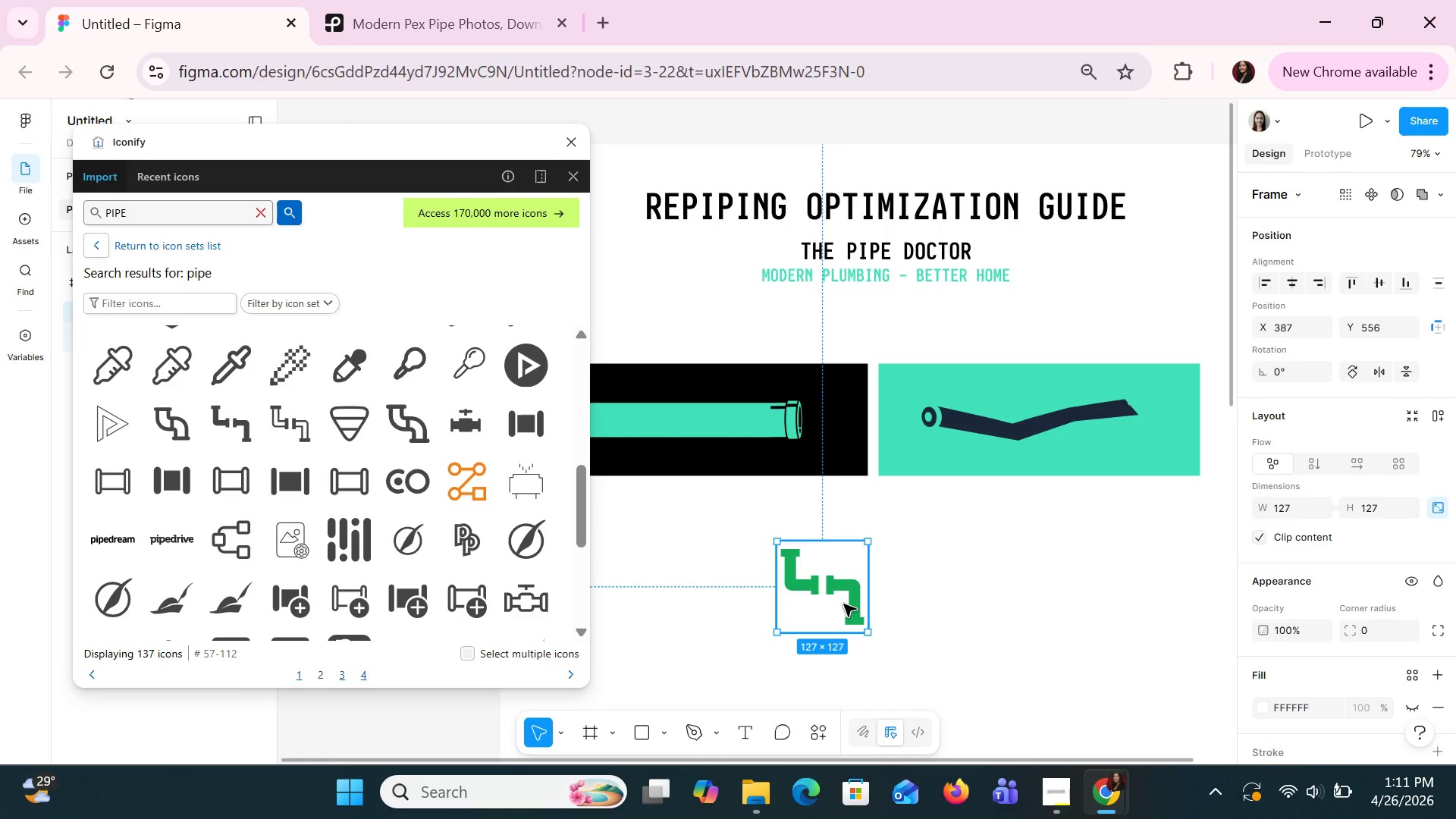 
double_click([805, 585])
 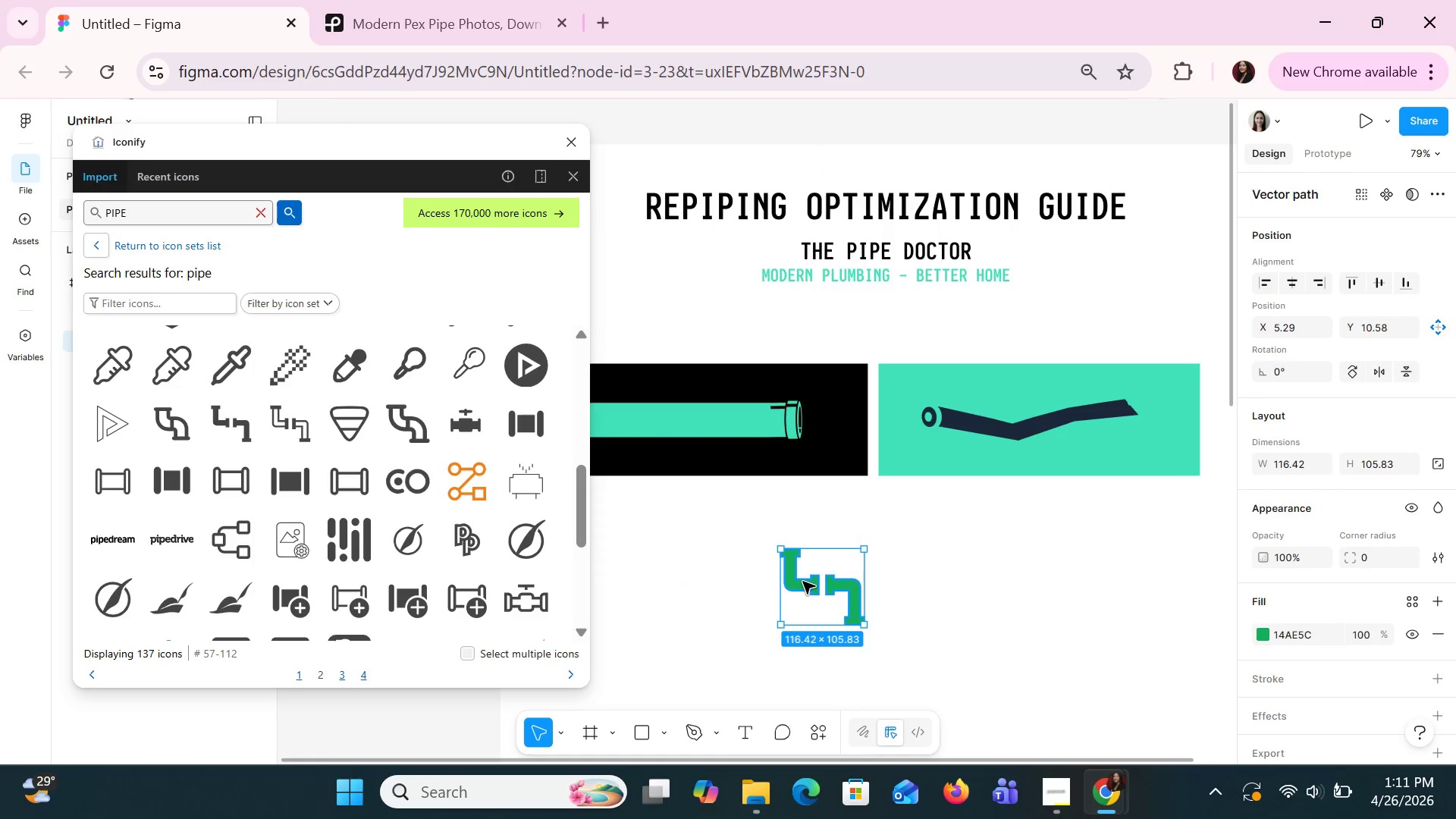 
left_click([802, 581])
 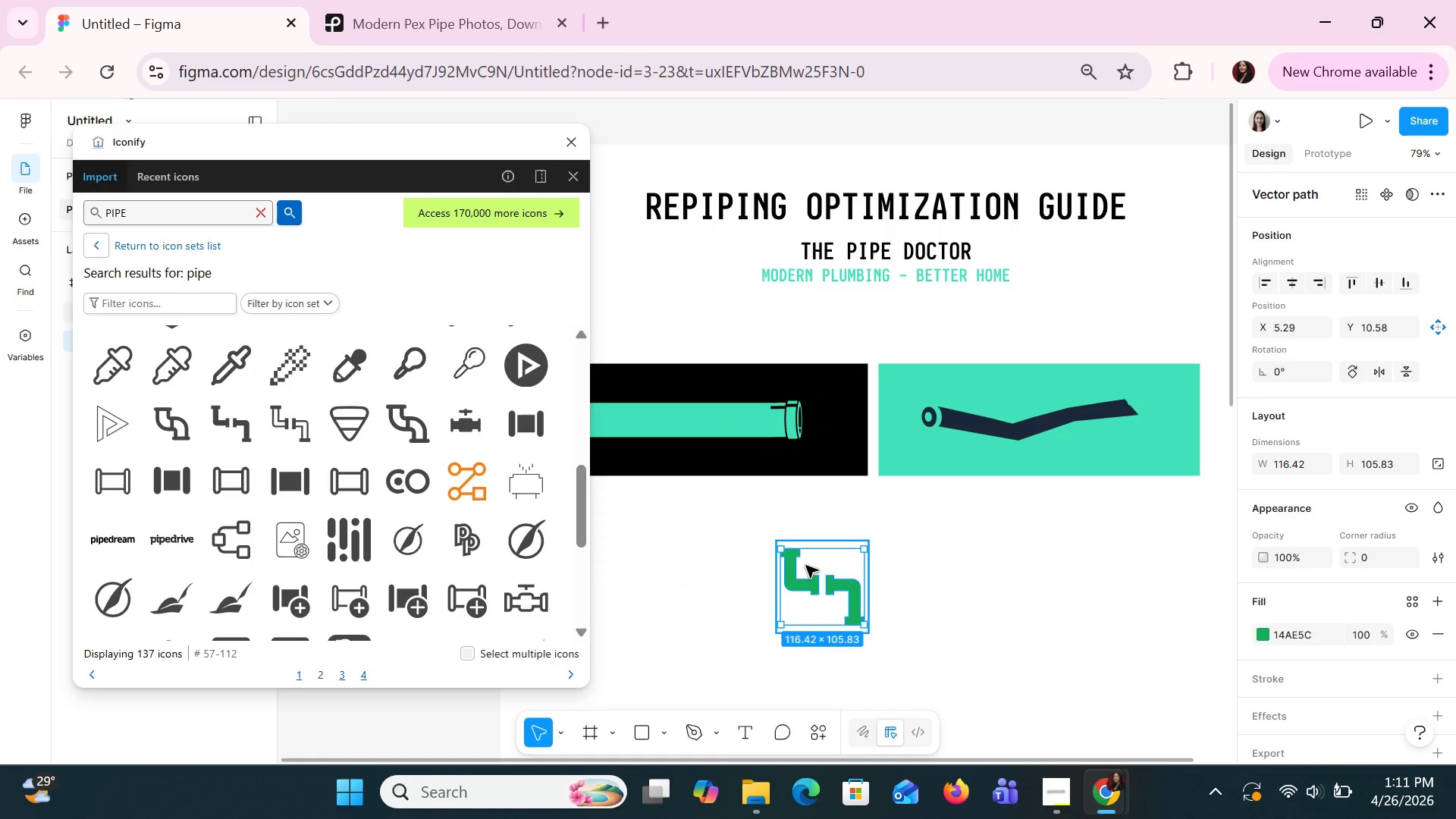 
mouse_move([802, 582])
 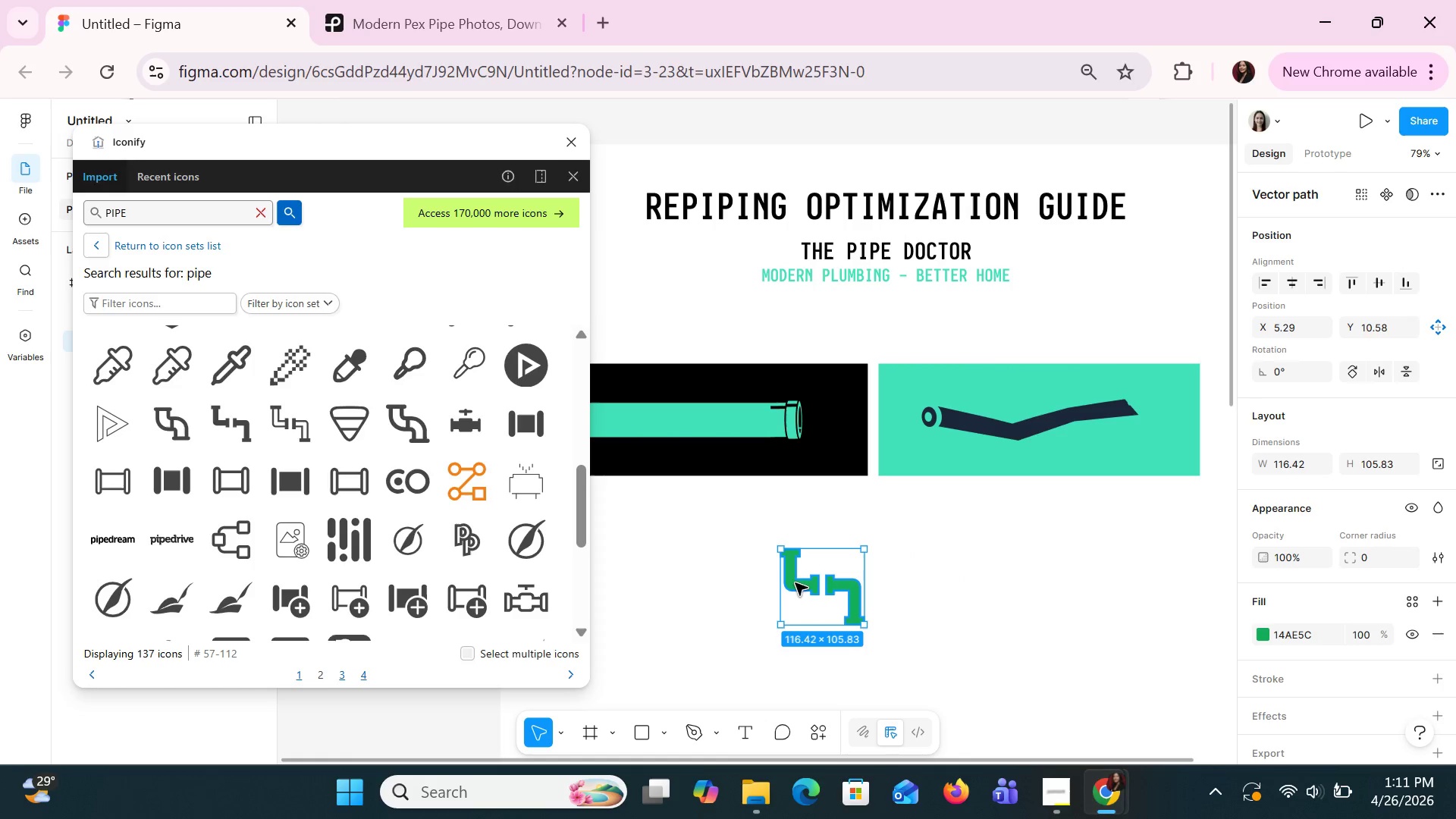 
double_click([795, 582])
 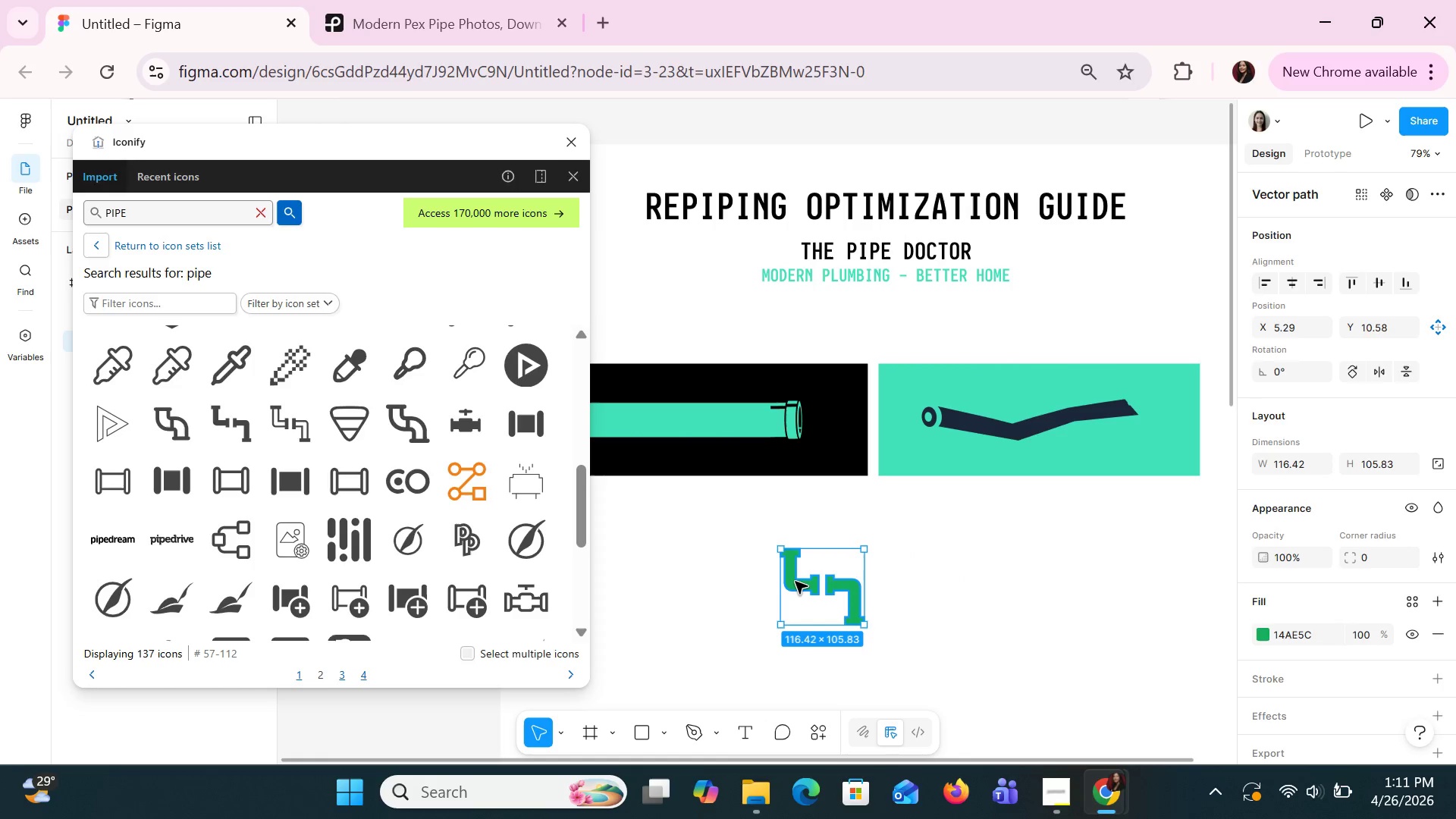 
double_click([795, 581])
 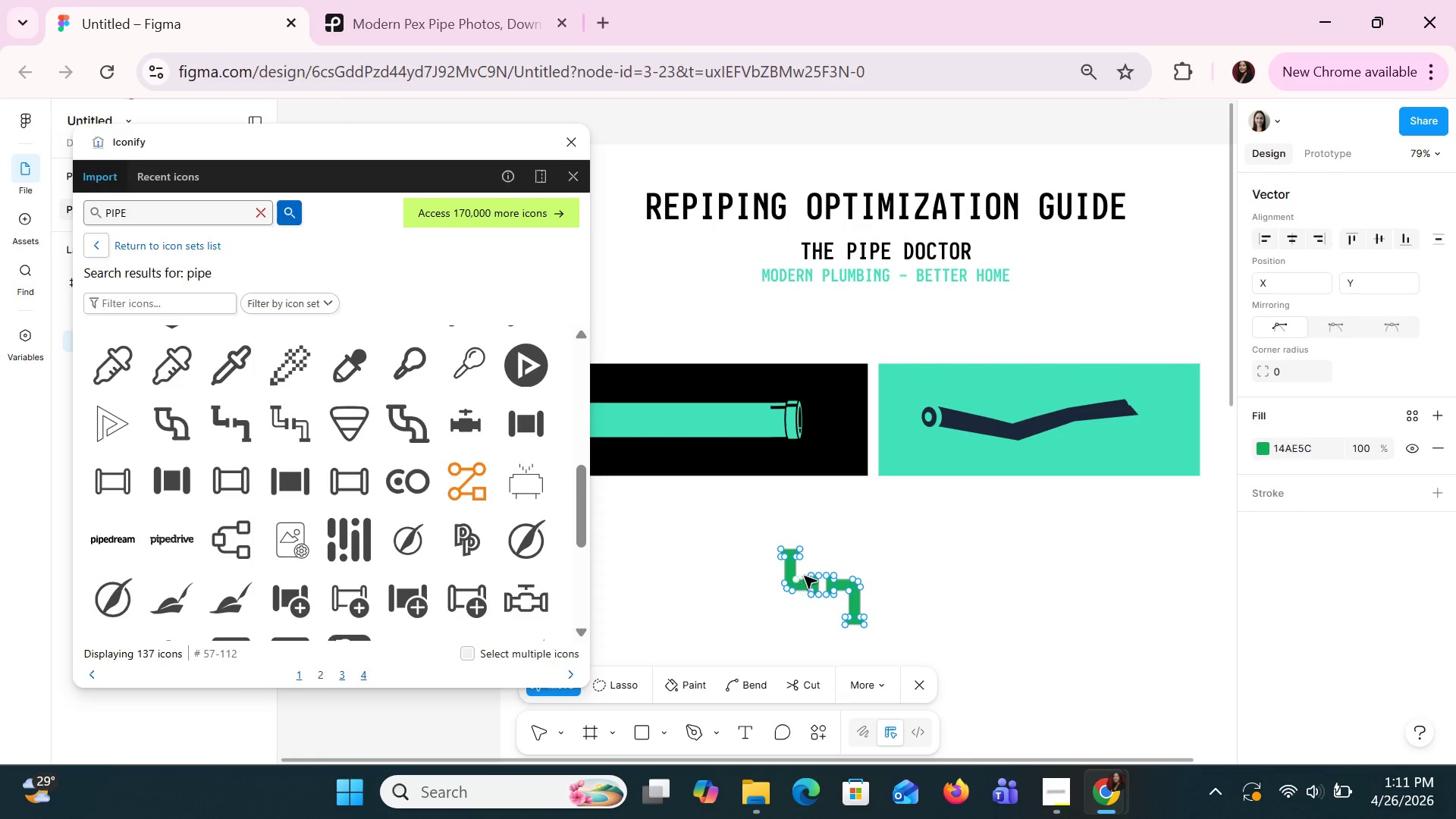 
left_click([887, 601])
 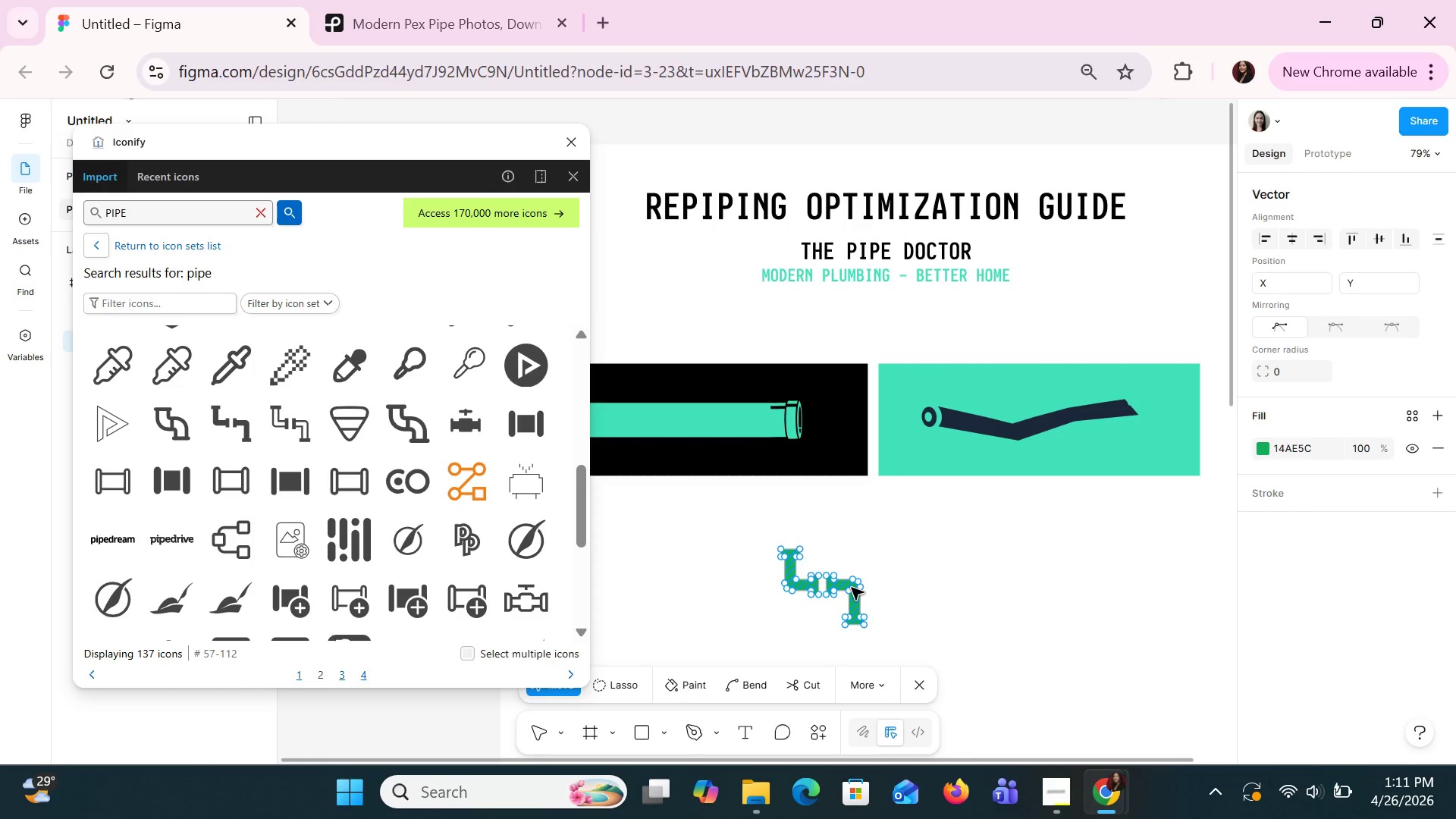 
left_click([849, 587])
 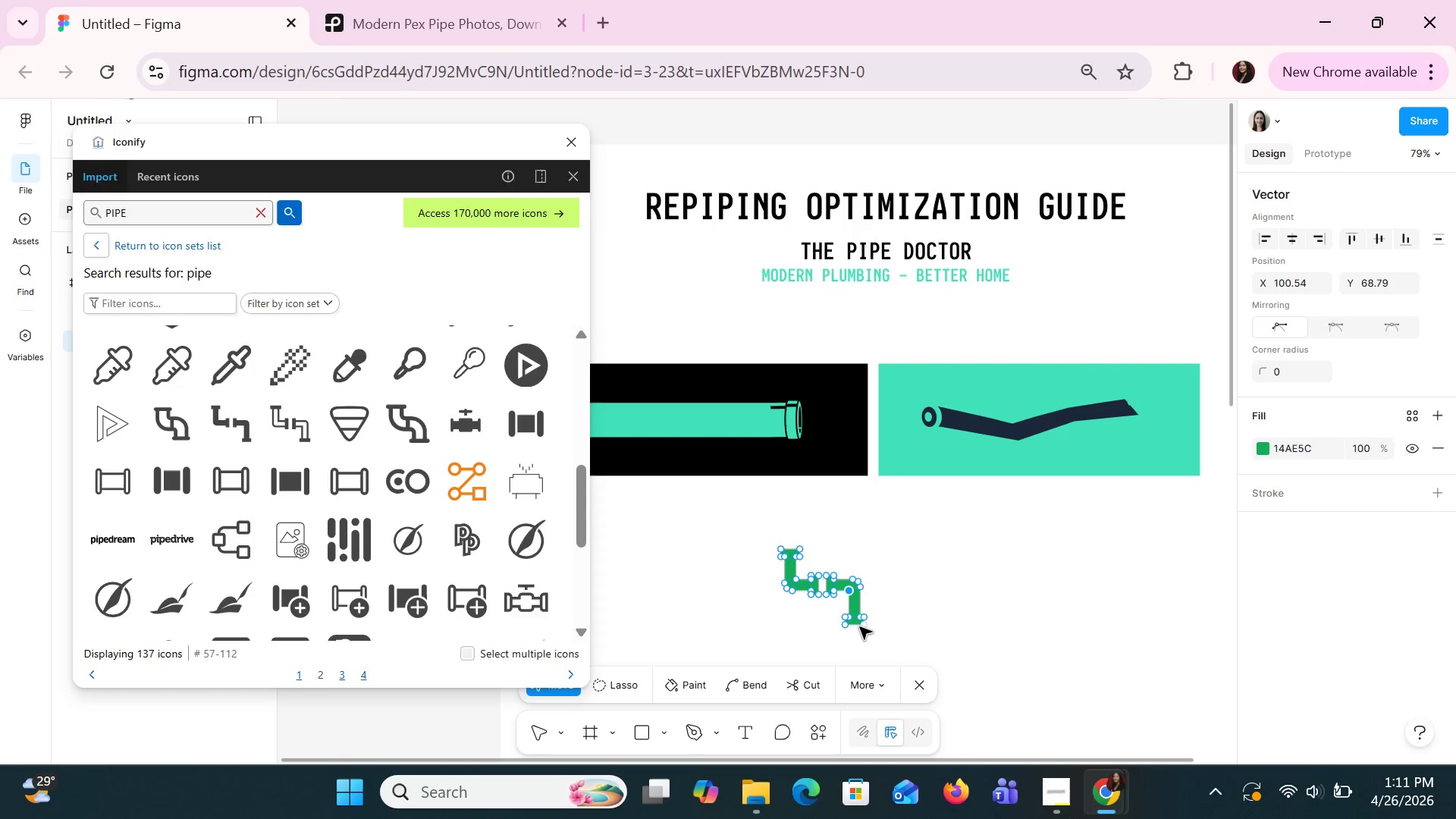 
key(Escape)
 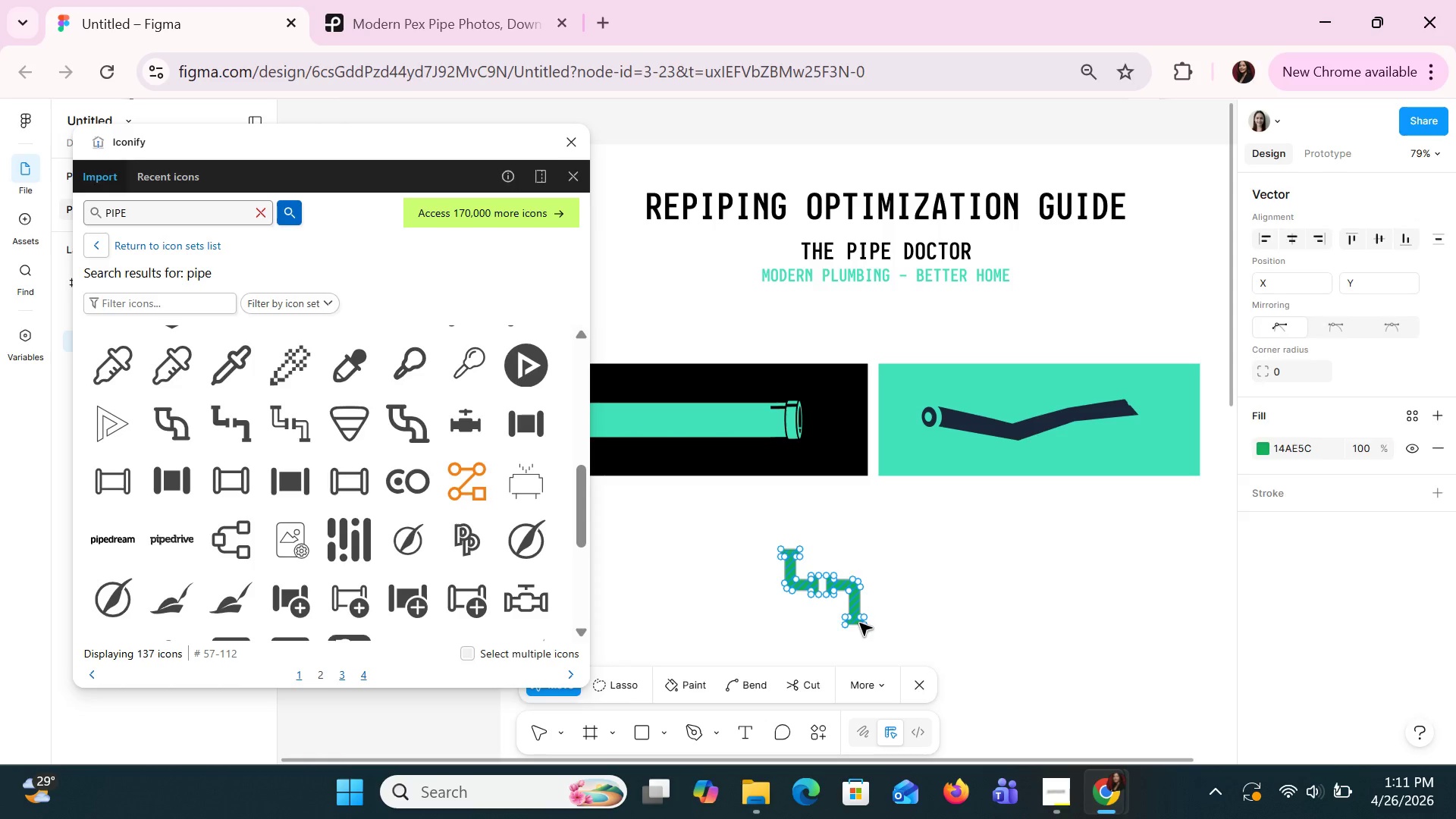 
key(Escape)
 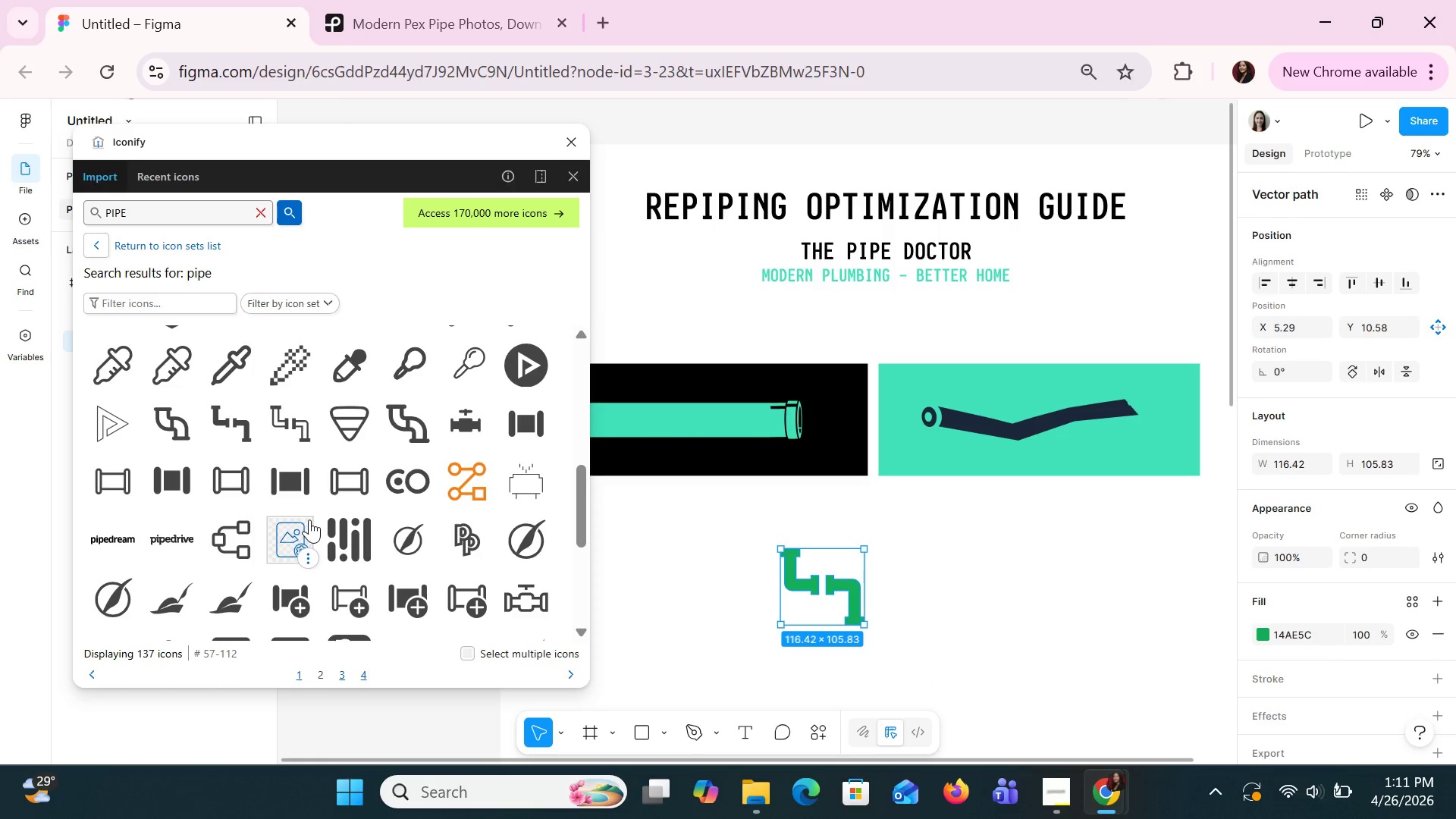 
scroll: coordinate [311, 519], scroll_direction: none, amount: 0.0
 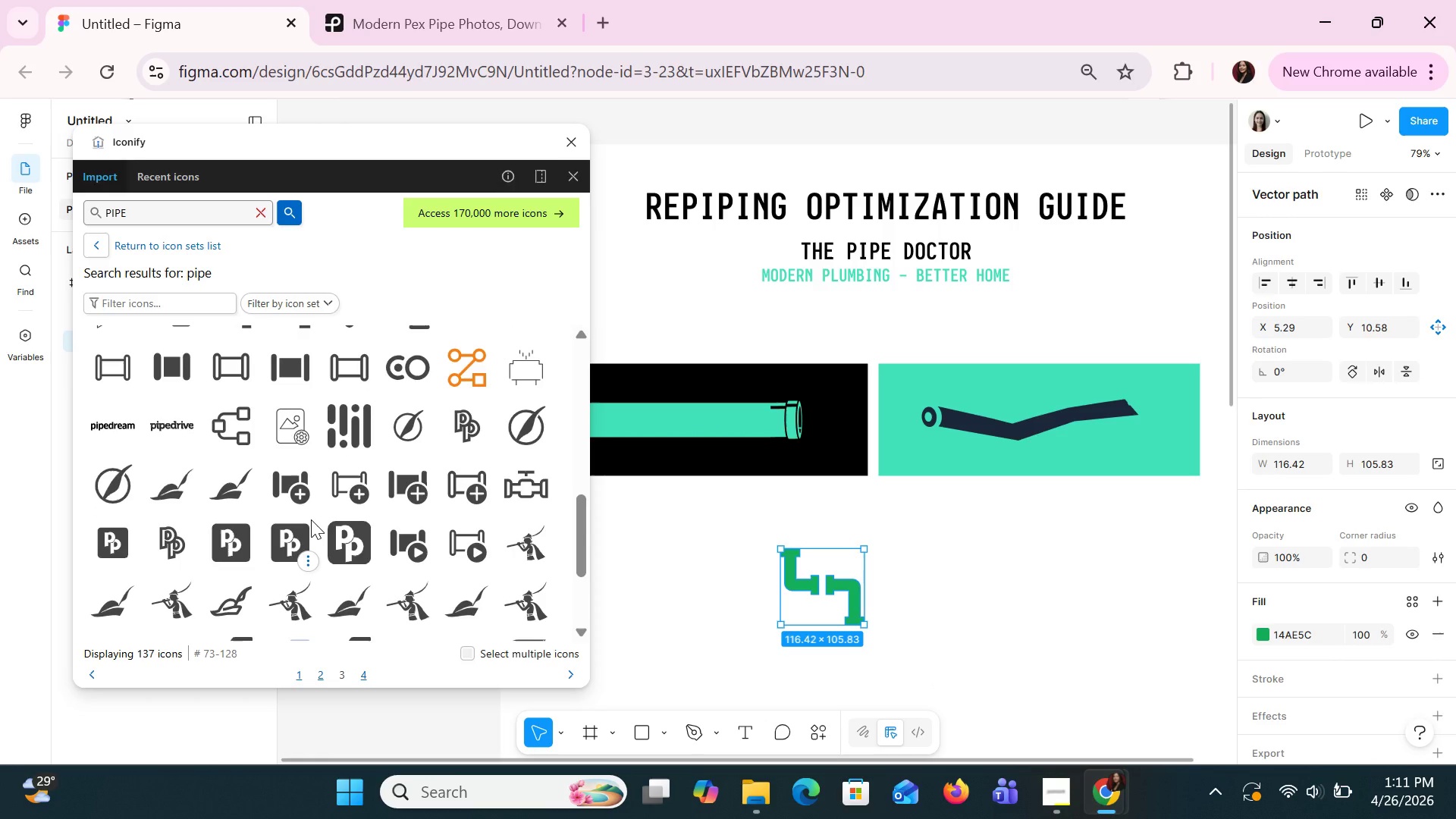 
scroll: coordinate [311, 519], scroll_direction: down, amount: 1.0
 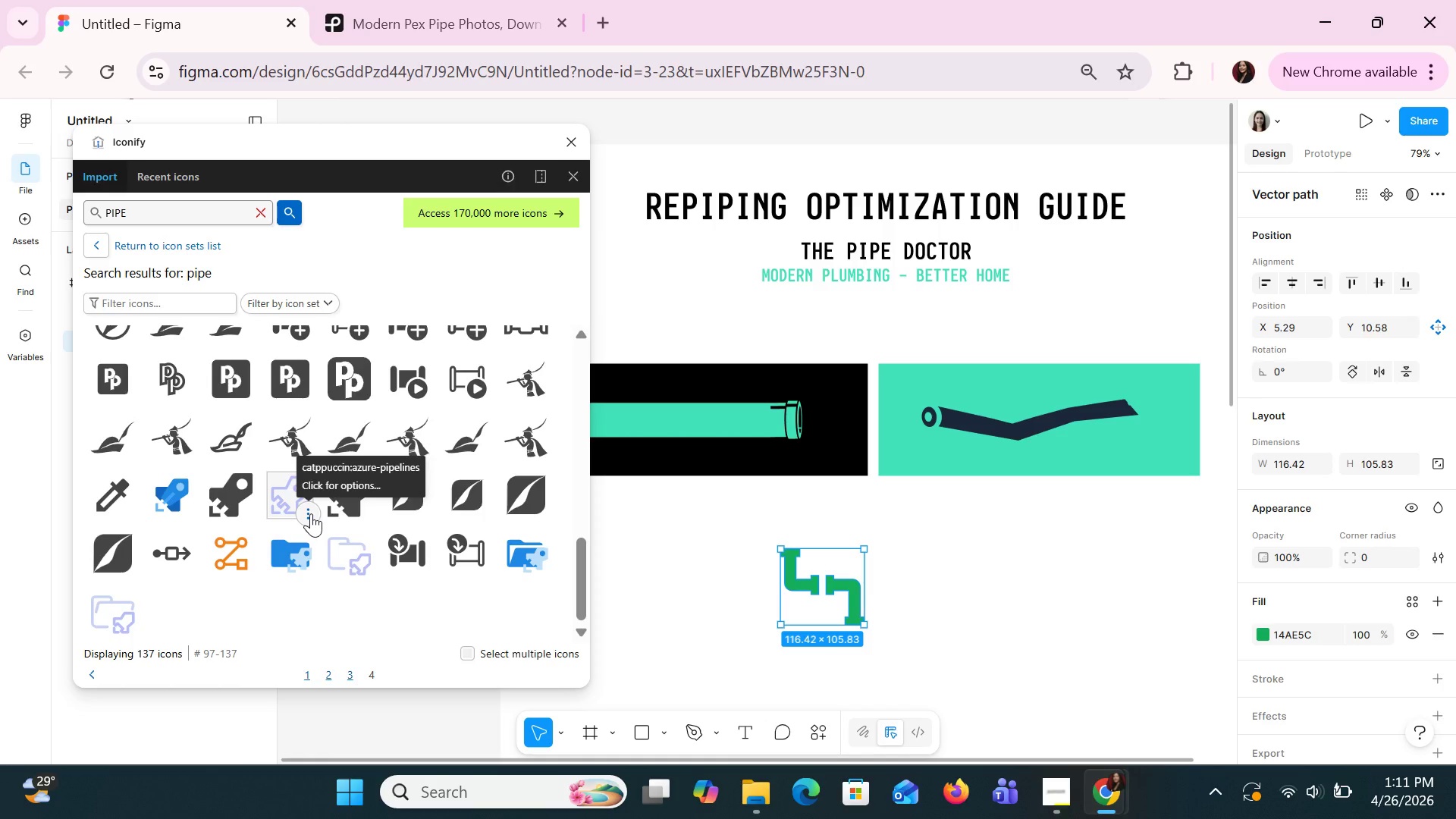 
wait(14.39)
 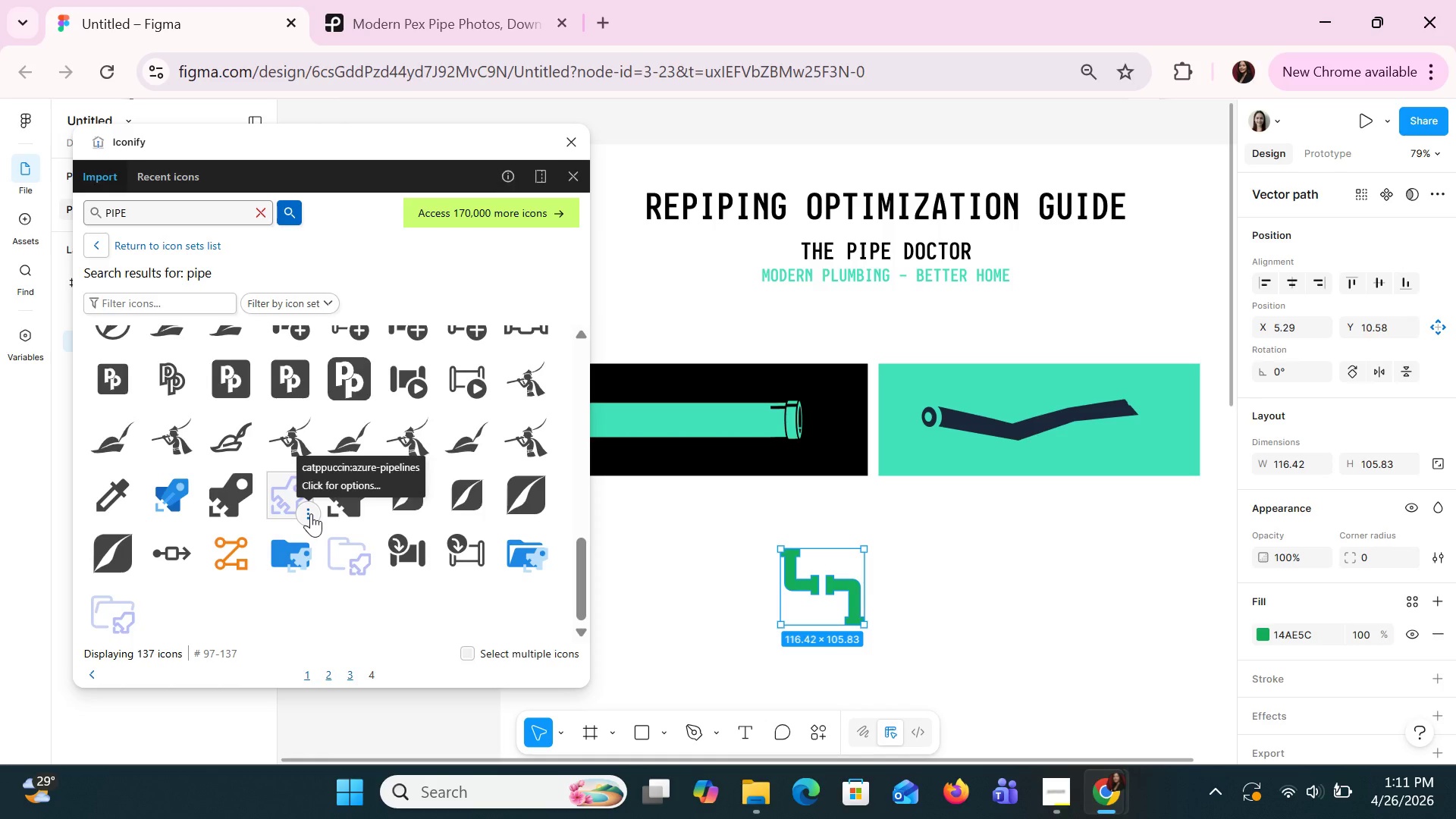 
left_click([257, 221])
 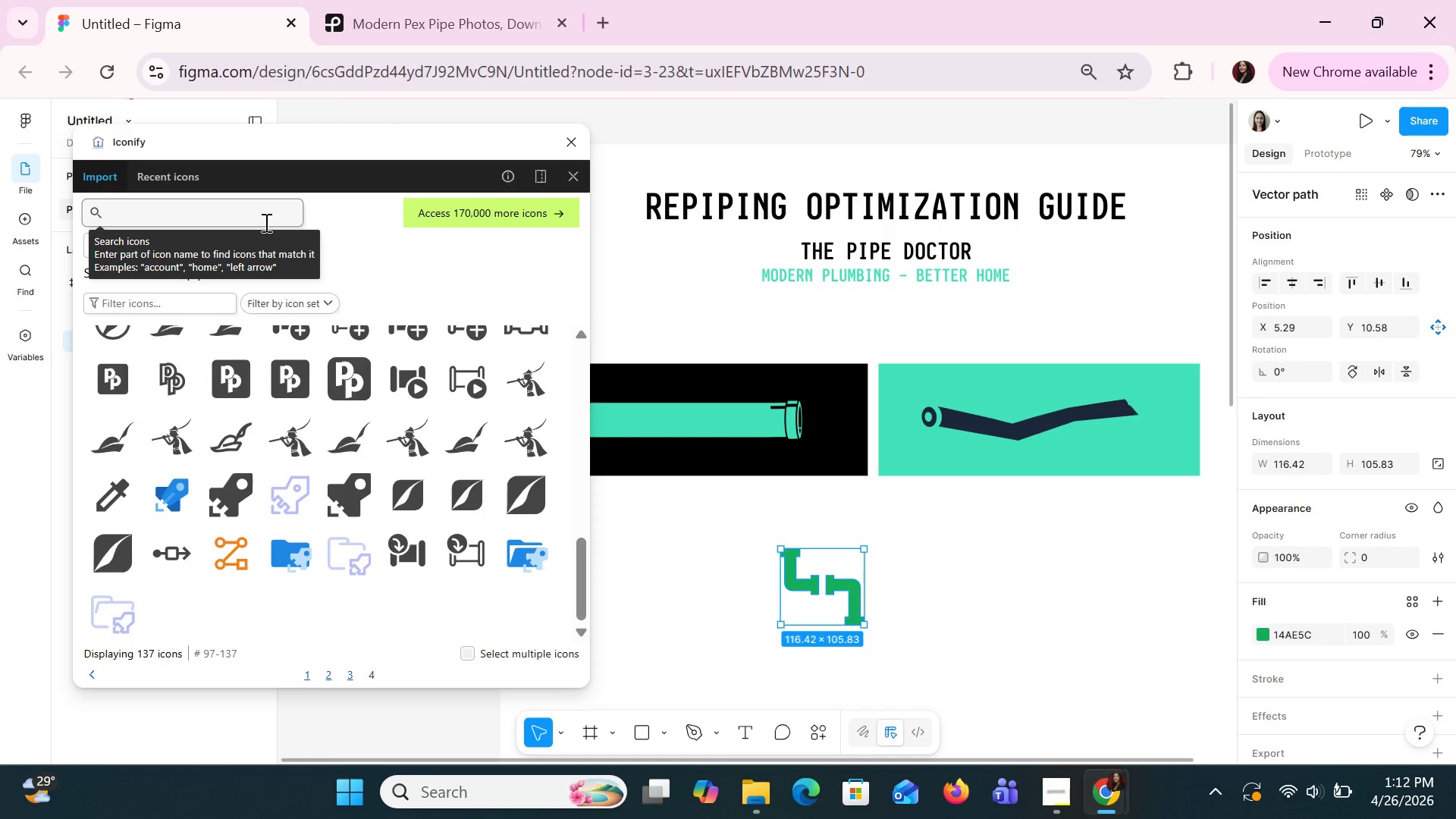 
type(CURVED LOOP)
 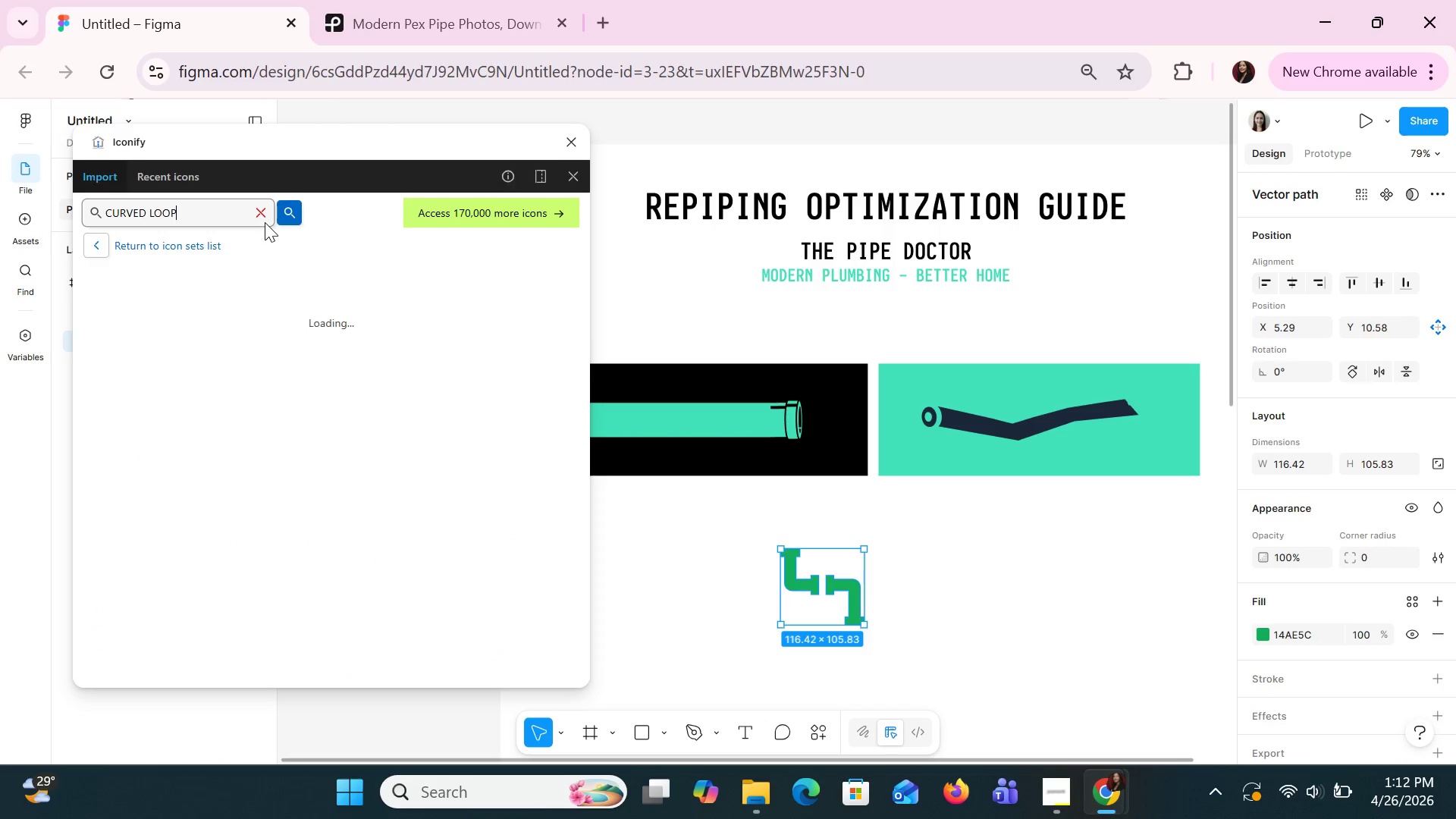 
key(Enter)
 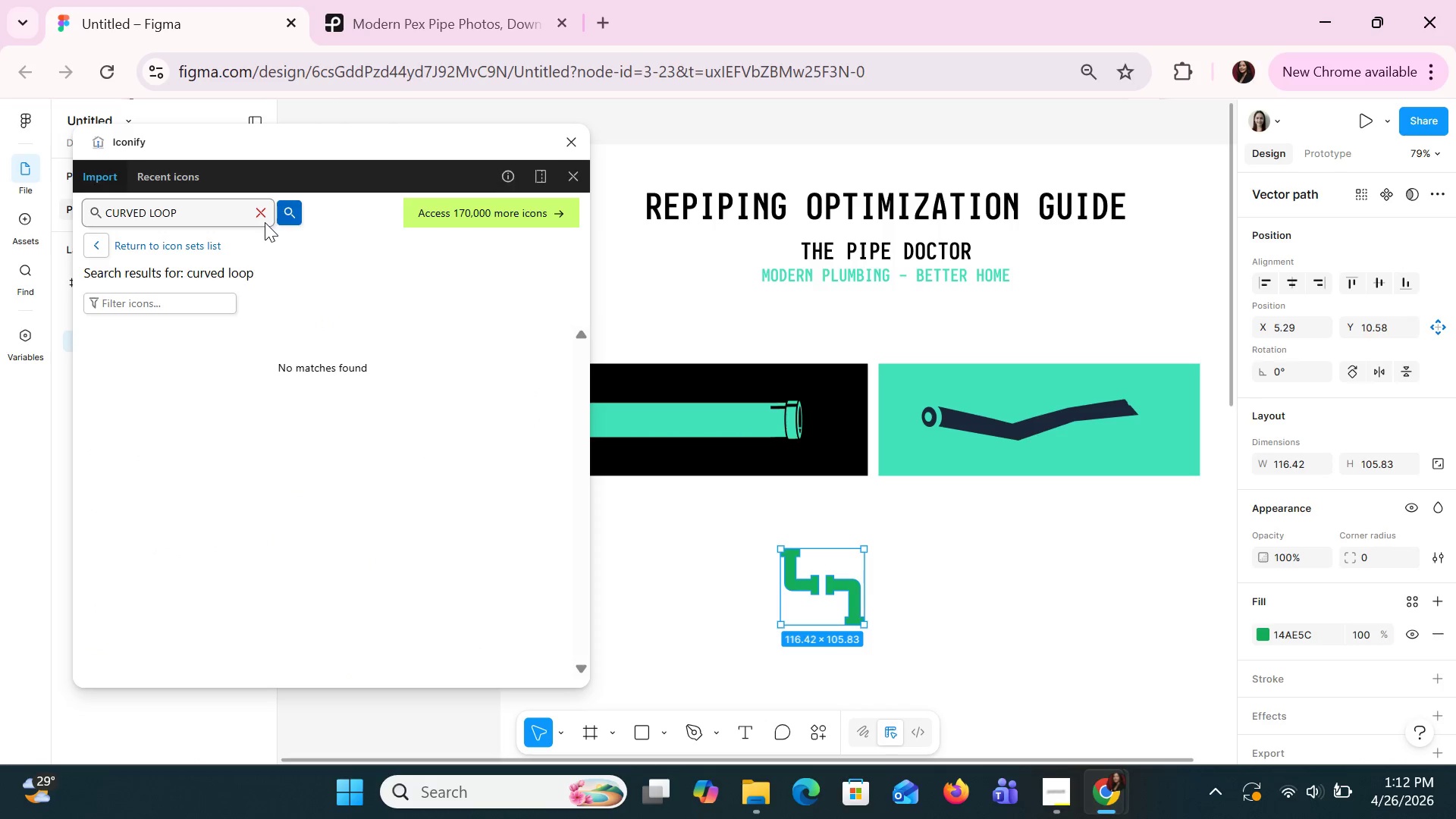 
hold_key(key=Backspace, duration=0.95)
 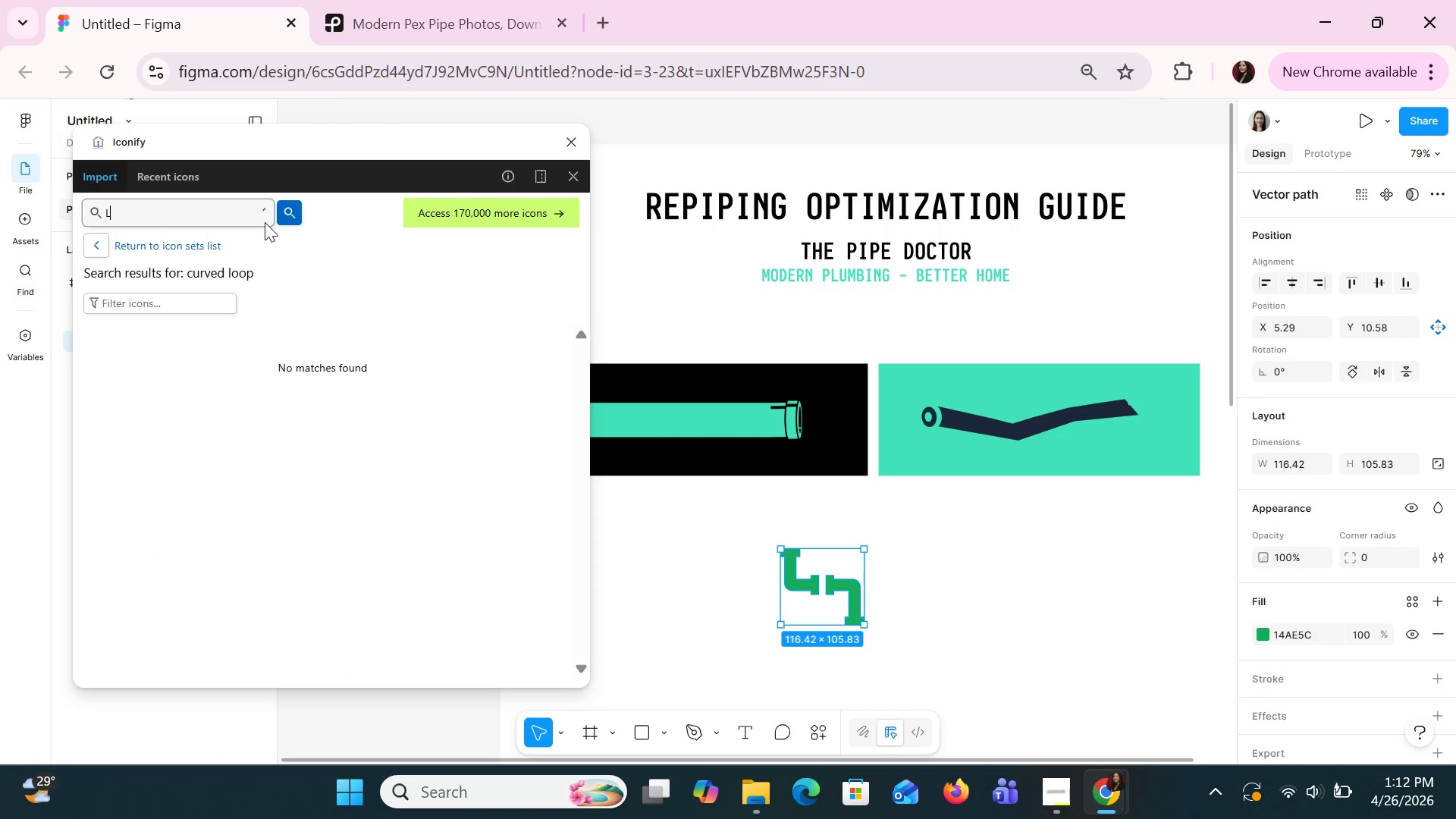 
type(LOOP)
 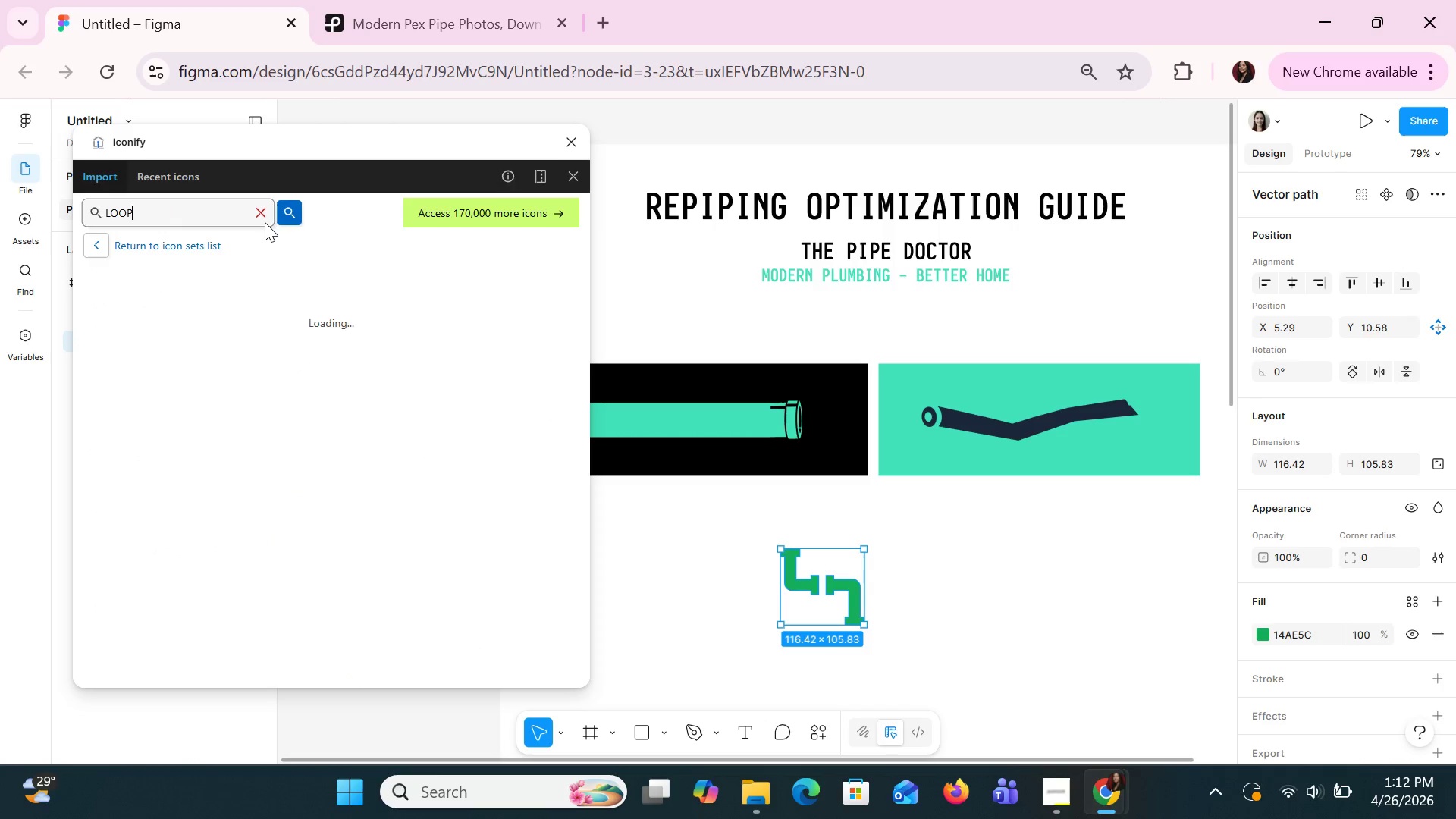 
key(Enter)
 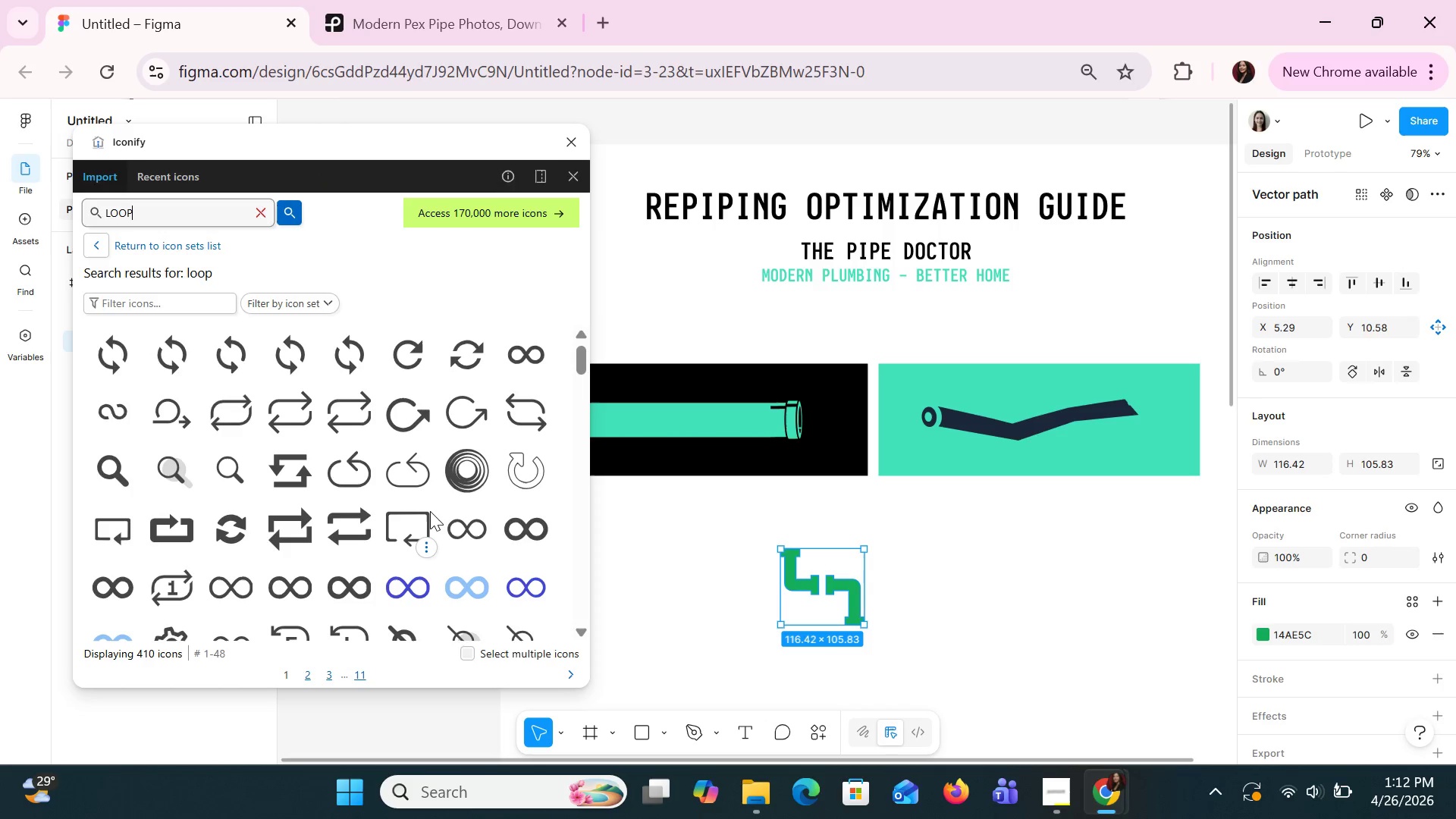 
wait(5.47)
 